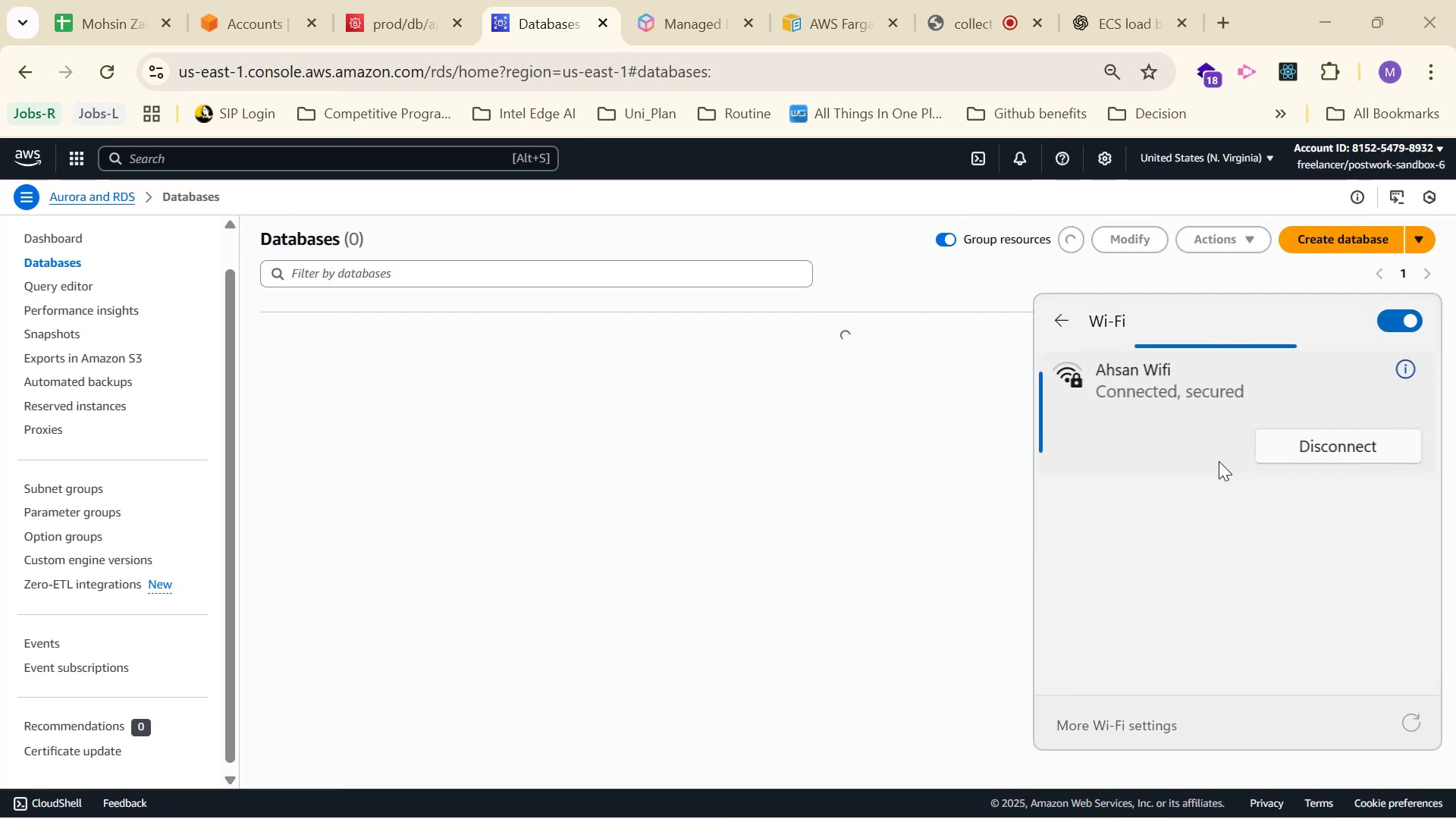 
scroll: coordinate [1216, 568], scroll_direction: down, amount: 10.0
 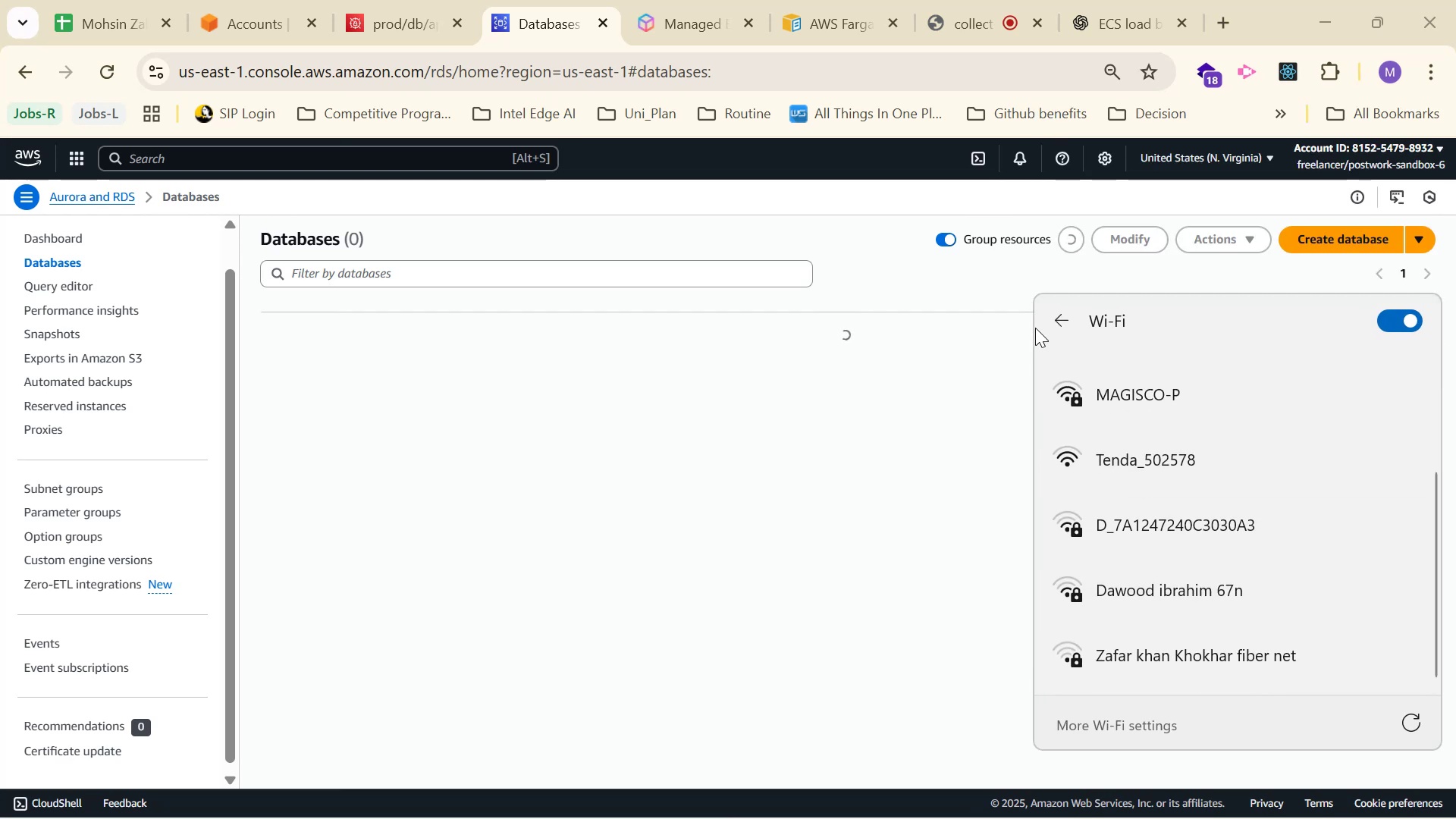 
left_click([1050, 319])
 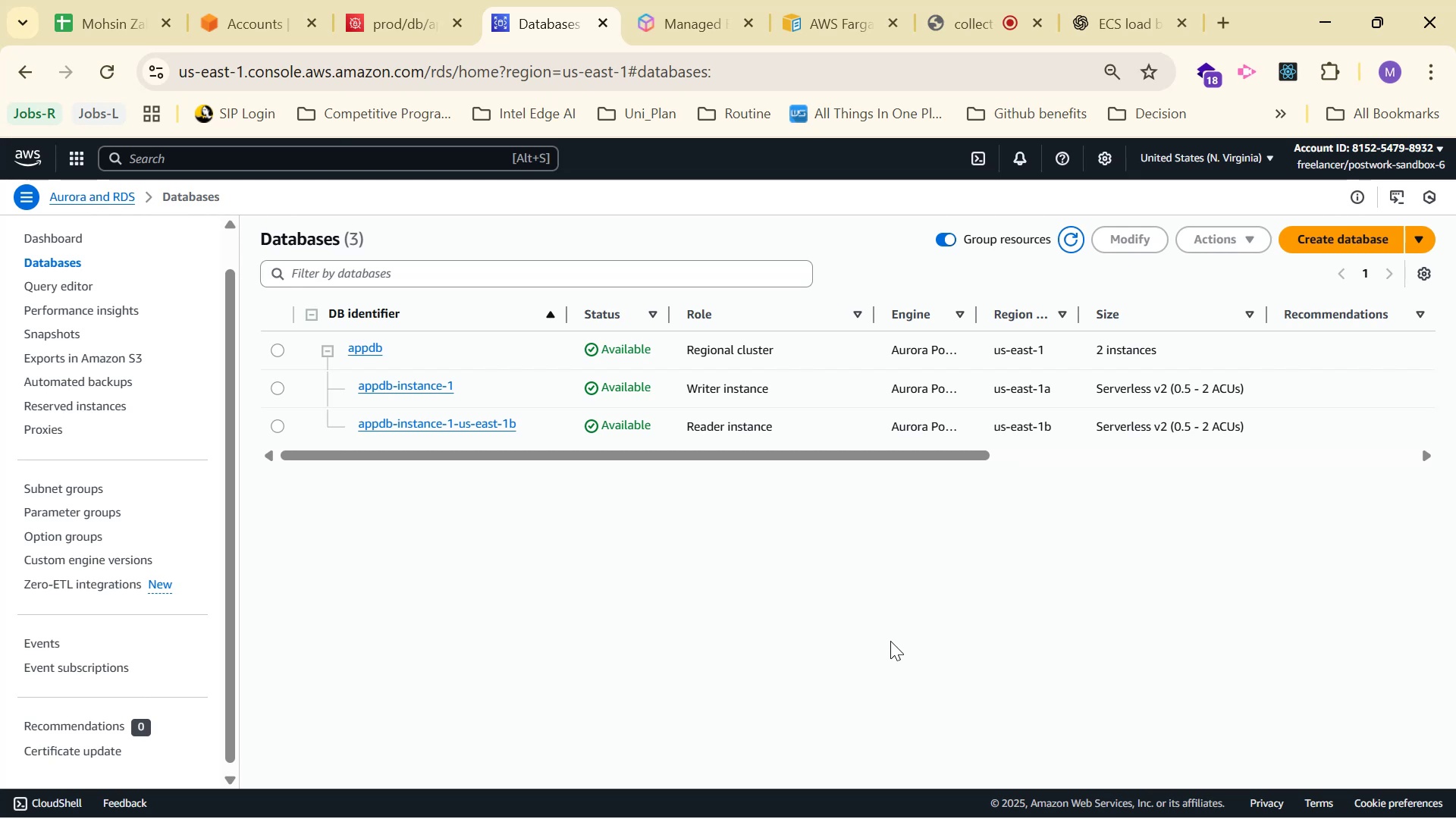 
wait(22.34)
 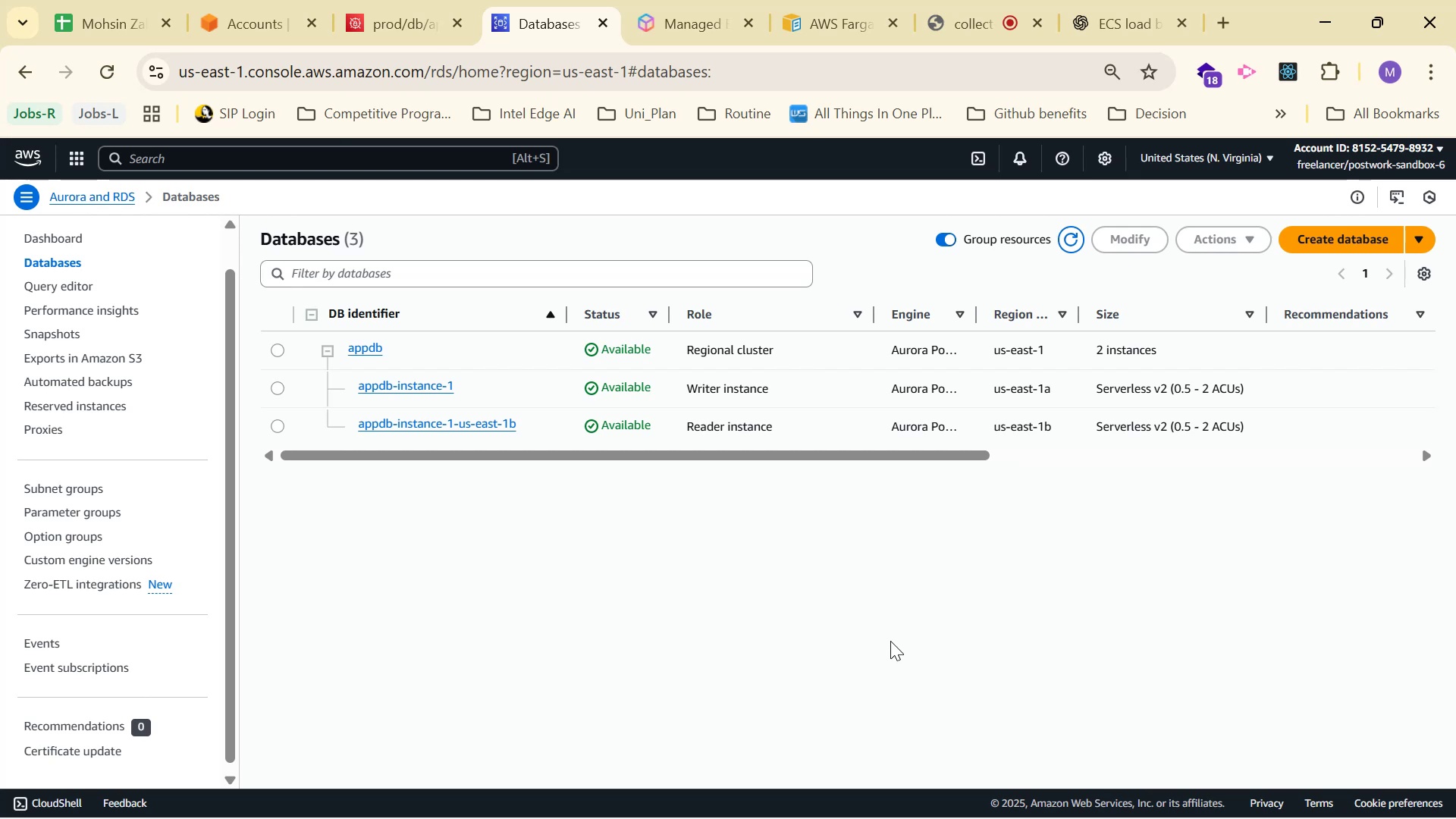 
left_click([1070, 455])
 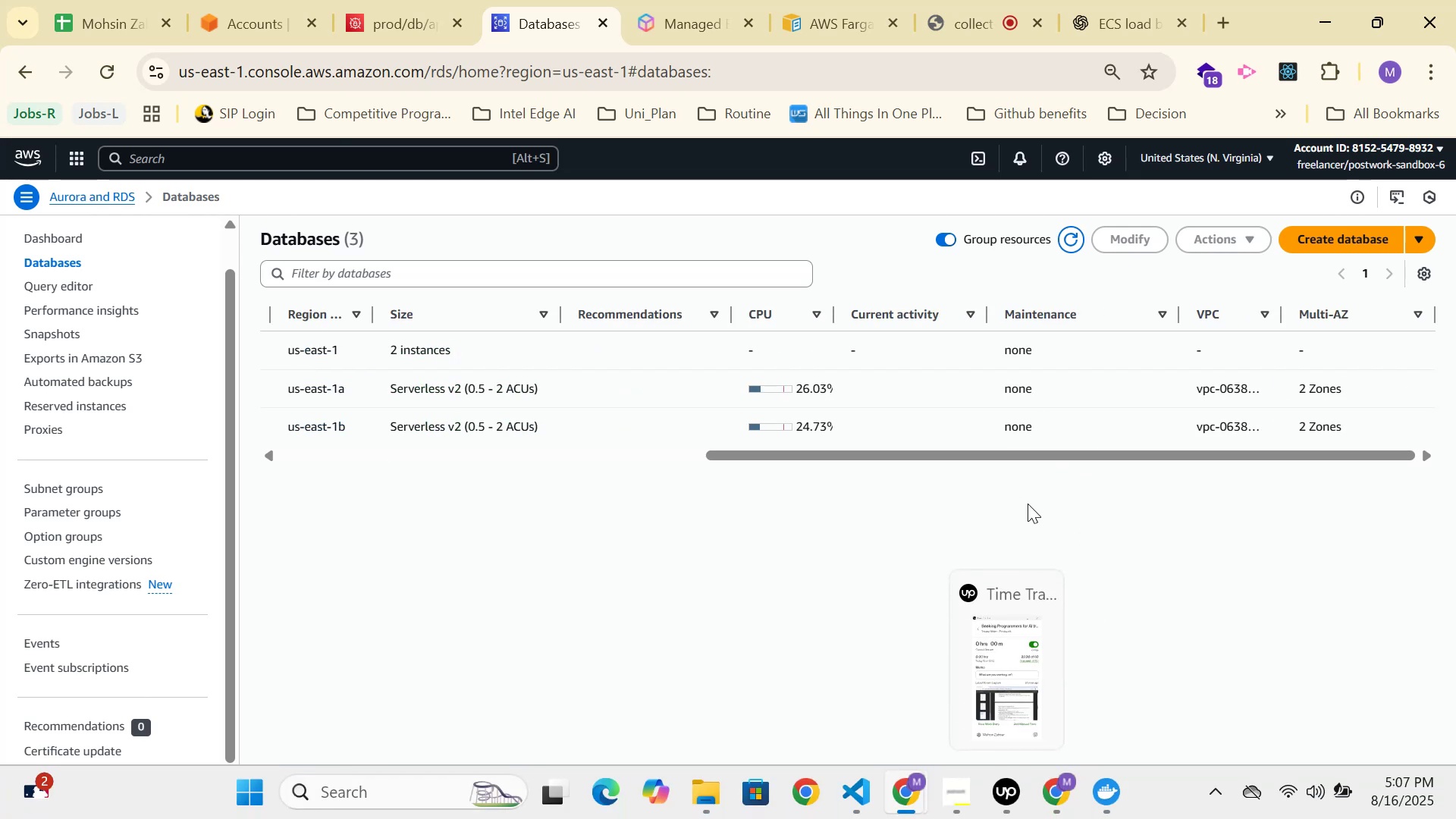 
double_click([1065, 548])
 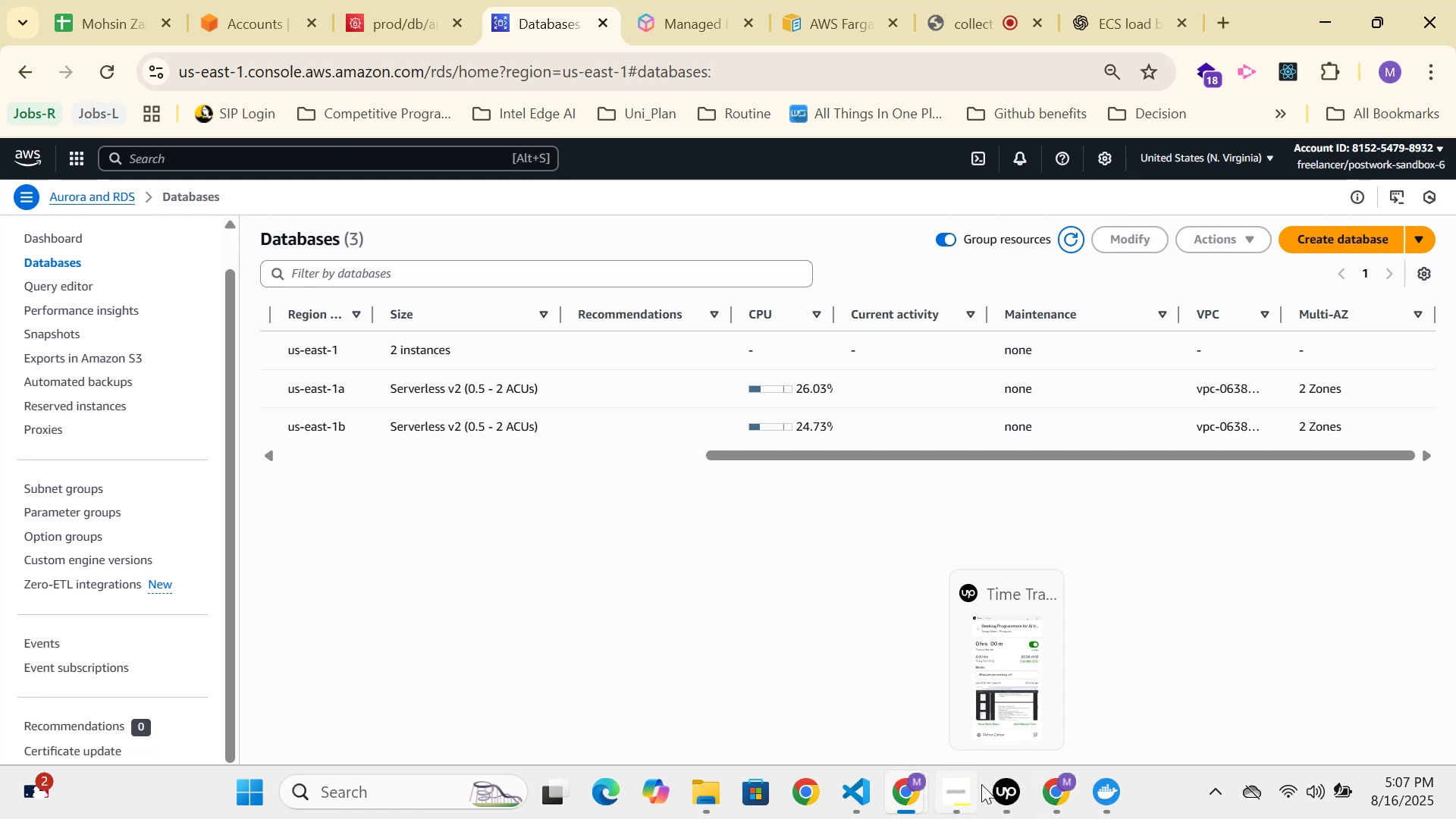 
left_click([1000, 783])
 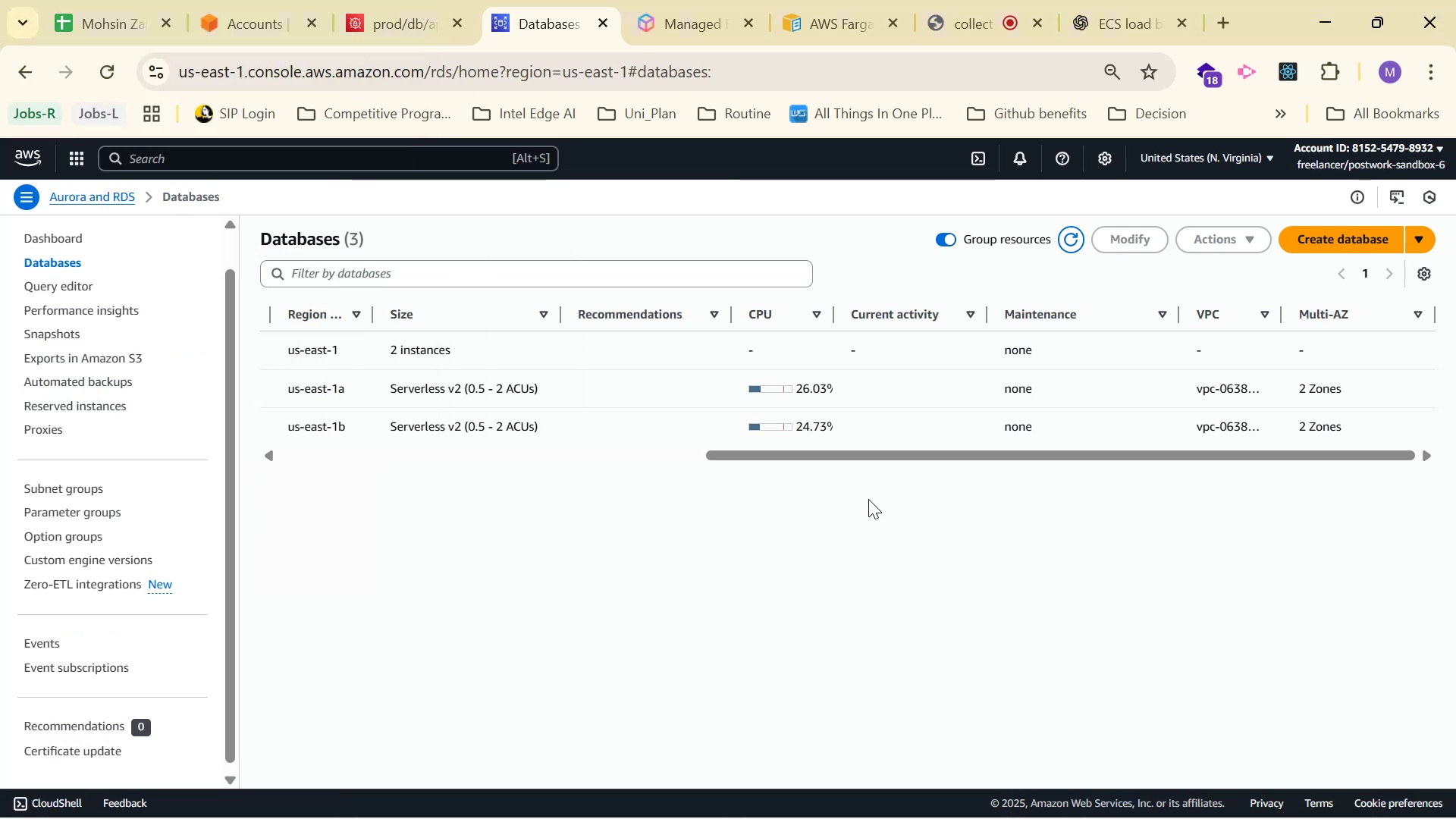 
left_click_drag(start_coordinate=[921, 450], to_coordinate=[353, 472])
 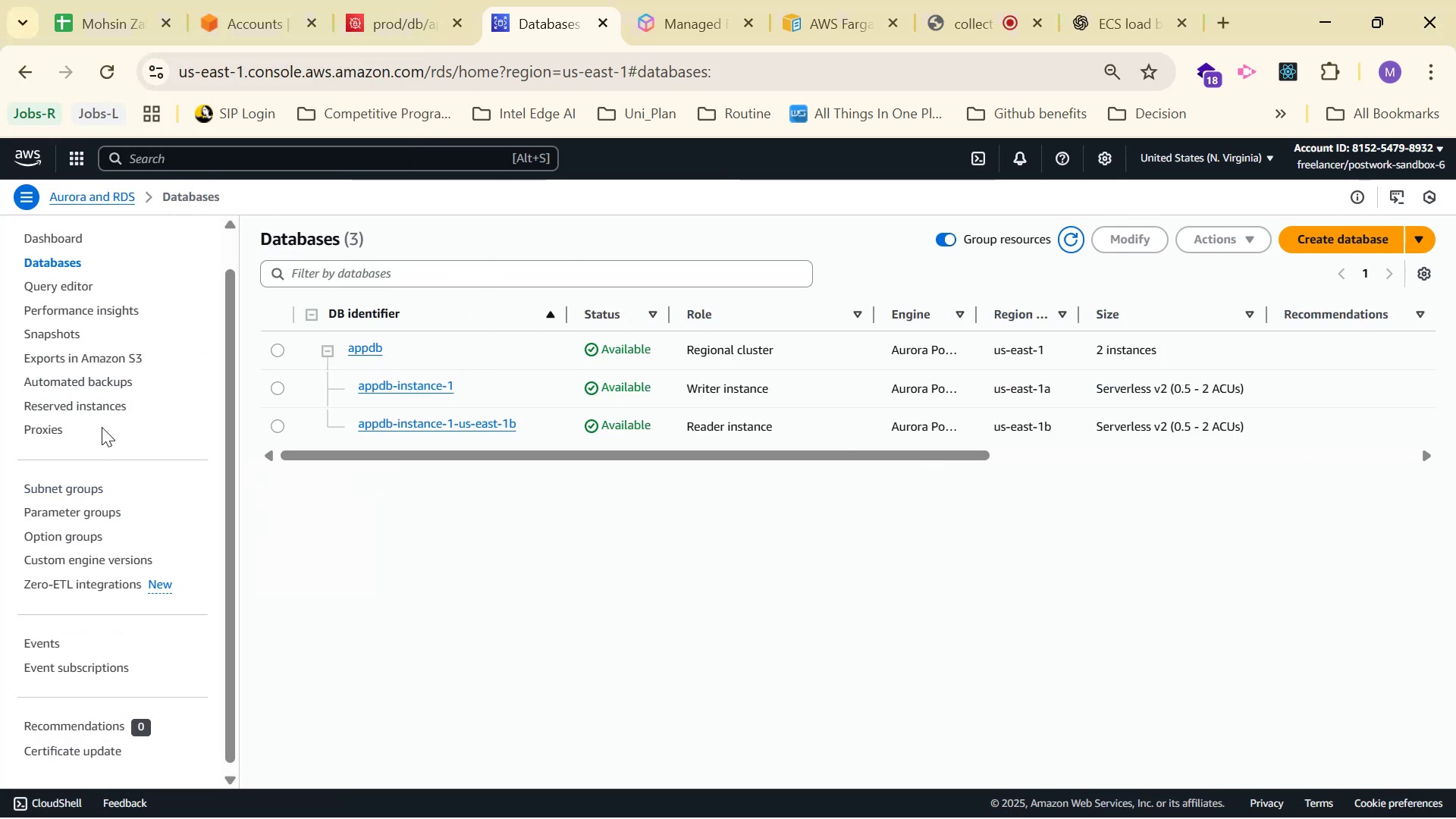 
scroll: coordinate [148, 428], scroll_direction: up, amount: 1.0
 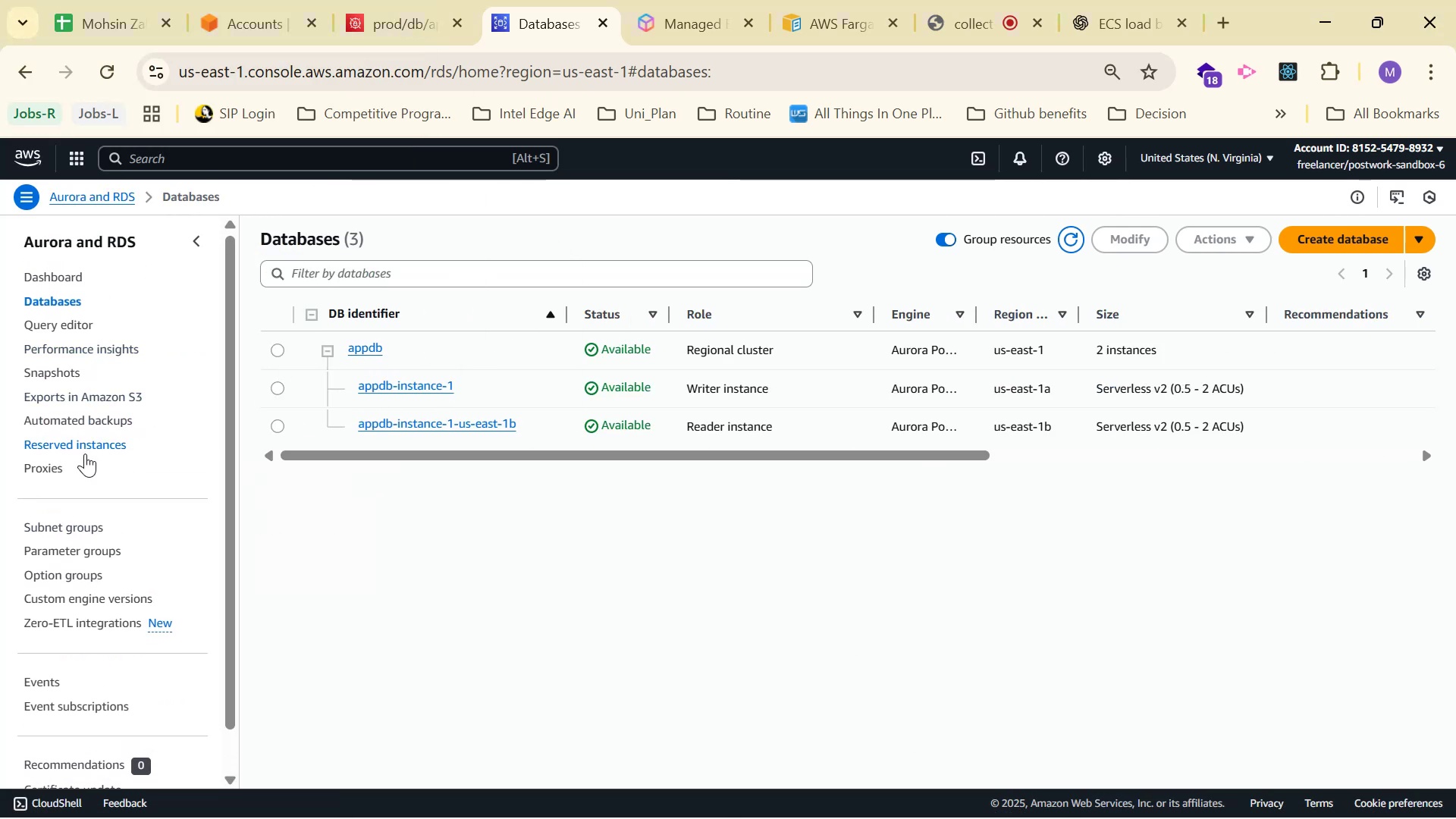 
scroll: coordinate [133, 478], scroll_direction: down, amount: 2.0
 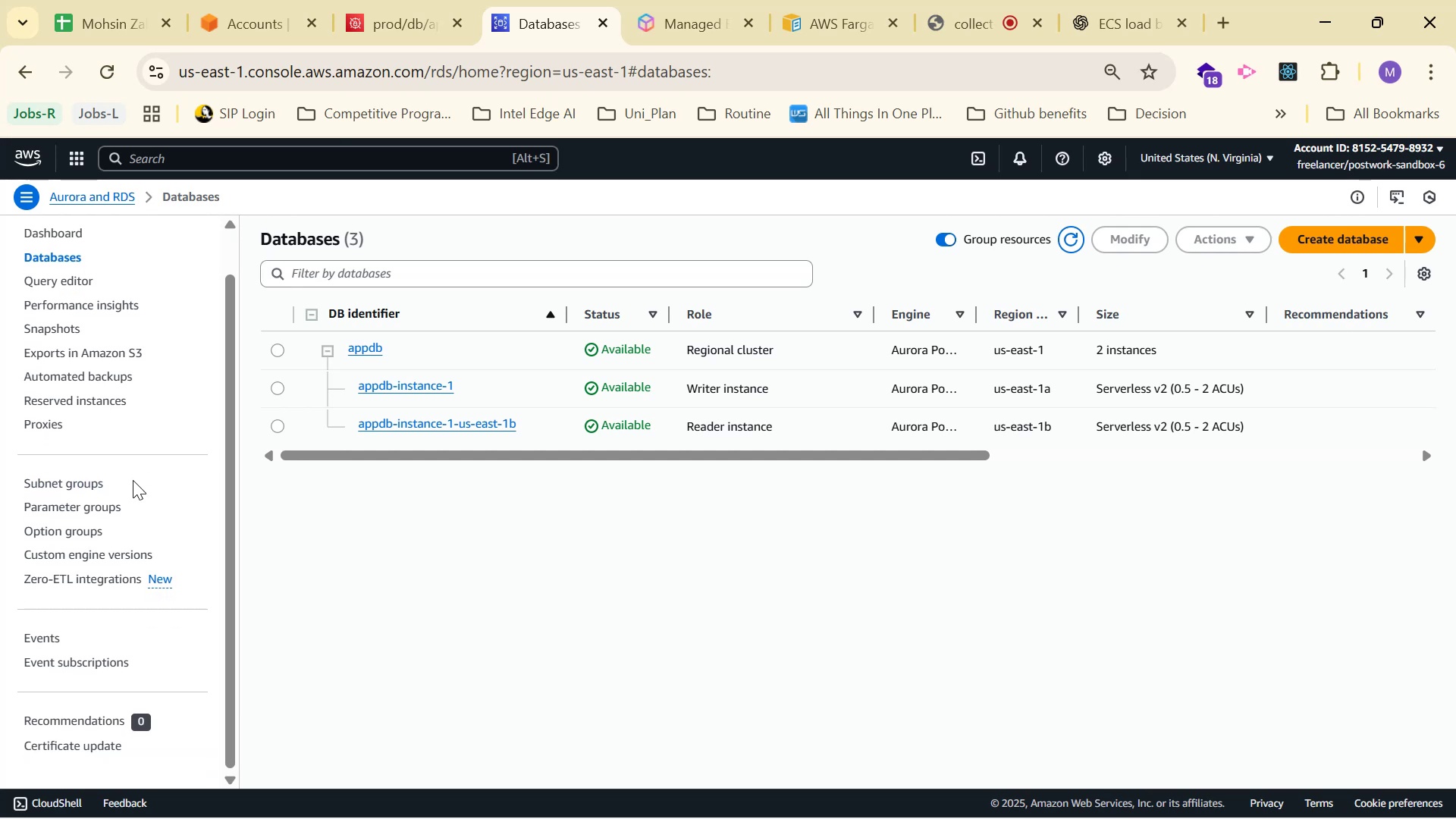 
scroll: coordinate [133, 482], scroll_direction: up, amount: 3.0
 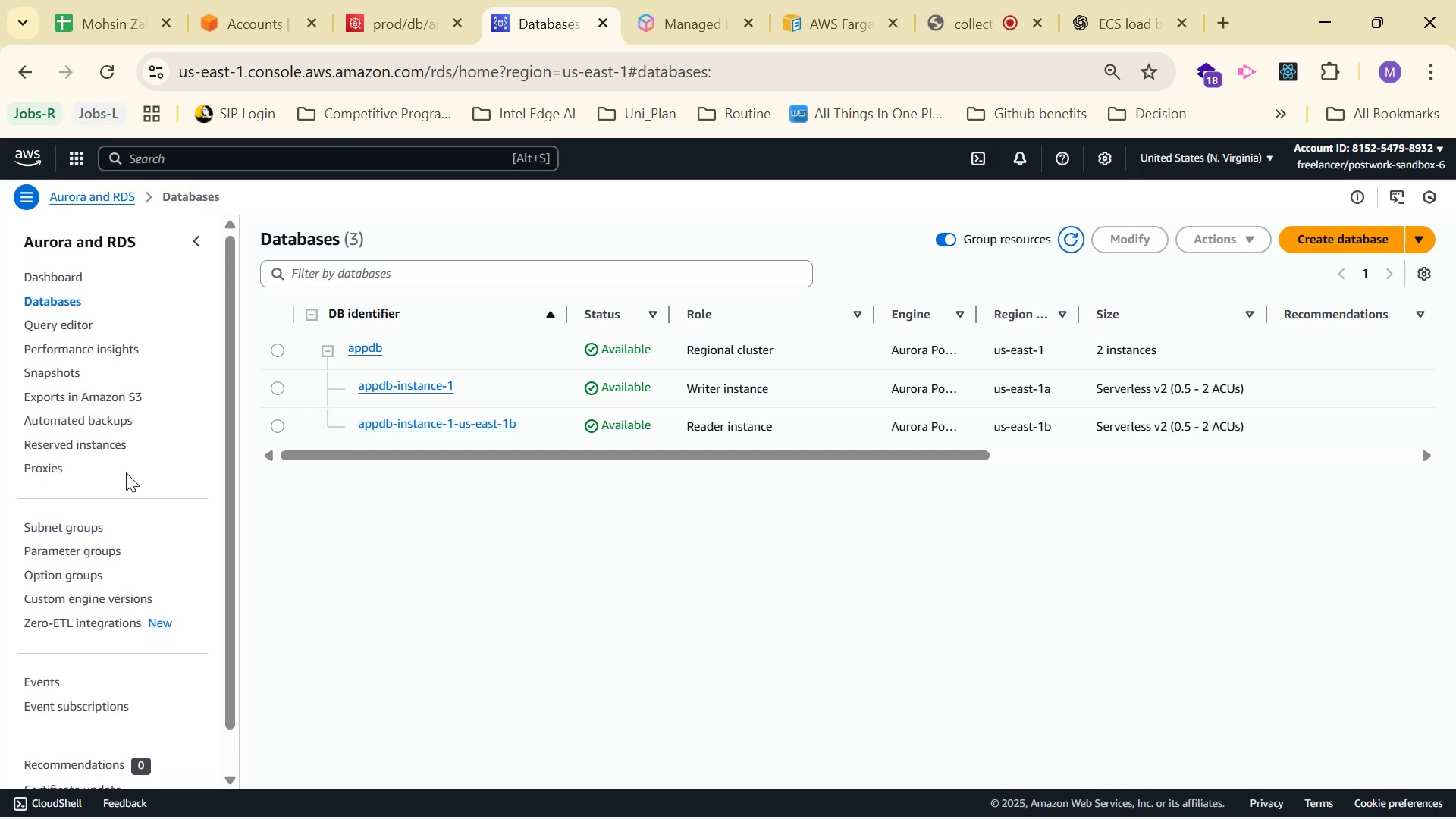 
left_click([71, 272])
 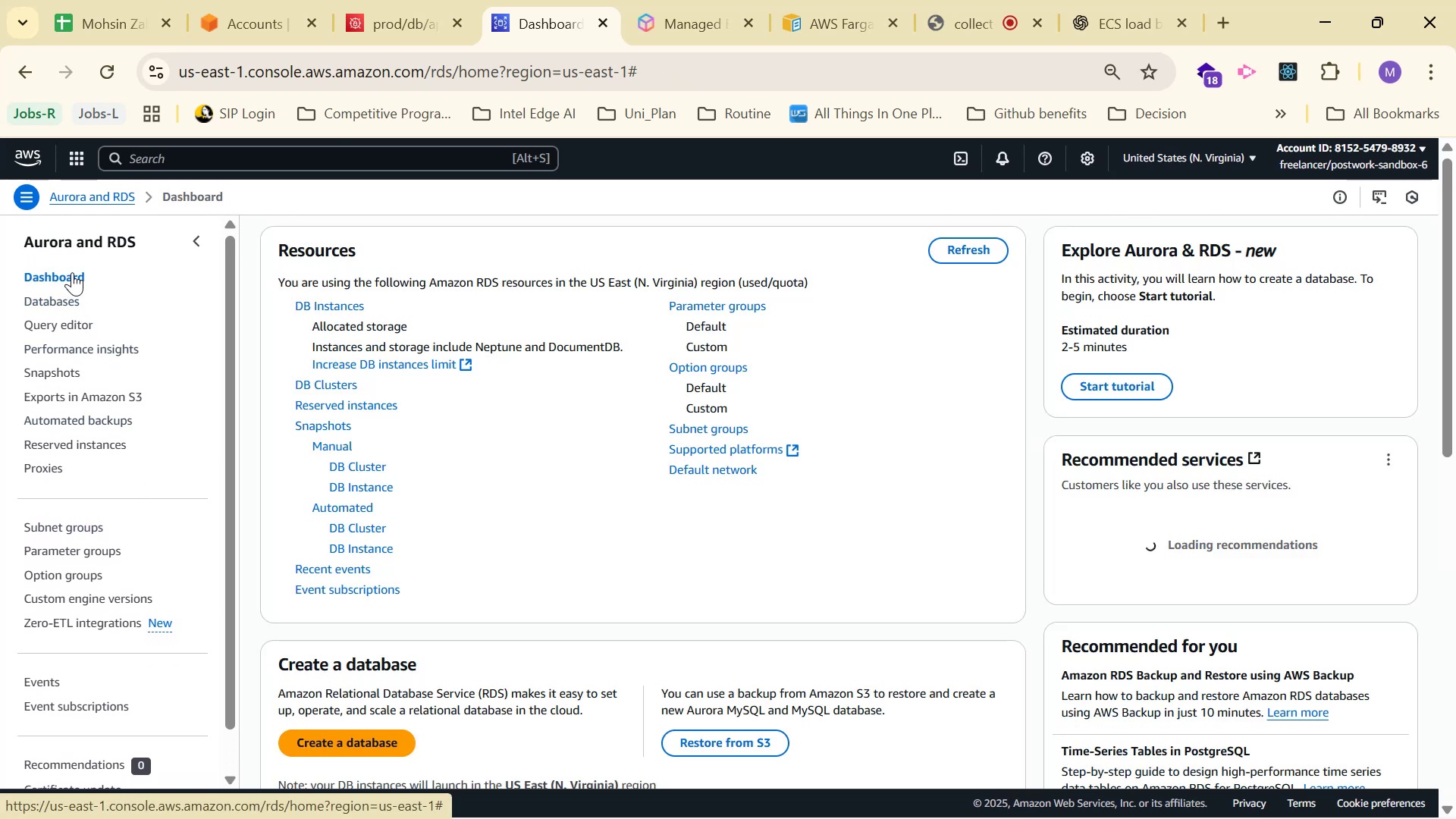 
scroll: coordinate [607, 391], scroll_direction: down, amount: 5.0
 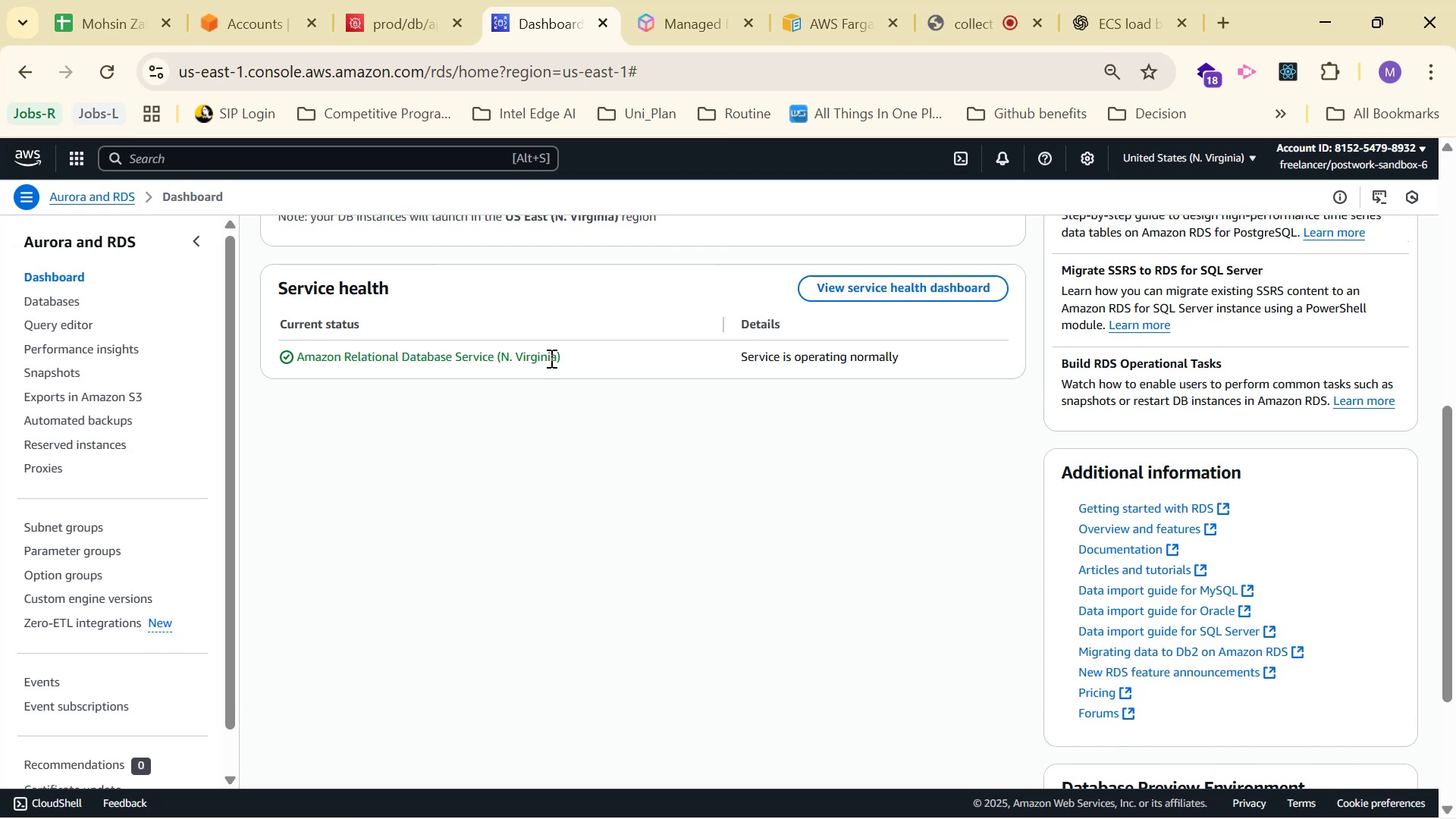 
scroll: coordinate [896, 359], scroll_direction: up, amount: 5.0
 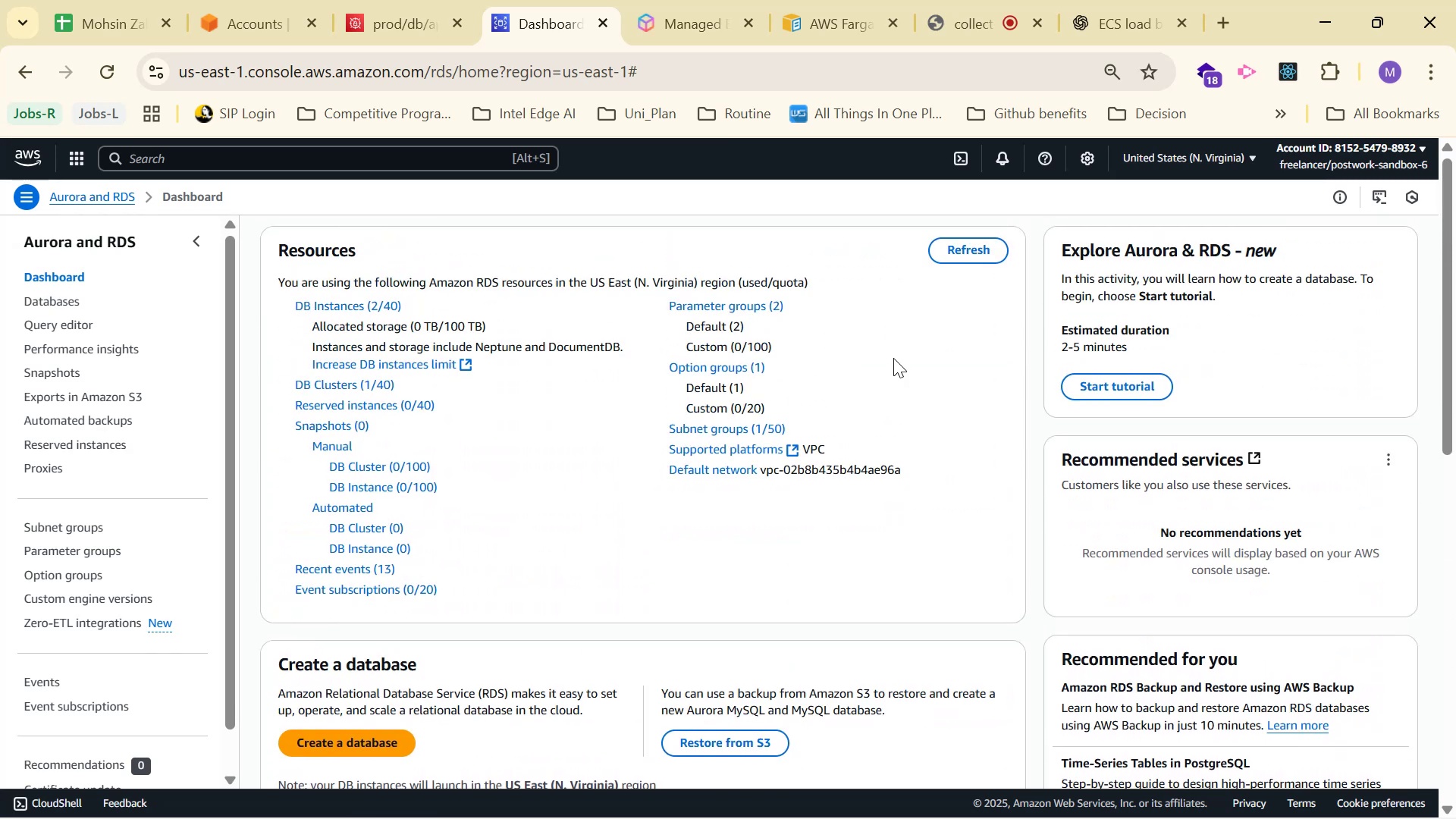 
wait(6.78)
 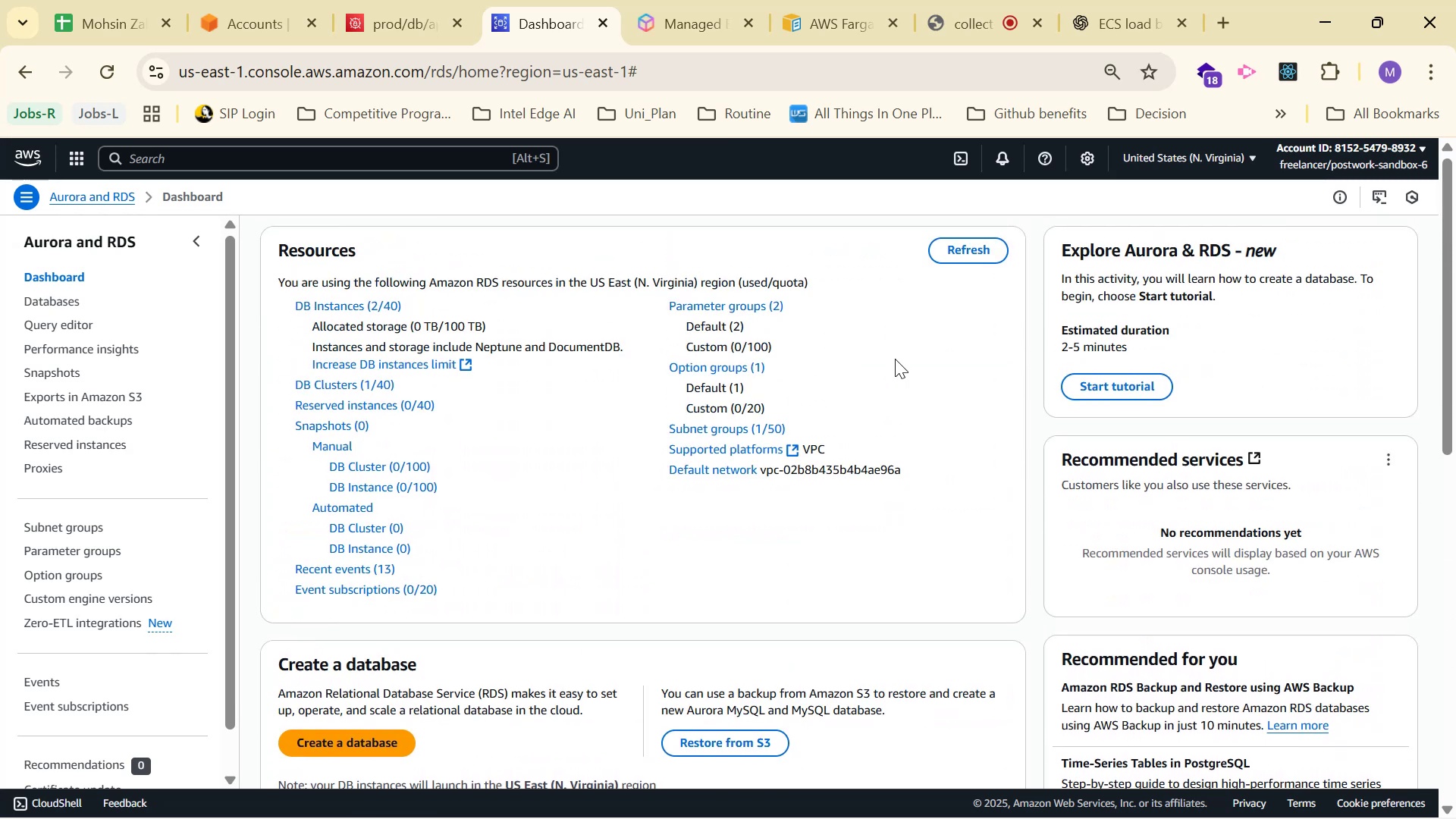 
left_click([324, 376])
 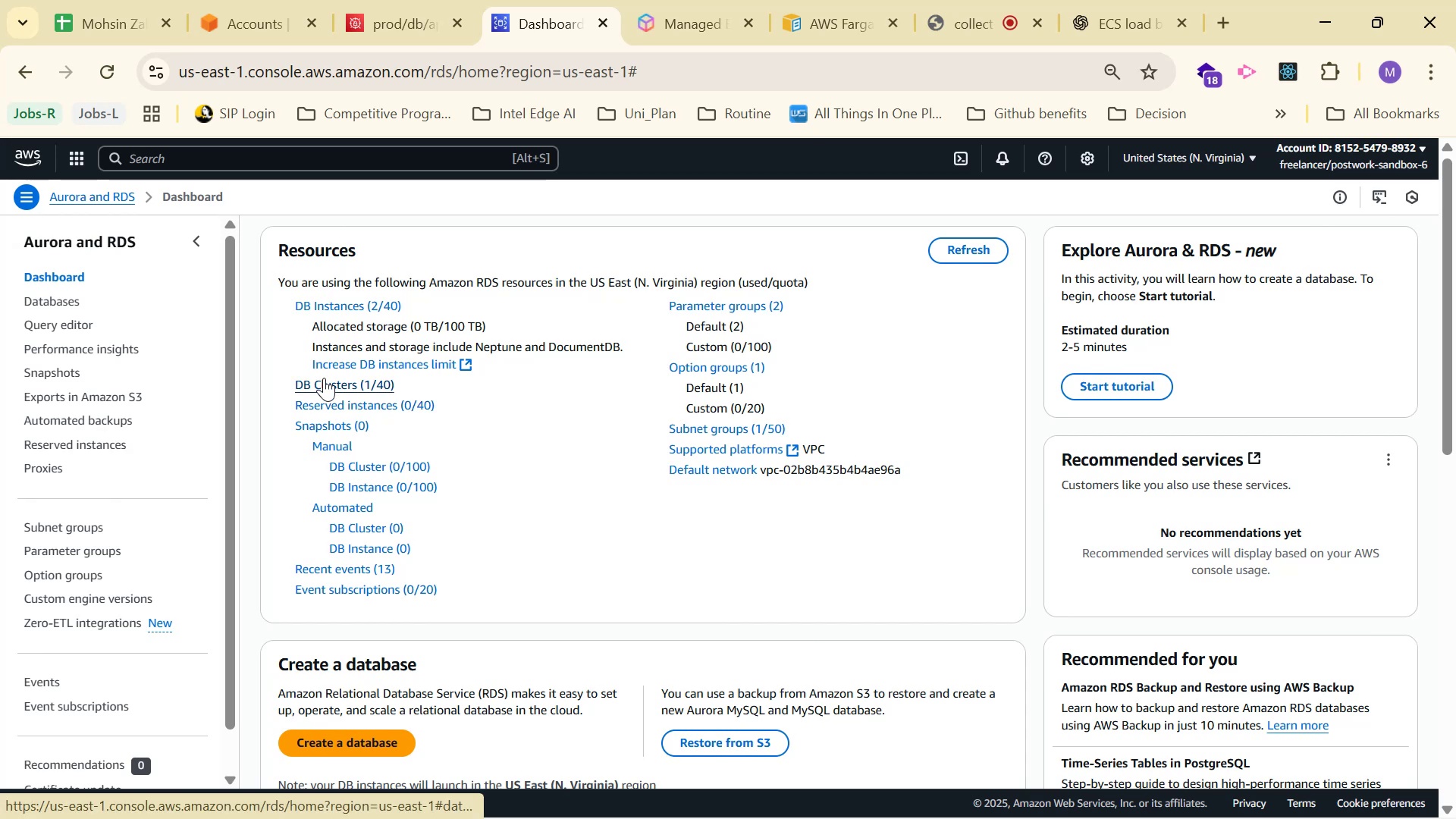 
left_click([324, 378])
 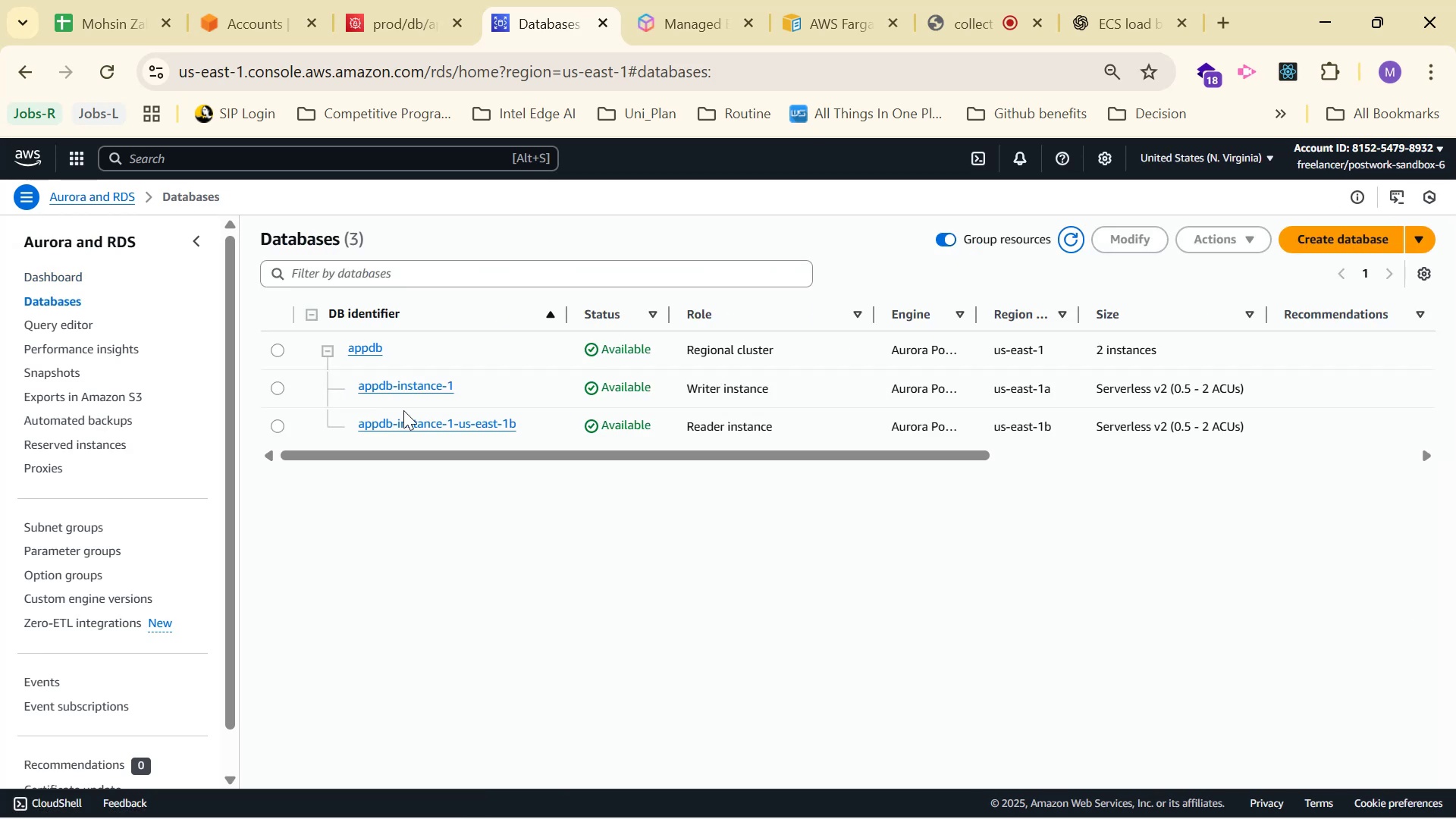 
left_click_drag(start_coordinate=[510, 457], to_coordinate=[32, 448])
 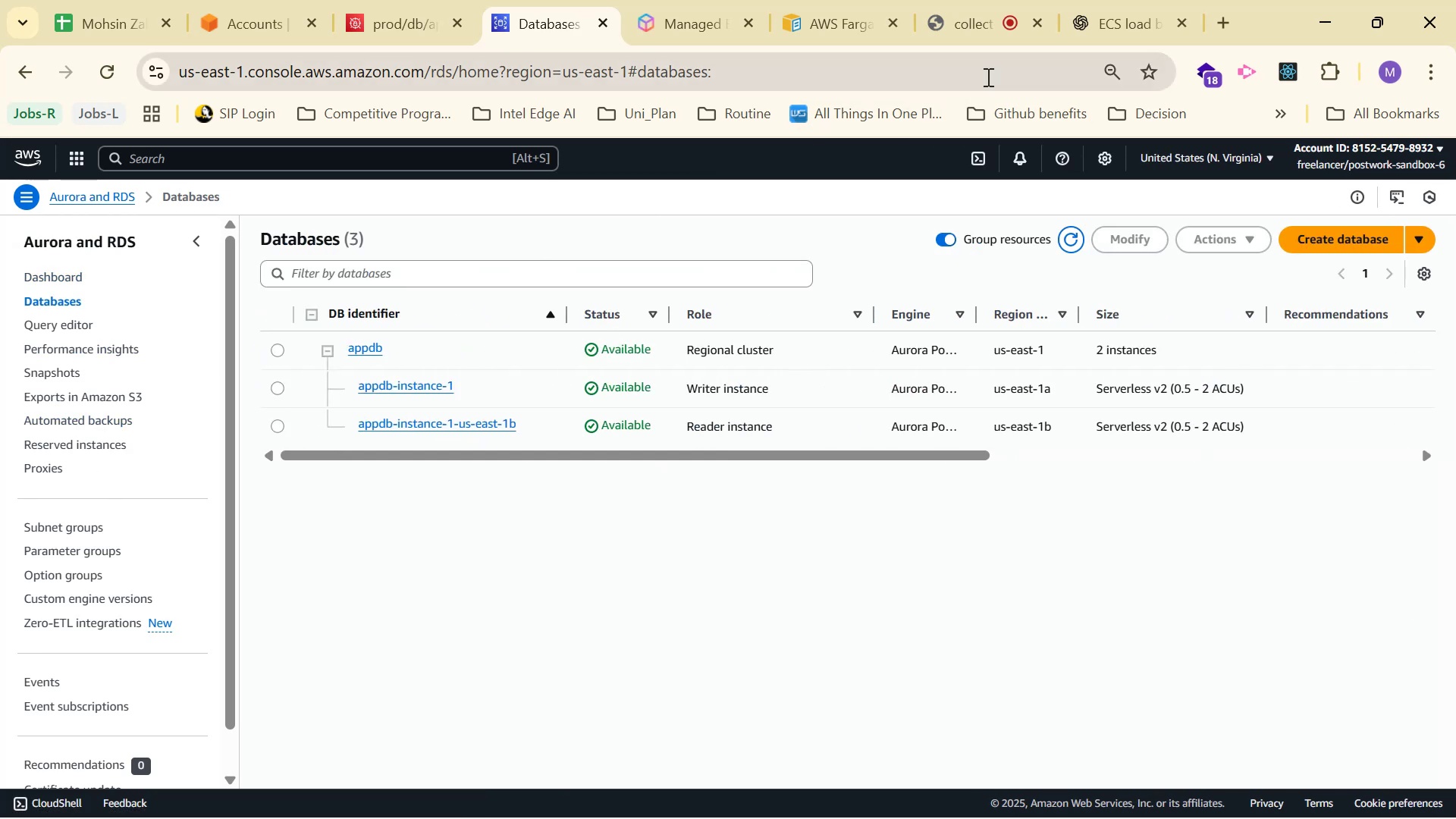 
left_click([1091, 20])
 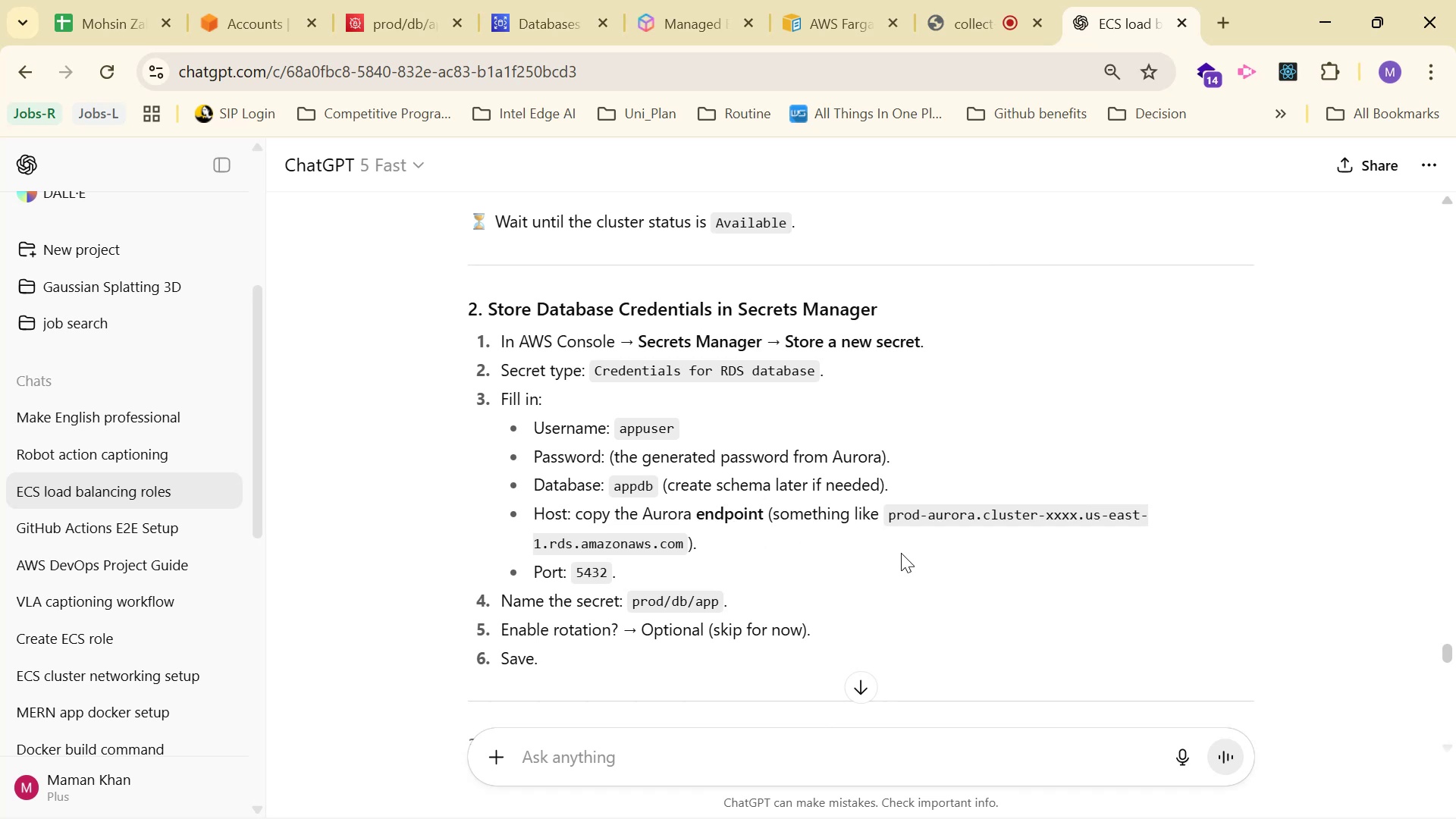 
wait(10.44)
 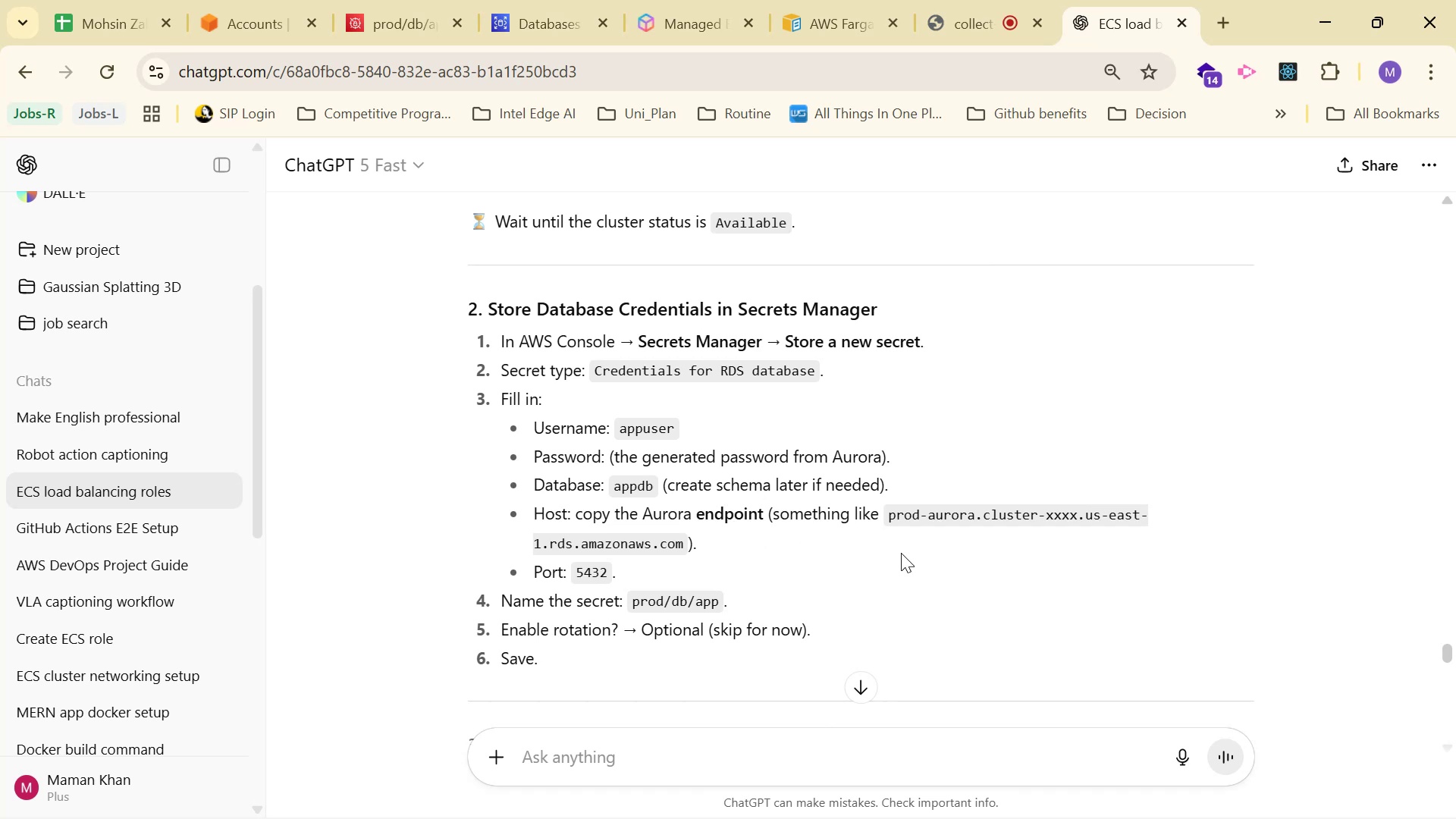 
left_click_drag(start_coordinate=[645, 516], to_coordinate=[762, 507])
 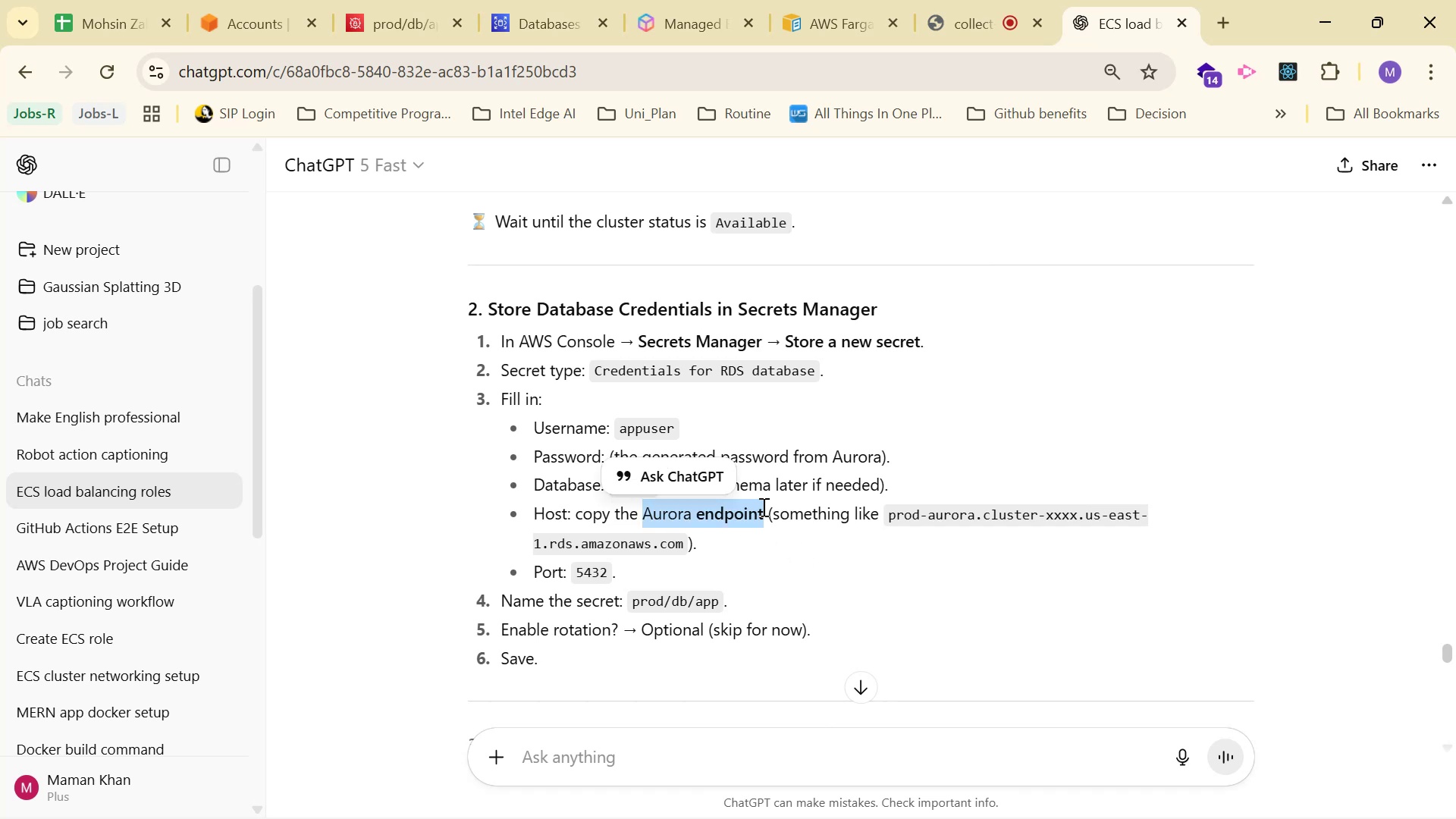 
key(Control+C)
 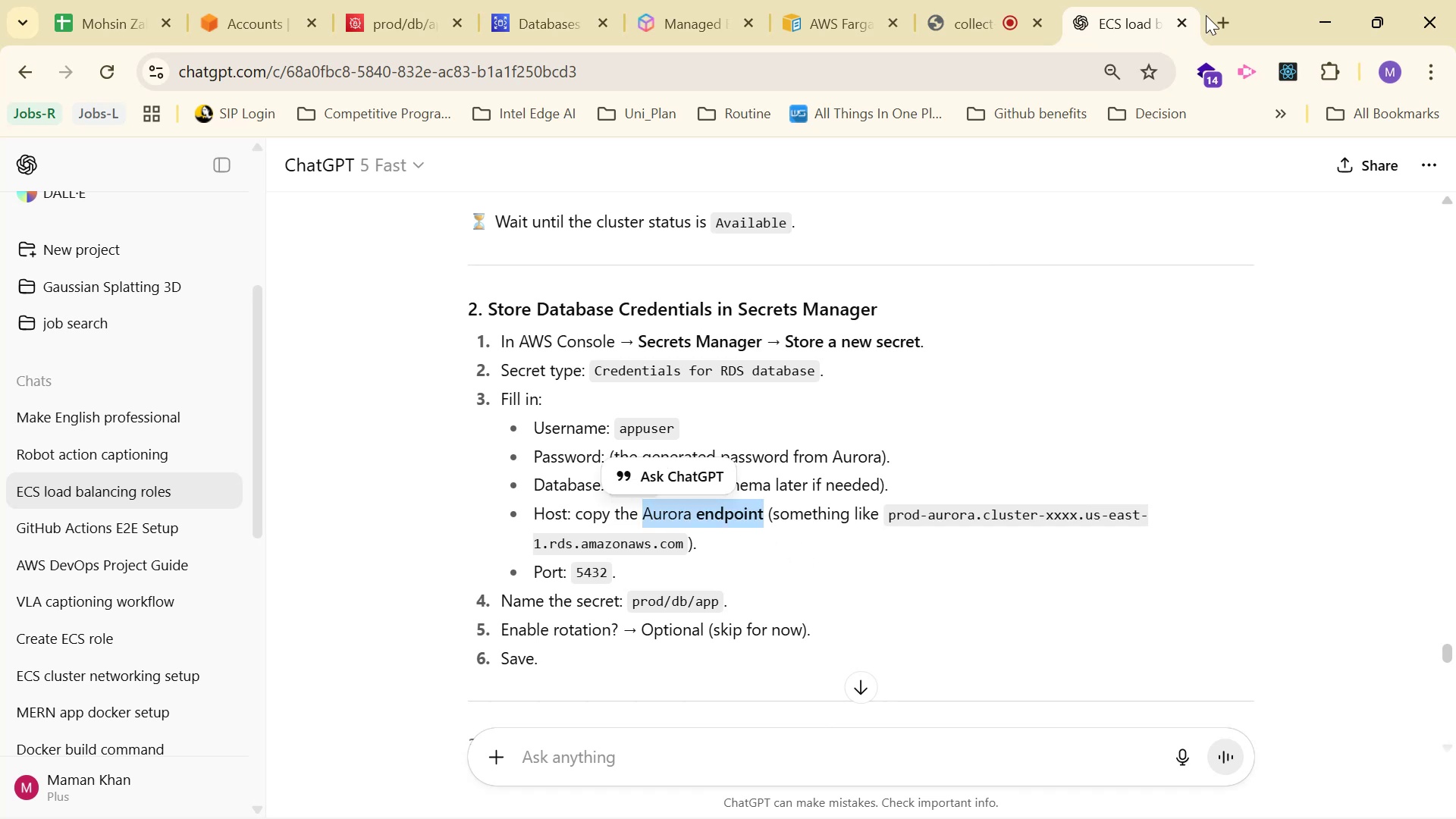 
left_click([1222, 13])
 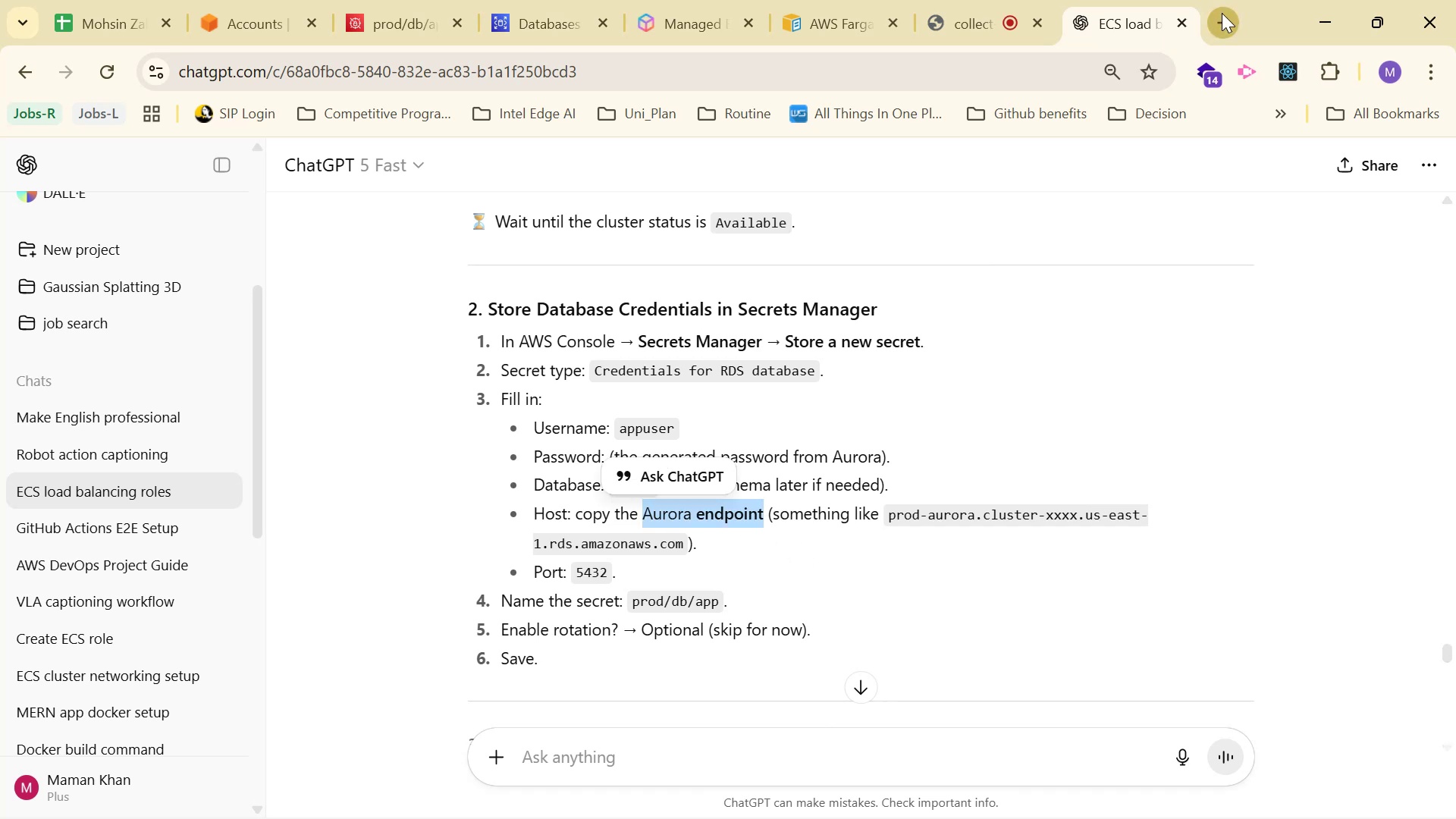 
key(Control+V)
 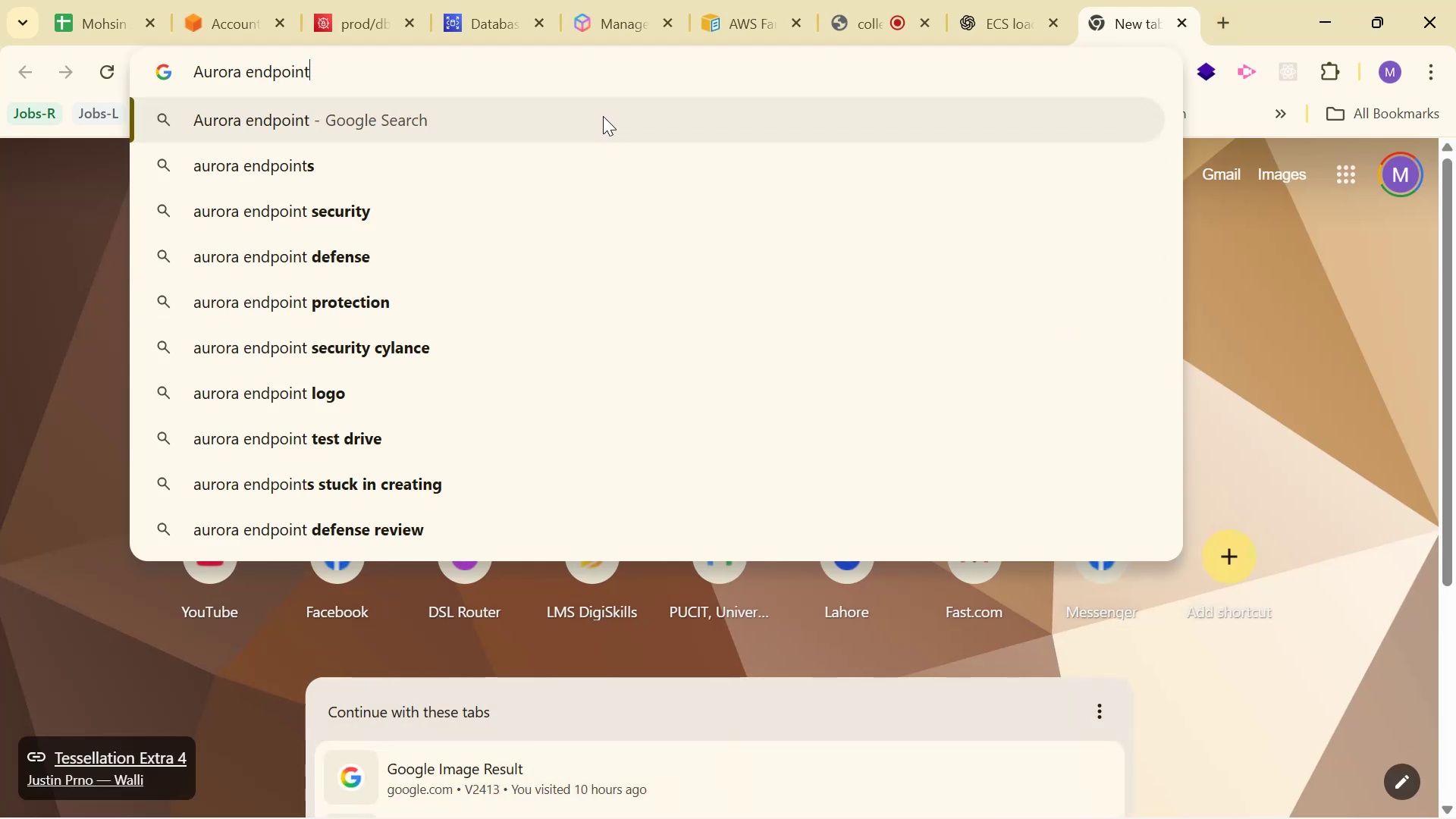 
key(Enter)
 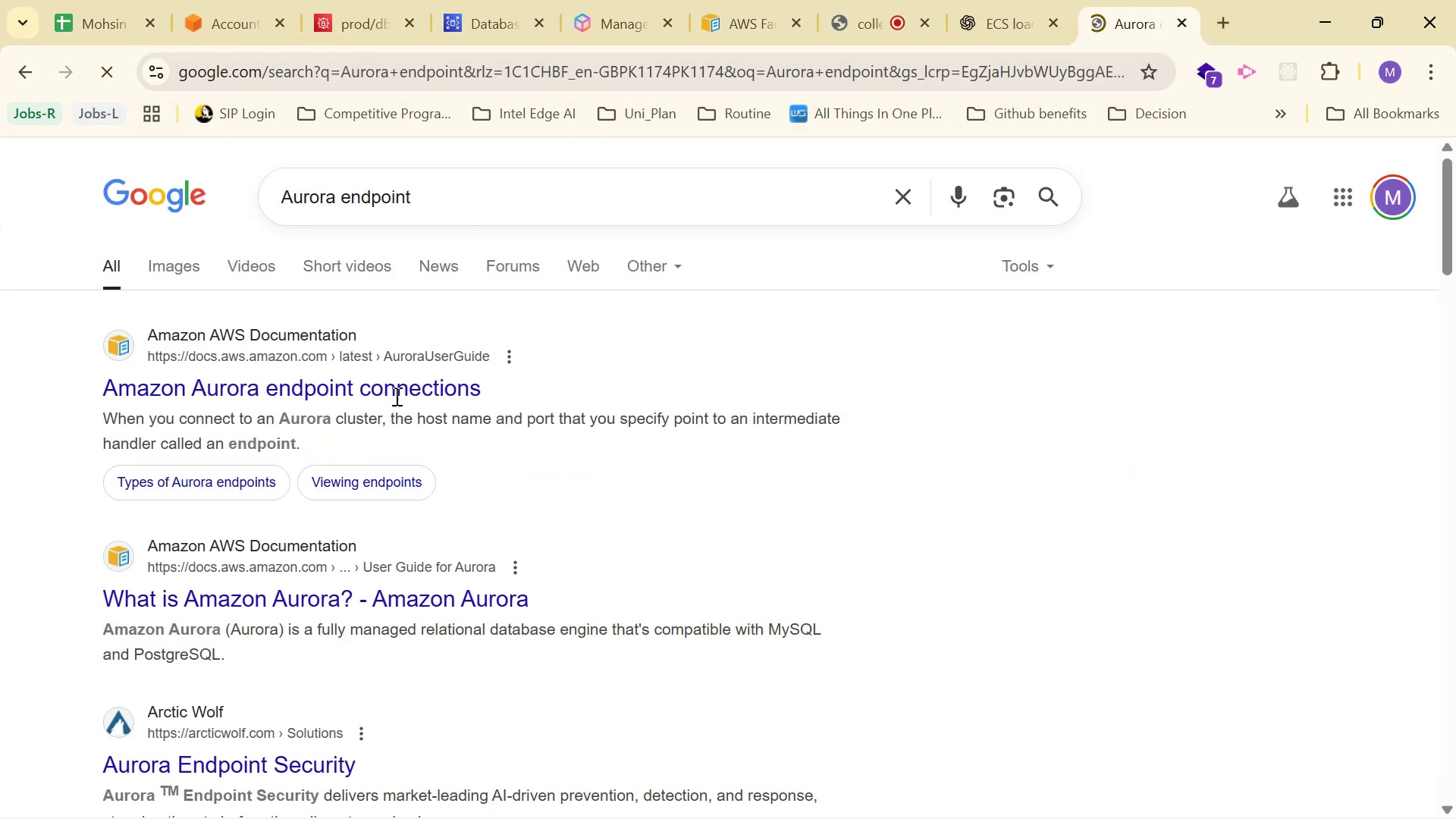 
left_click([328, 0])
 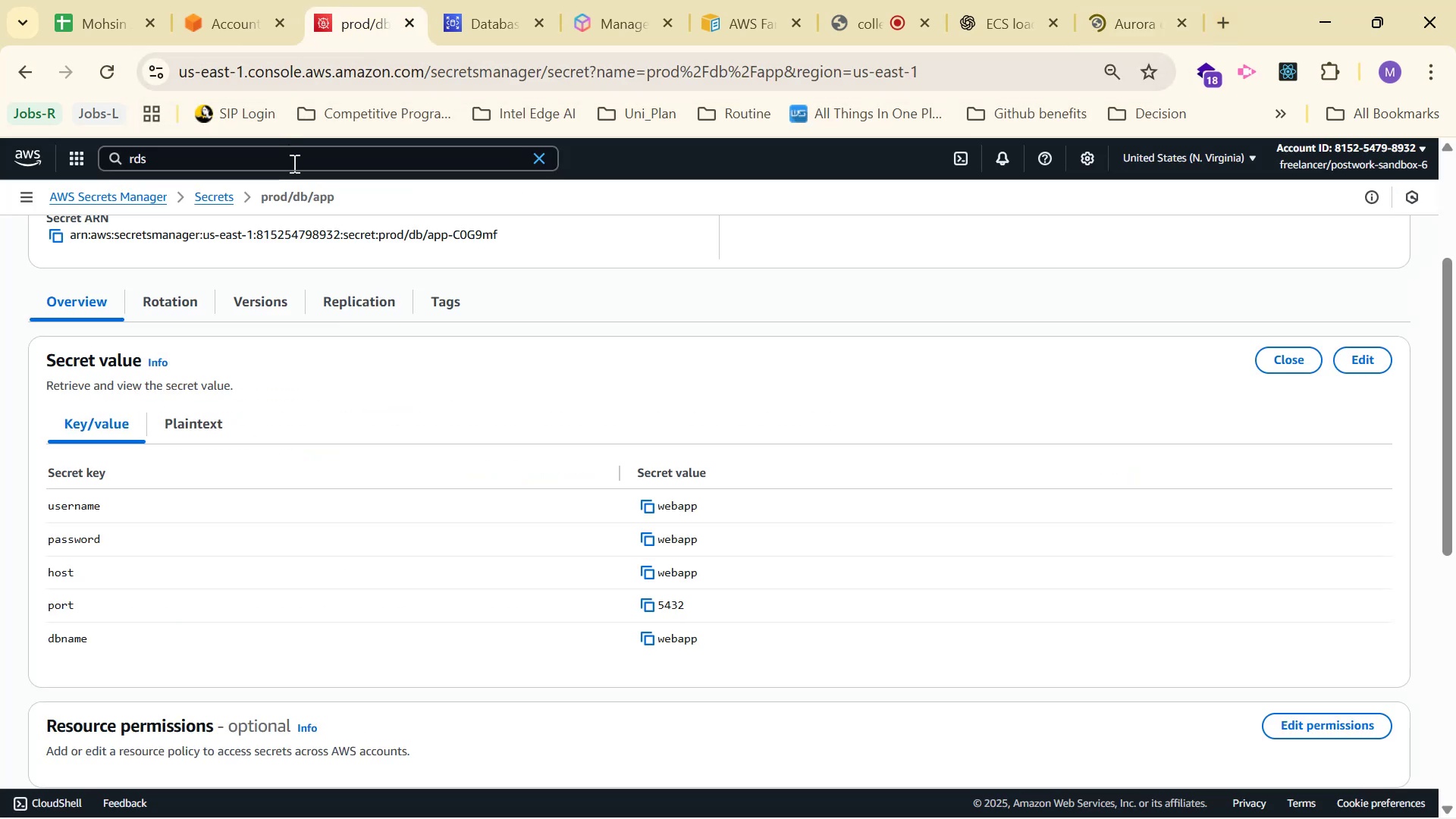 
left_click([293, 163])
 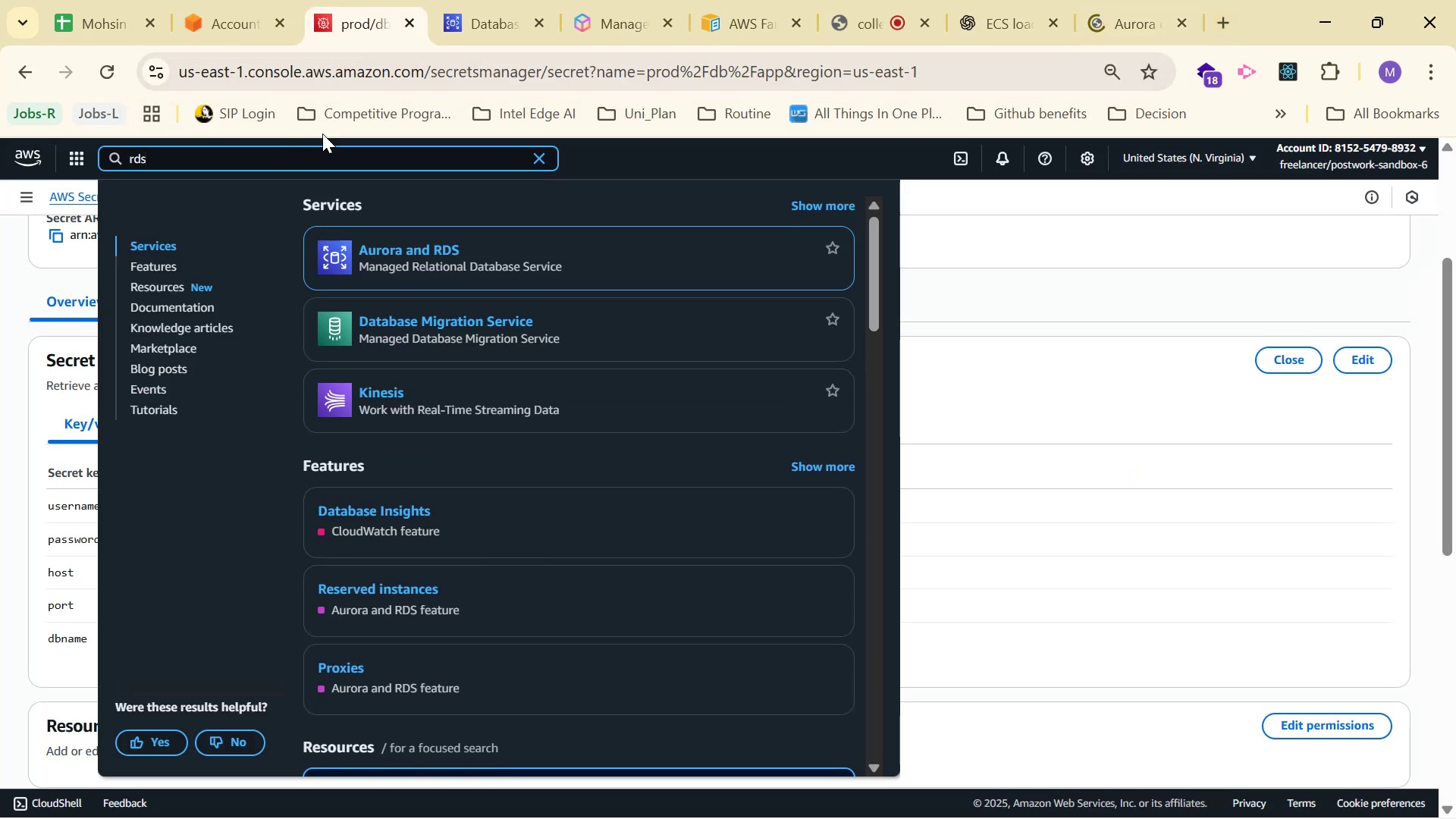 
left_click([475, 0])
 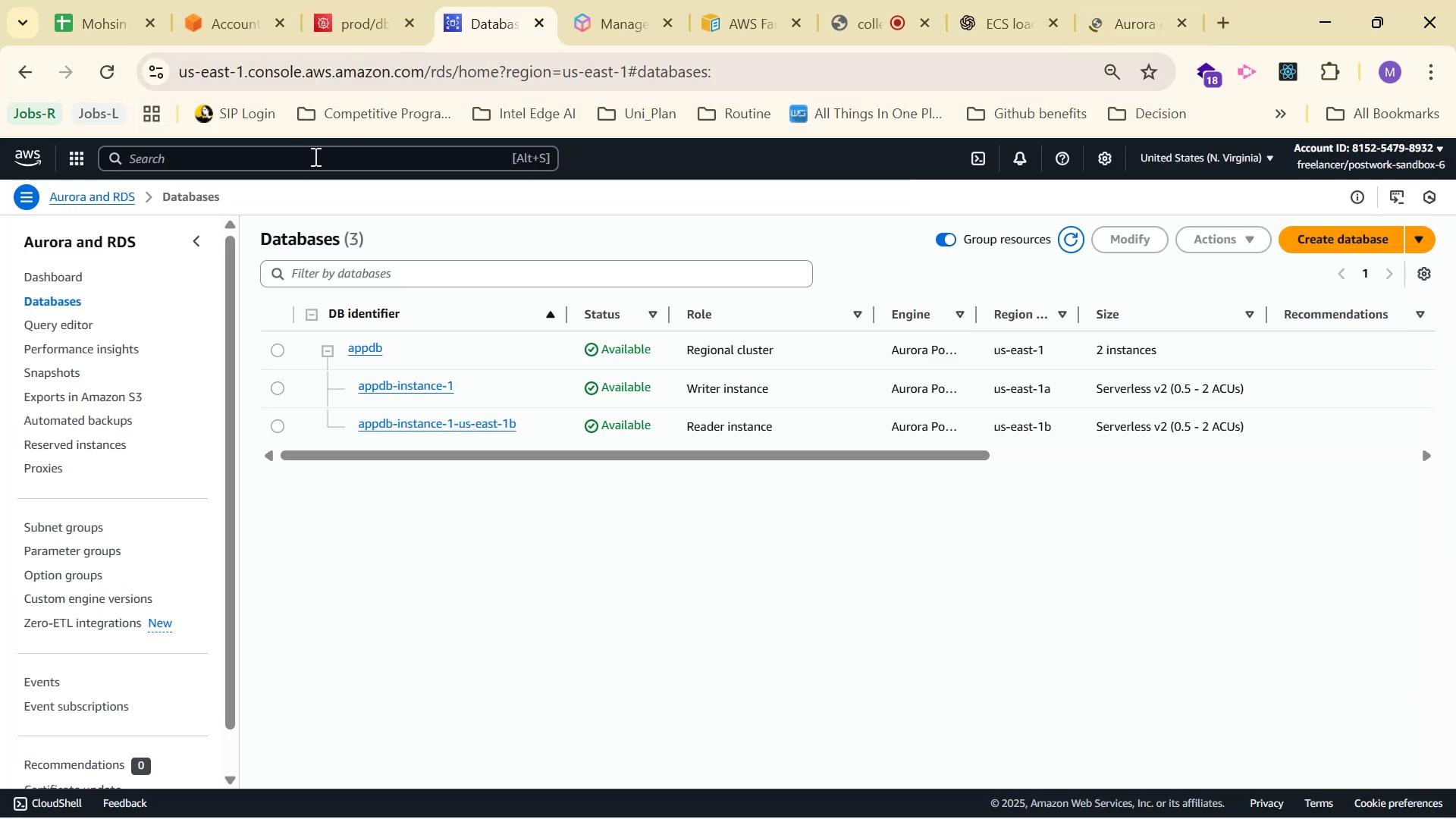 
left_click([312, 161])
 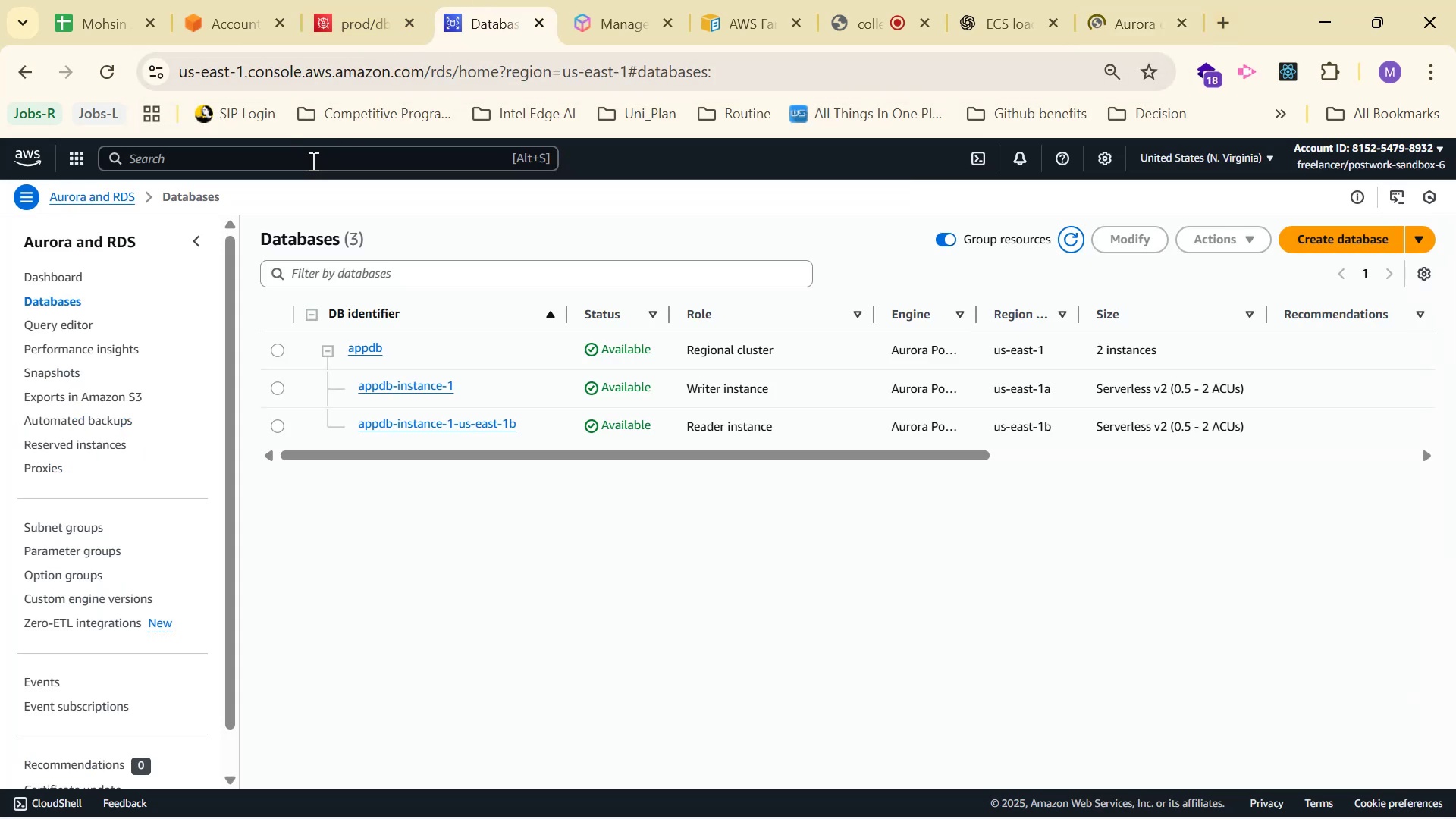 
key(Control+A)
 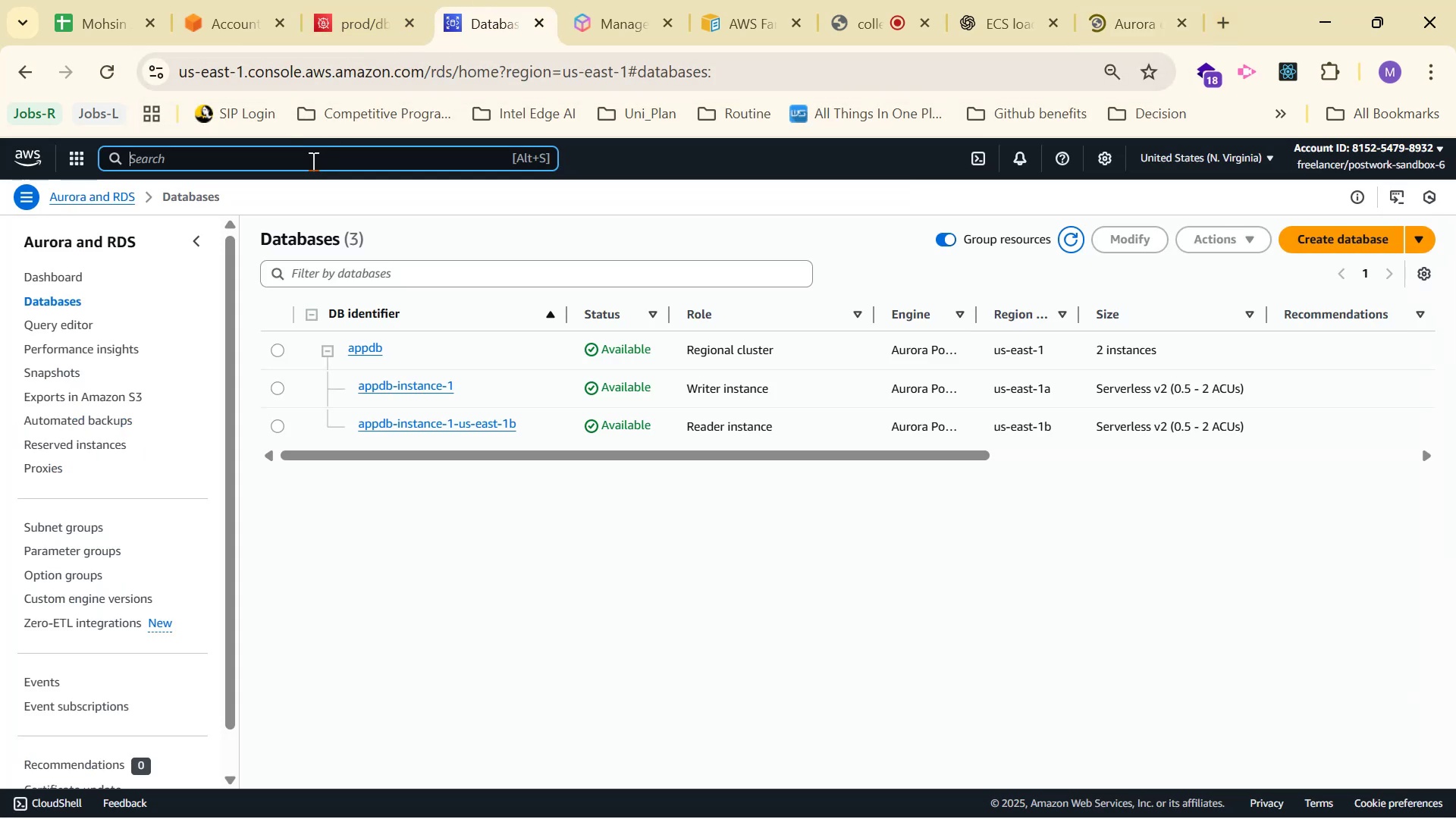 
key(Control+V)
 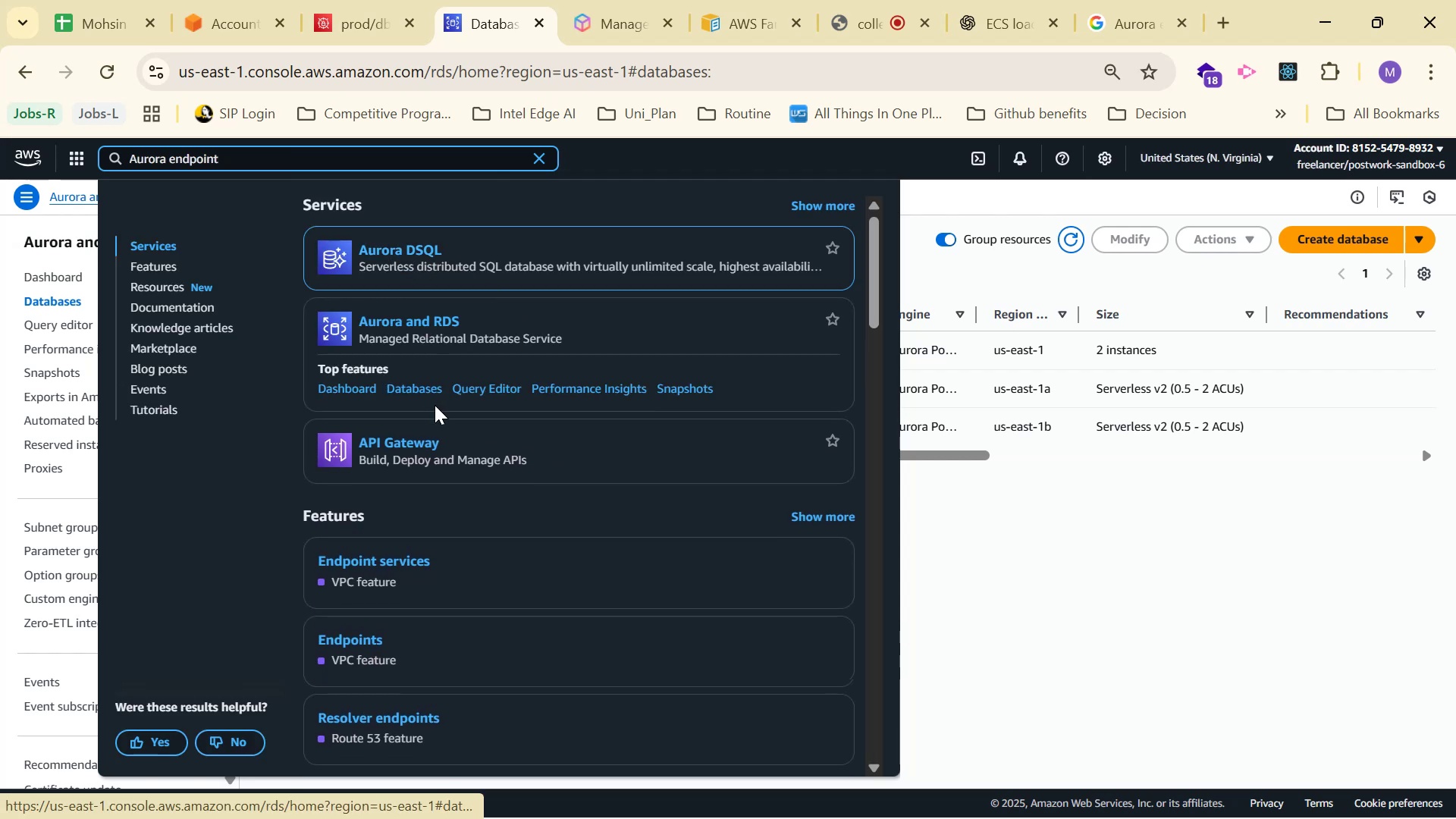 
wait(5.93)
 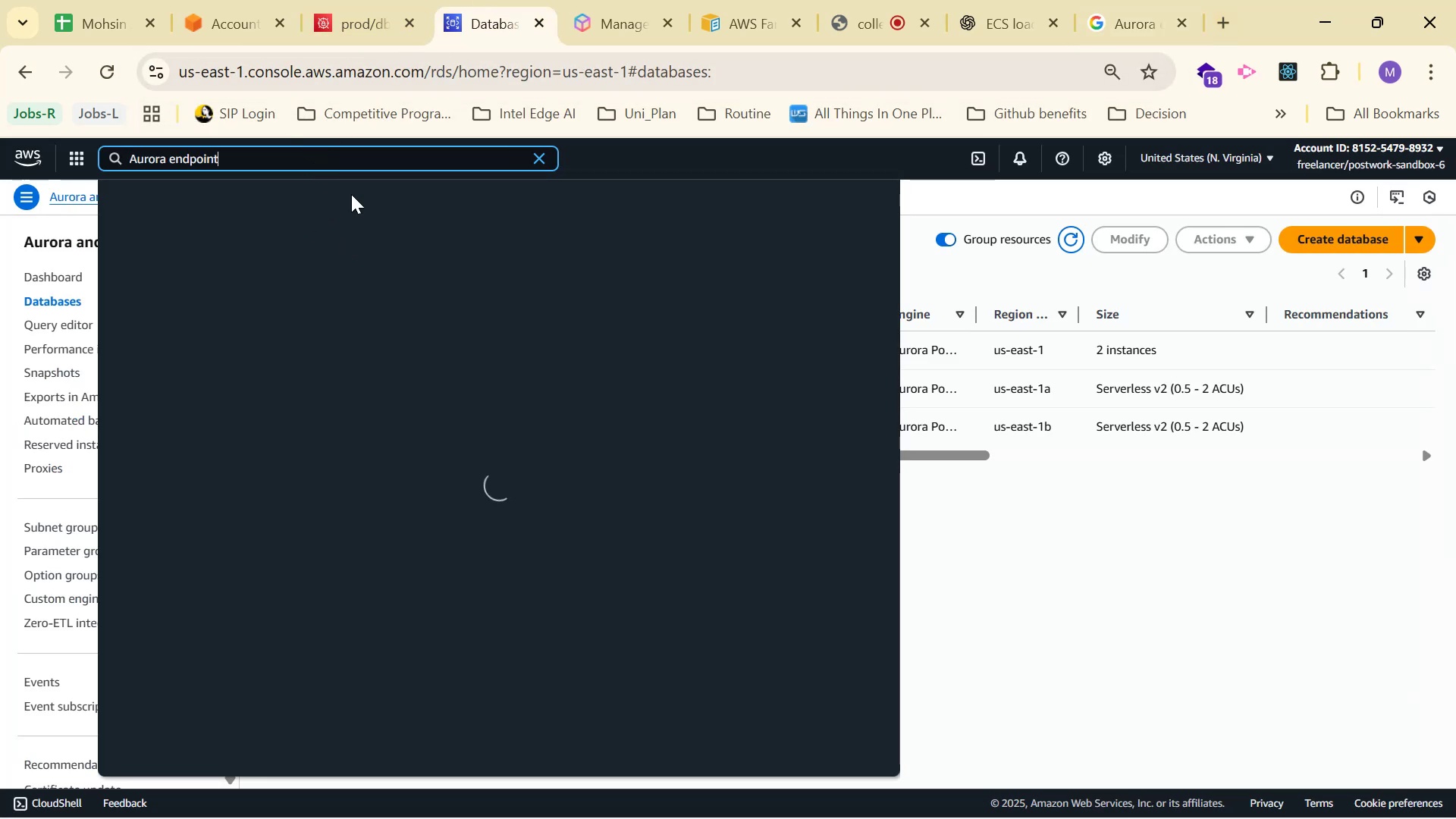 
scroll: coordinate [525, 473], scroll_direction: down, amount: 4.0
 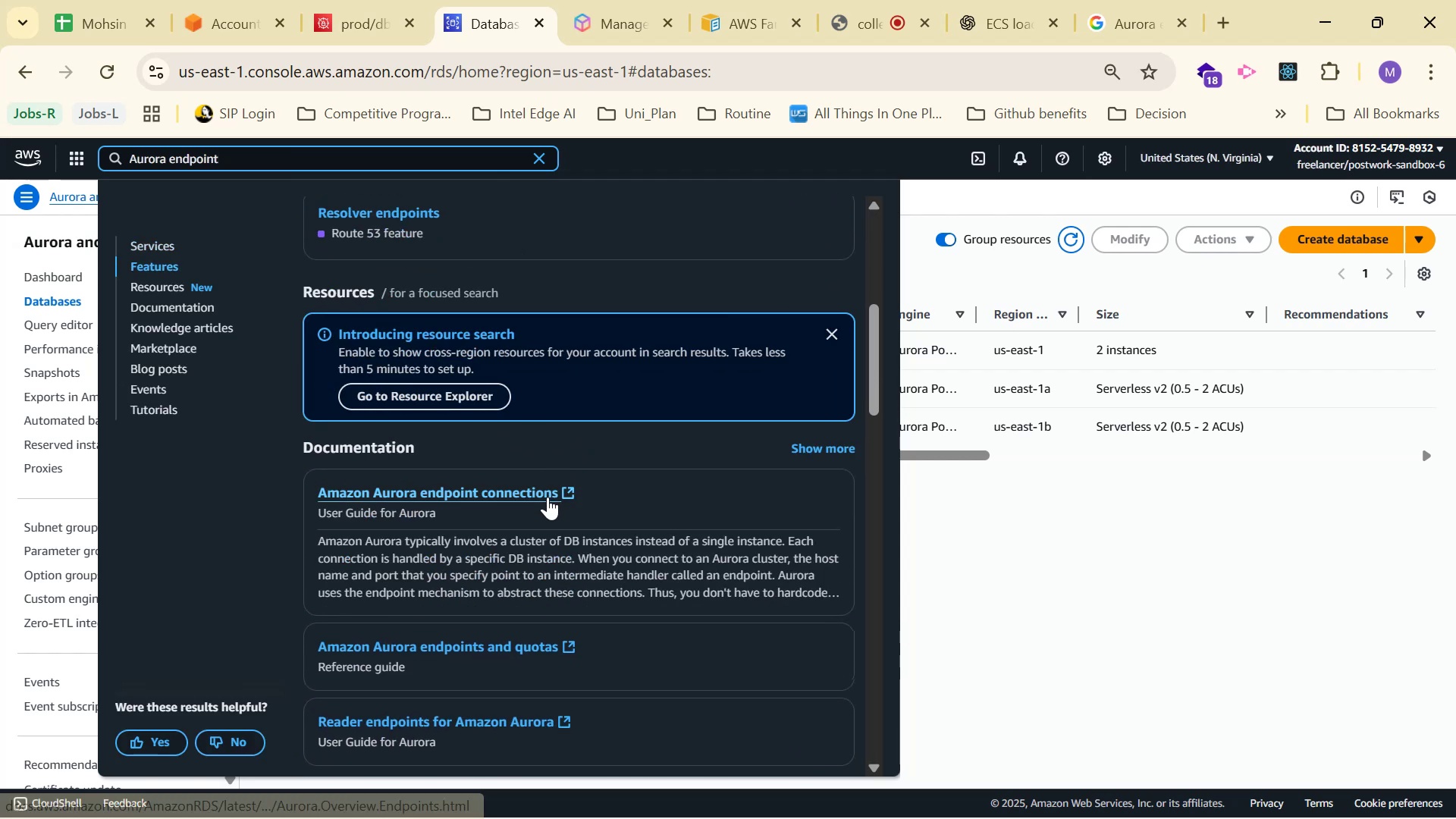 
left_click([548, 497])
 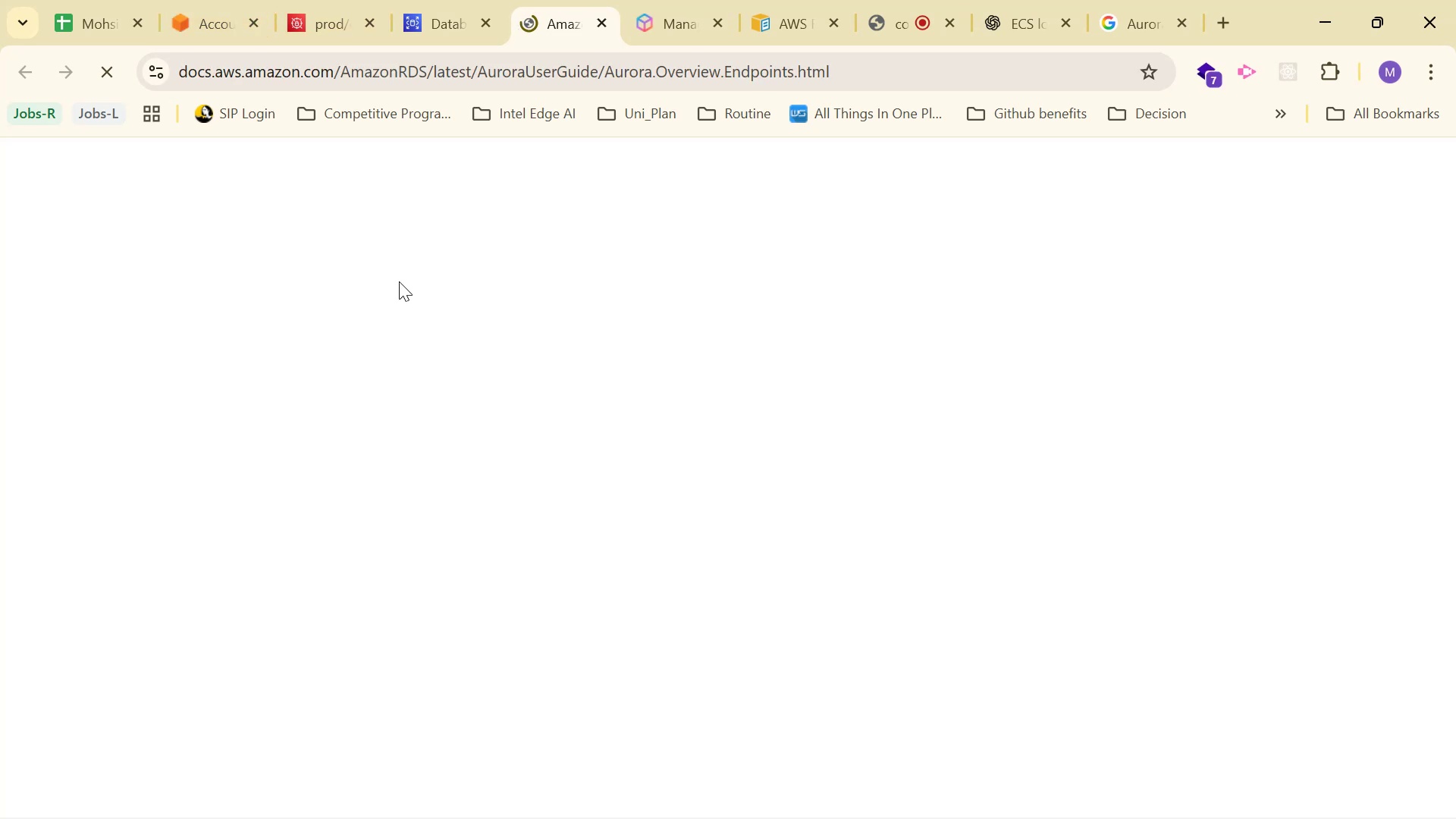 
wait(6.33)
 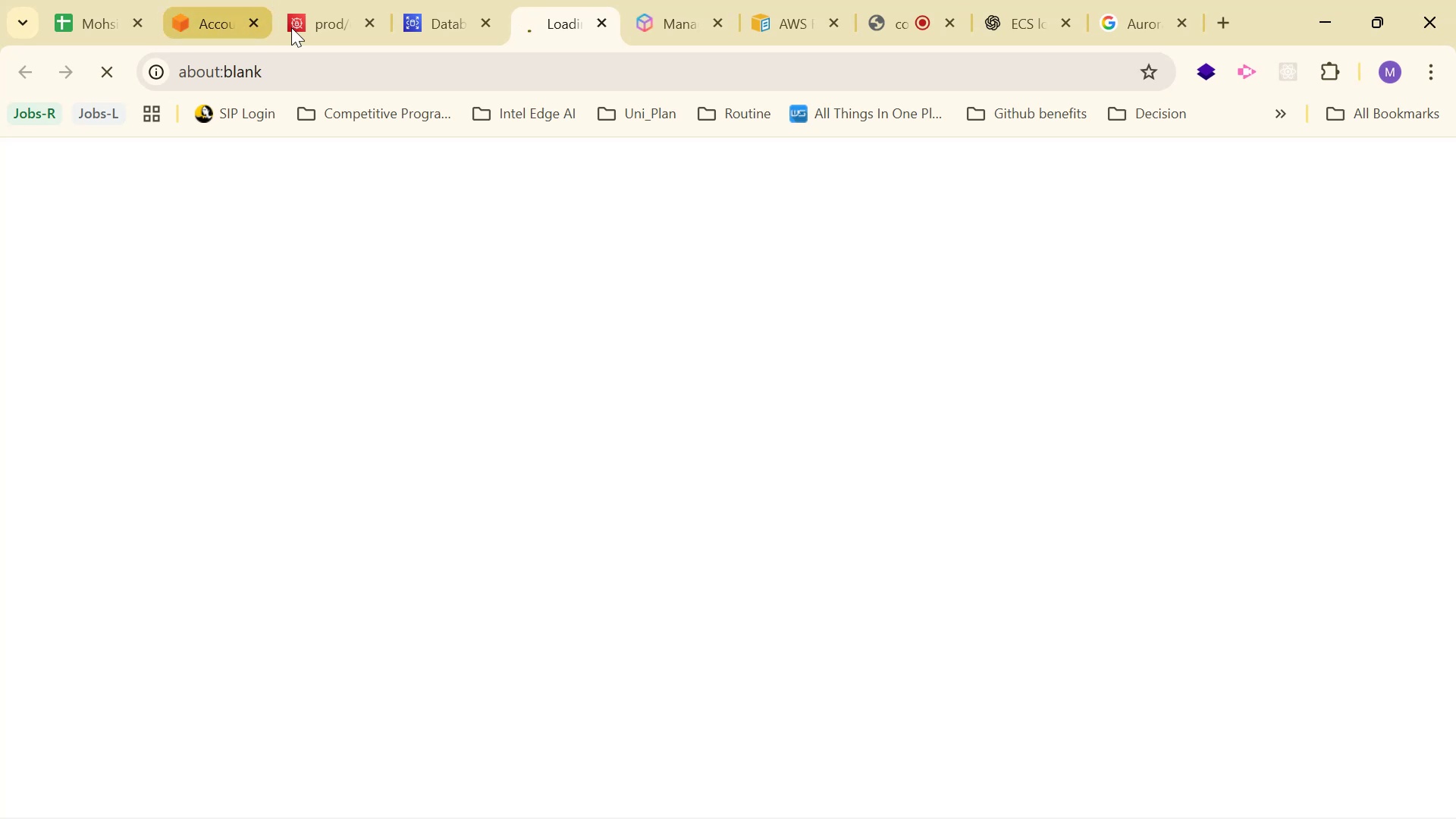 
scroll: coordinate [877, 325], scroll_direction: down, amount: 18.0
 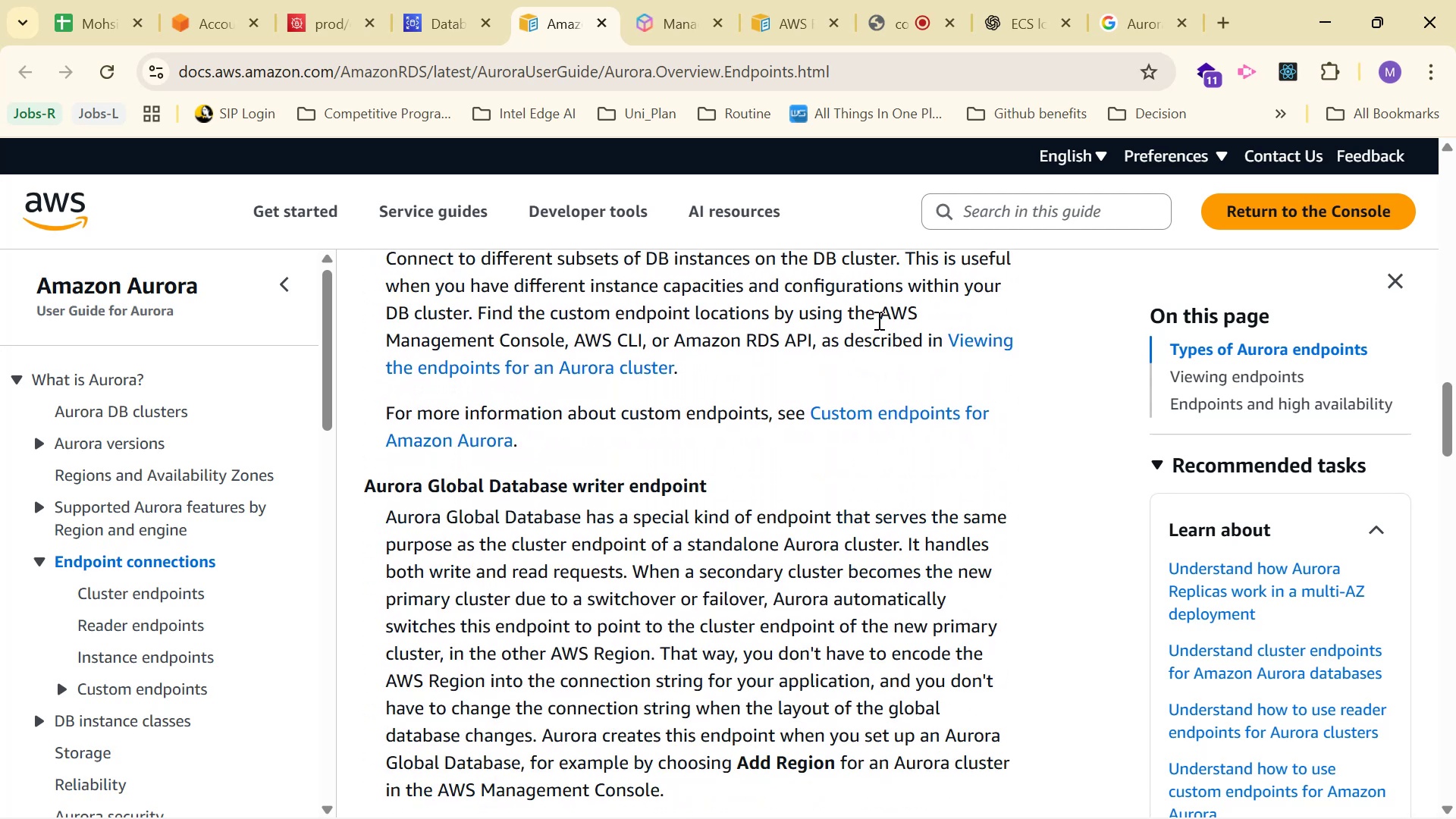 
scroll: coordinate [878, 319], scroll_direction: down, amount: 6.0
 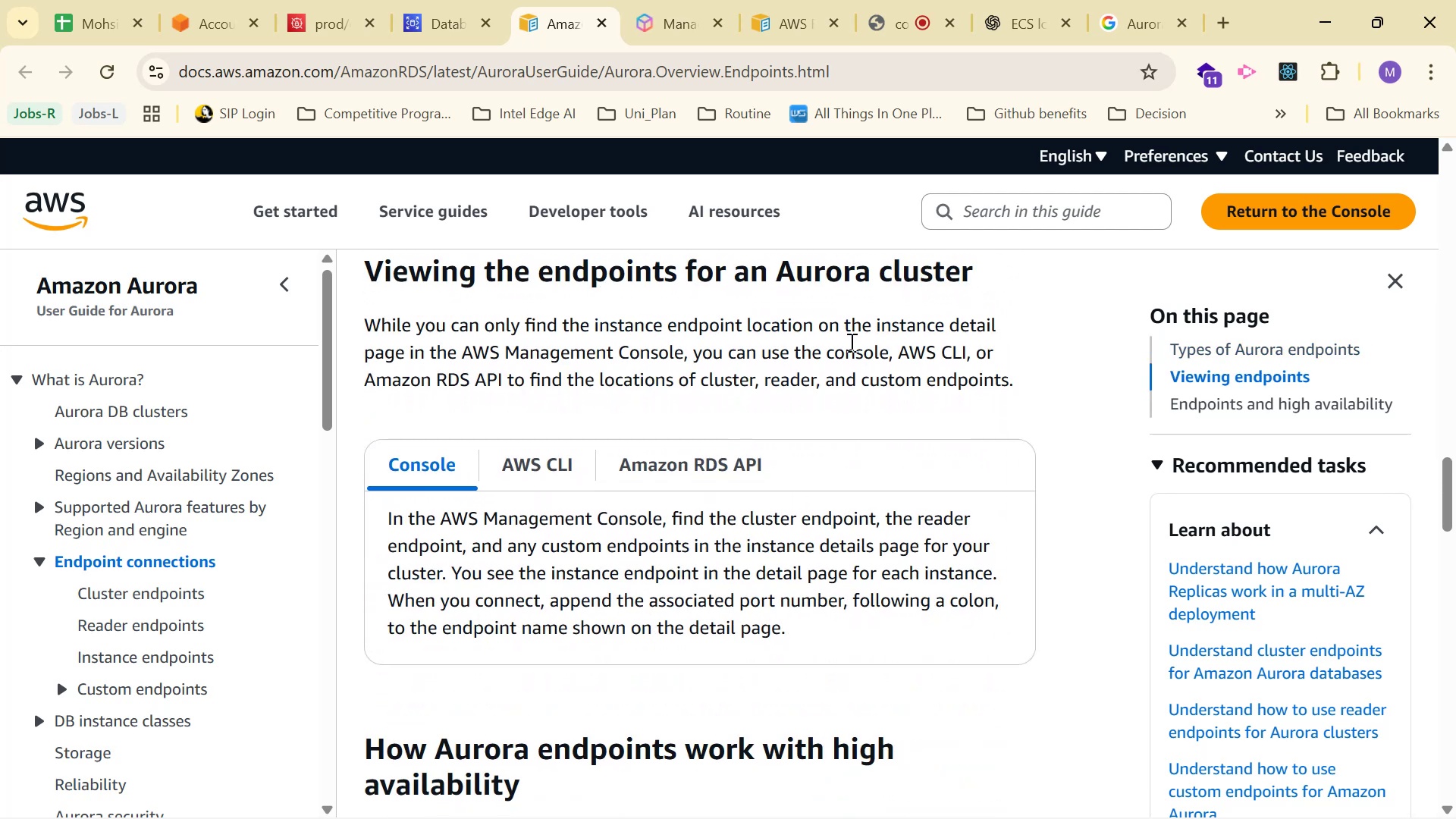 
left_click([722, 472])
 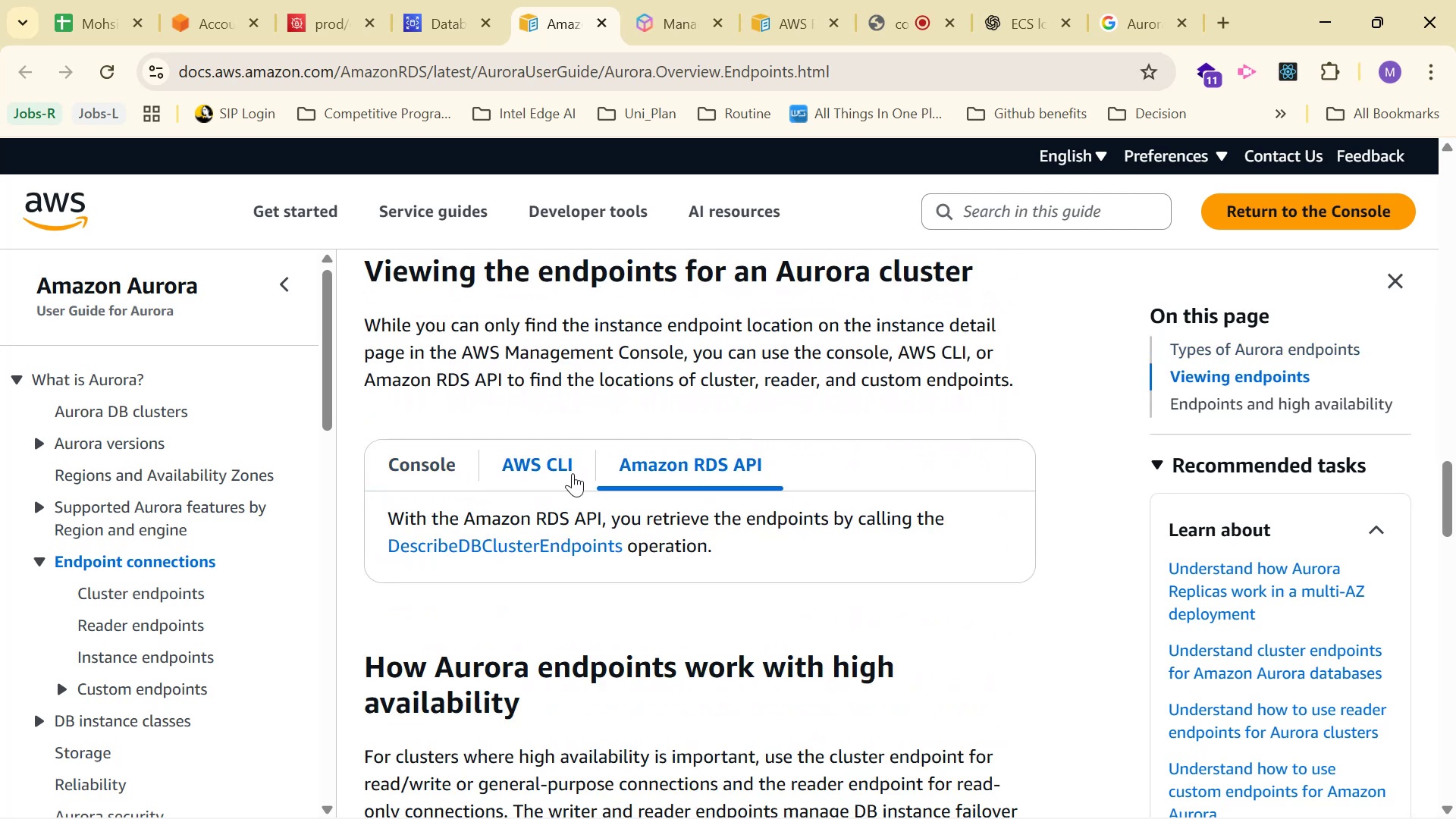 
left_click([531, 472])
 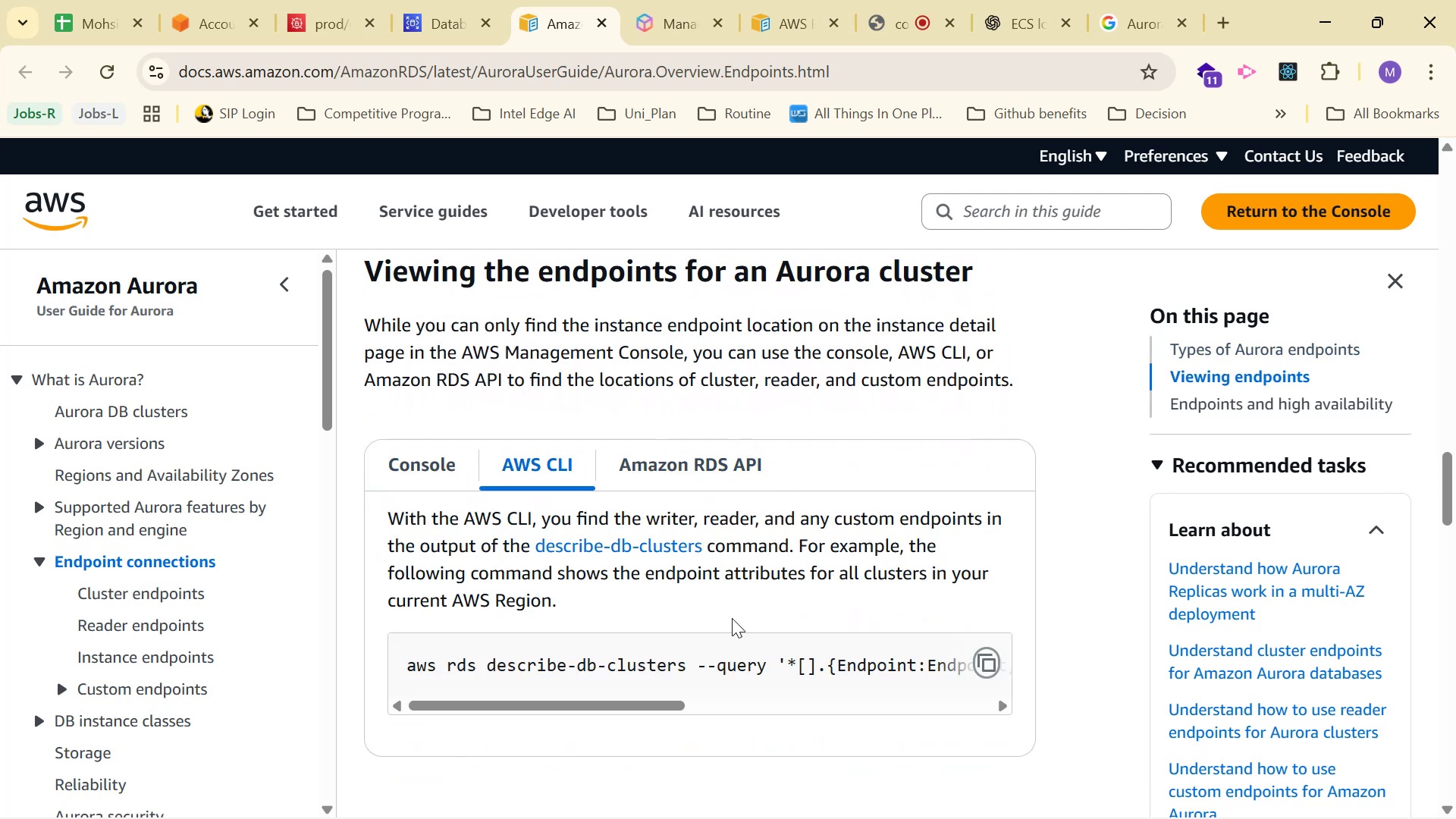 
left_click_drag(start_coordinate=[642, 711], to_coordinate=[500, 676])
 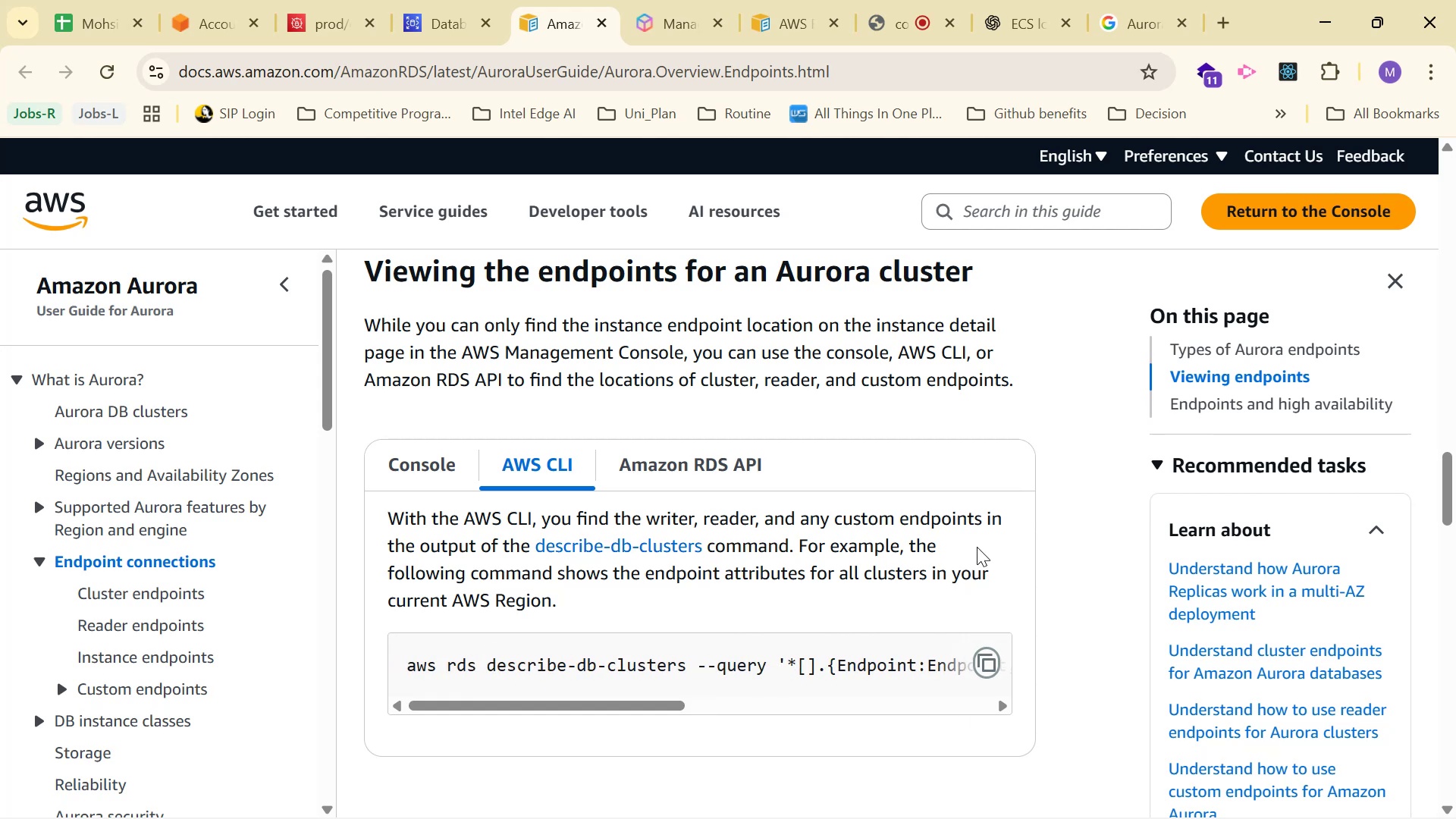 
scroll: coordinate [990, 513], scroll_direction: down, amount: 8.0
 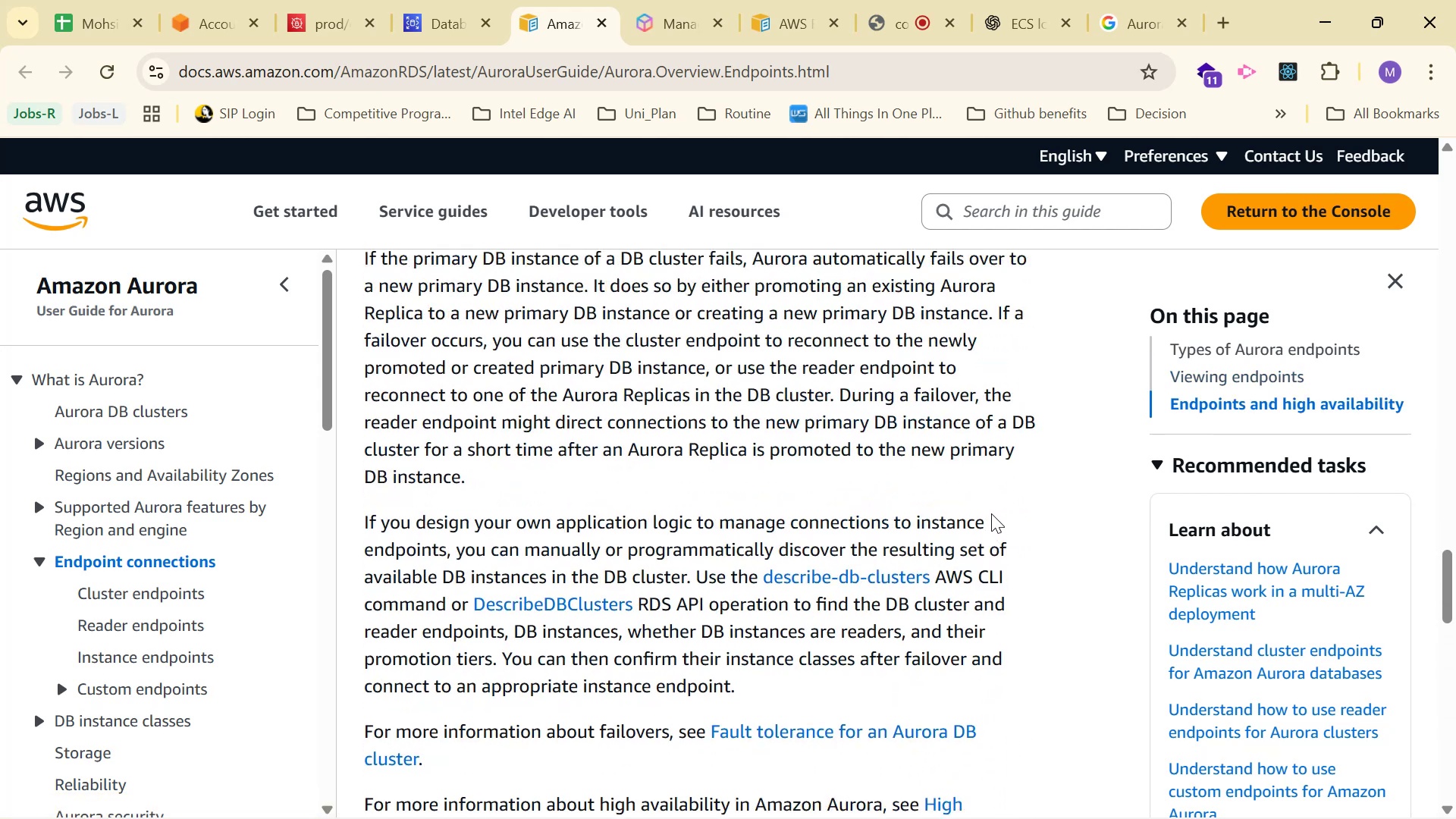 
scroll: coordinate [994, 513], scroll_direction: up, amount: 11.0
 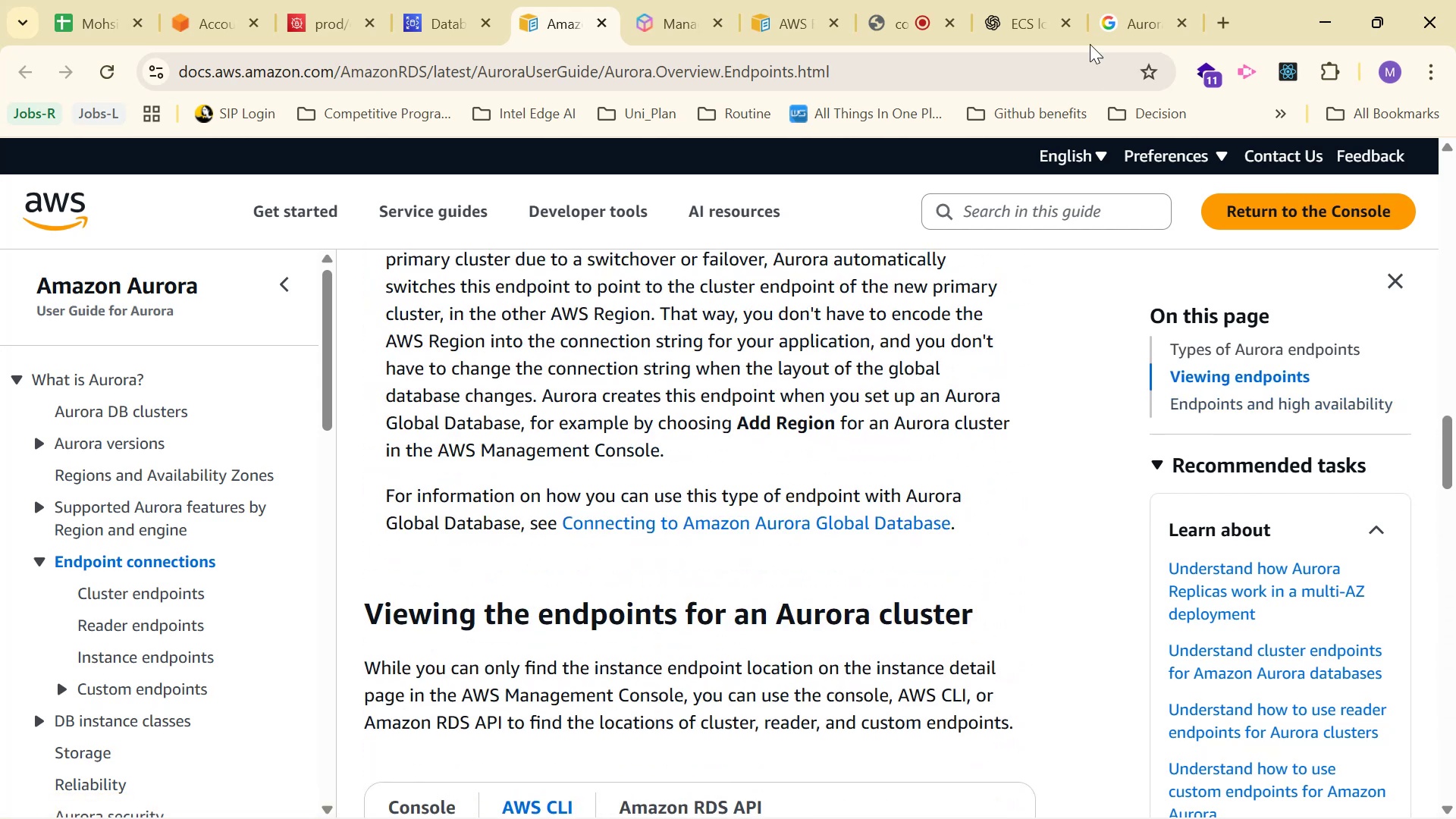 
left_click([1038, 17])
 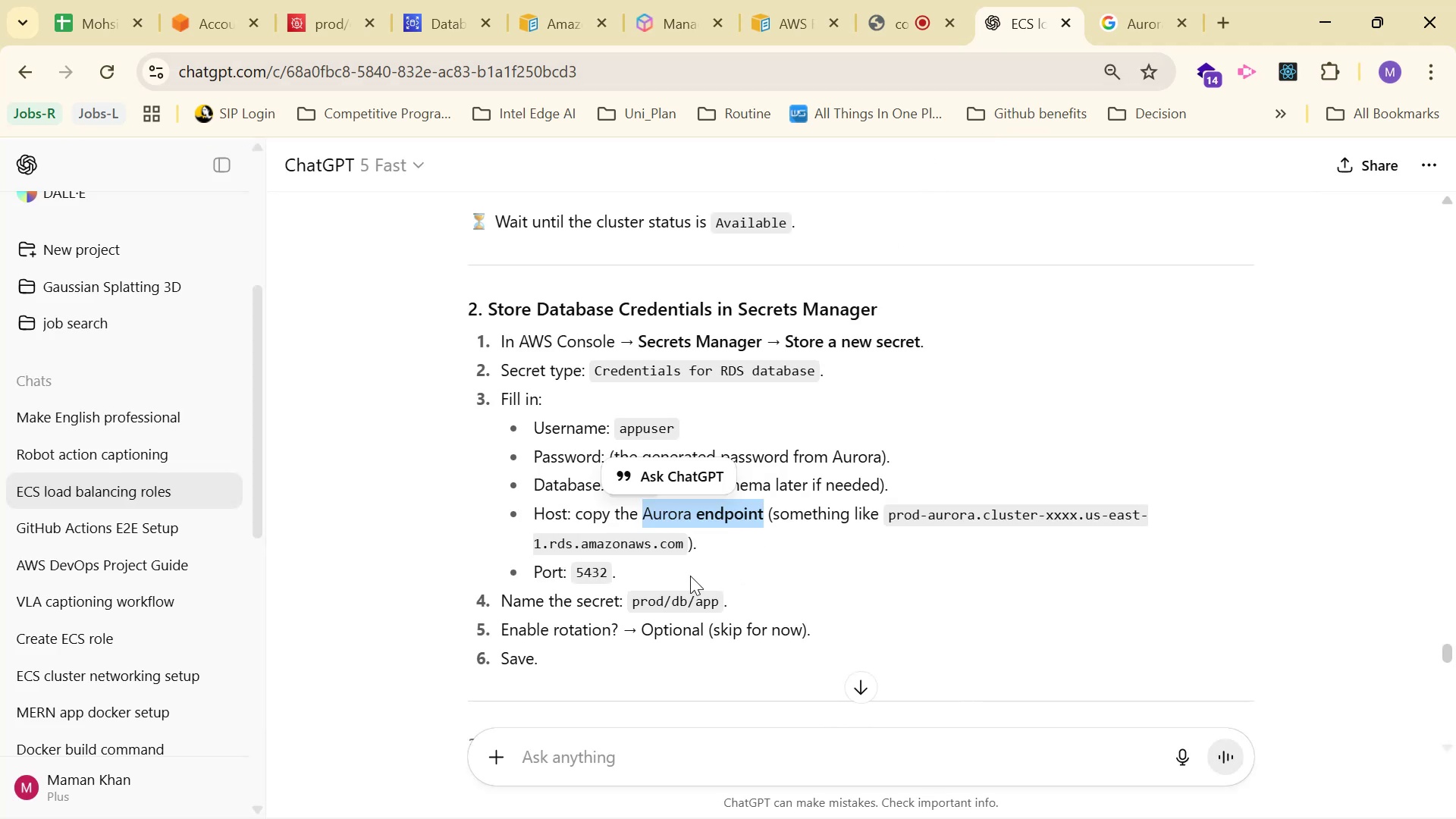 
left_click_drag(start_coordinate=[713, 534], to_coordinate=[471, 516])
 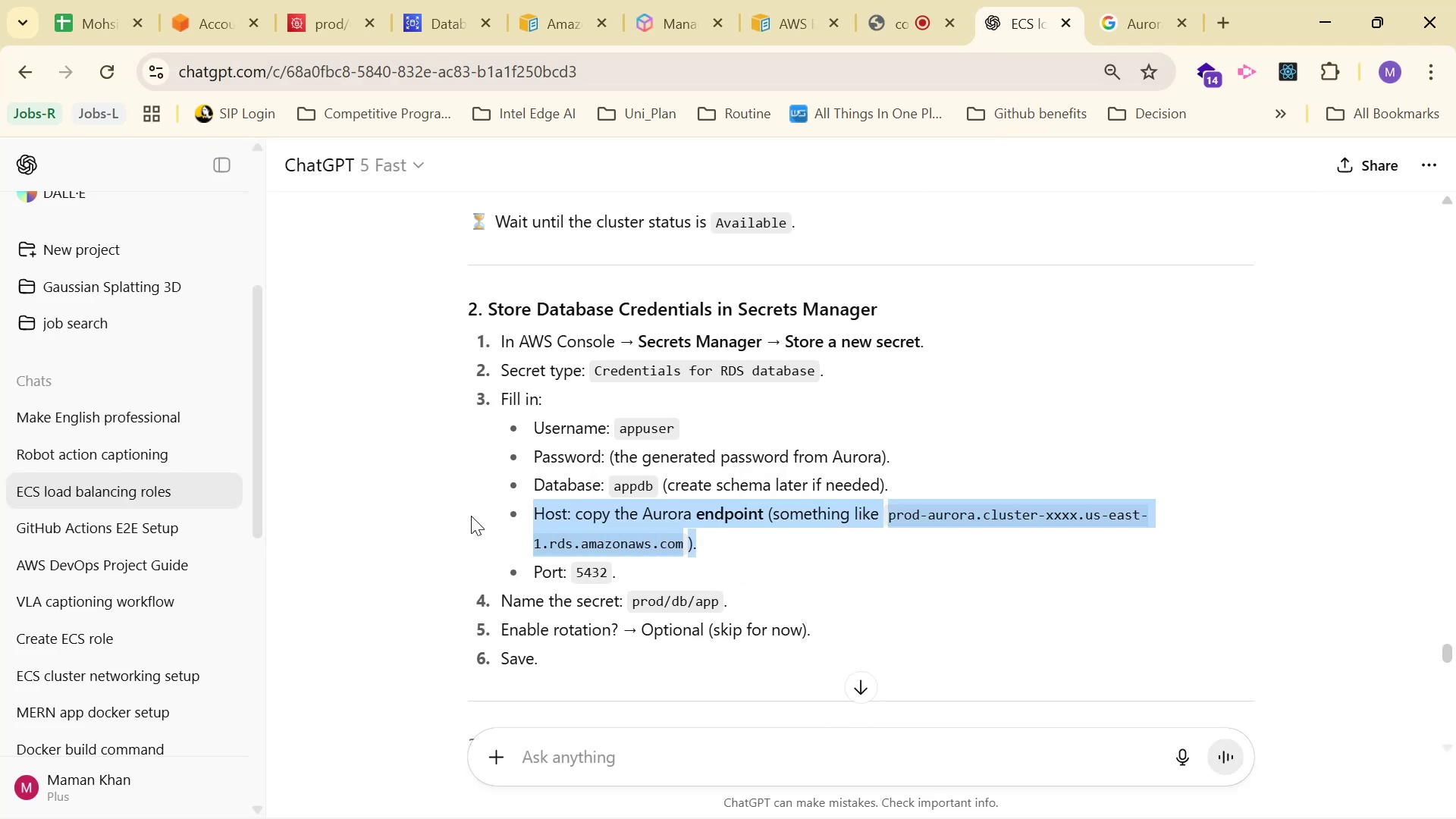 
key(Control+C)
 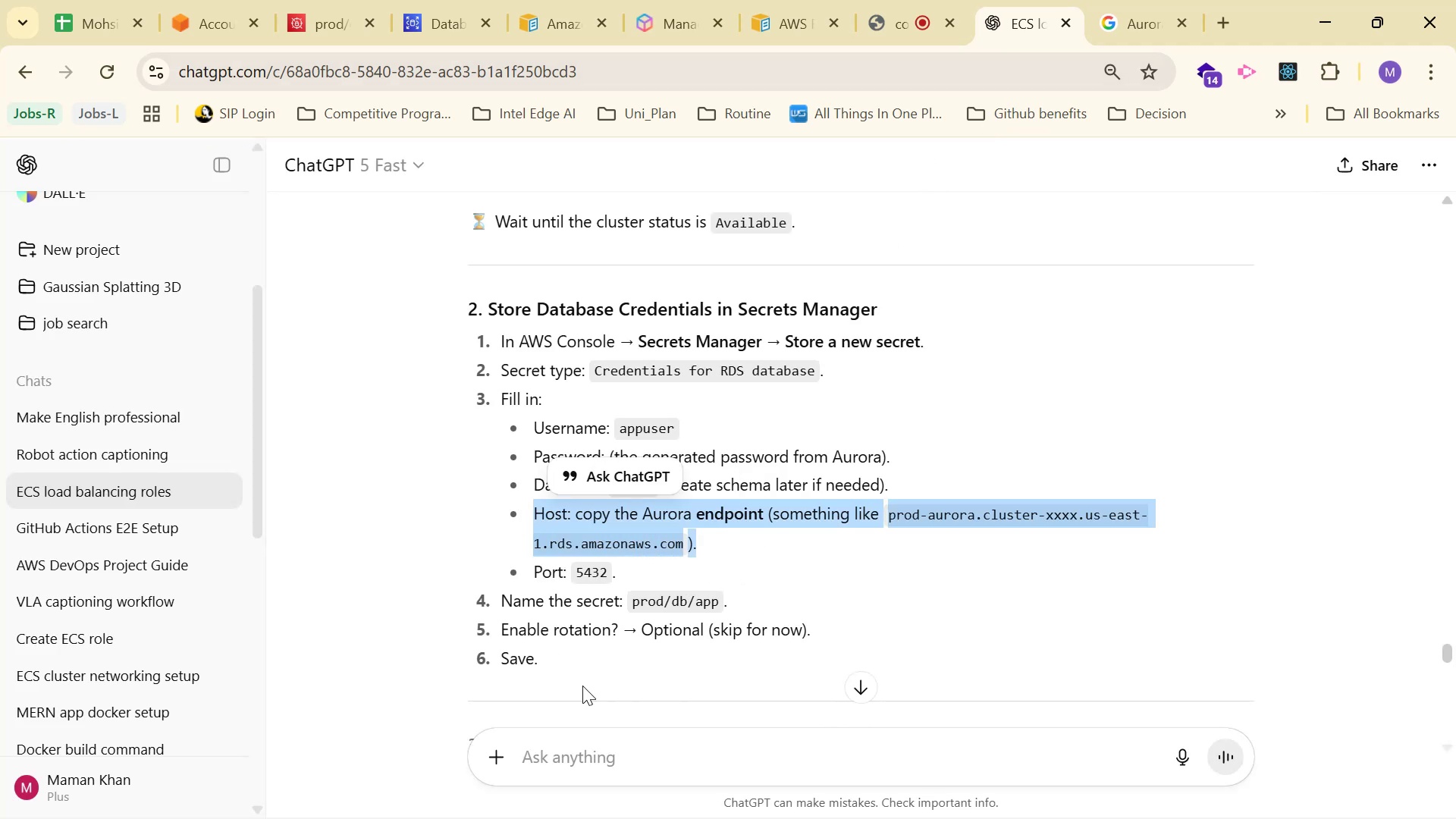 
key(Control+C)
 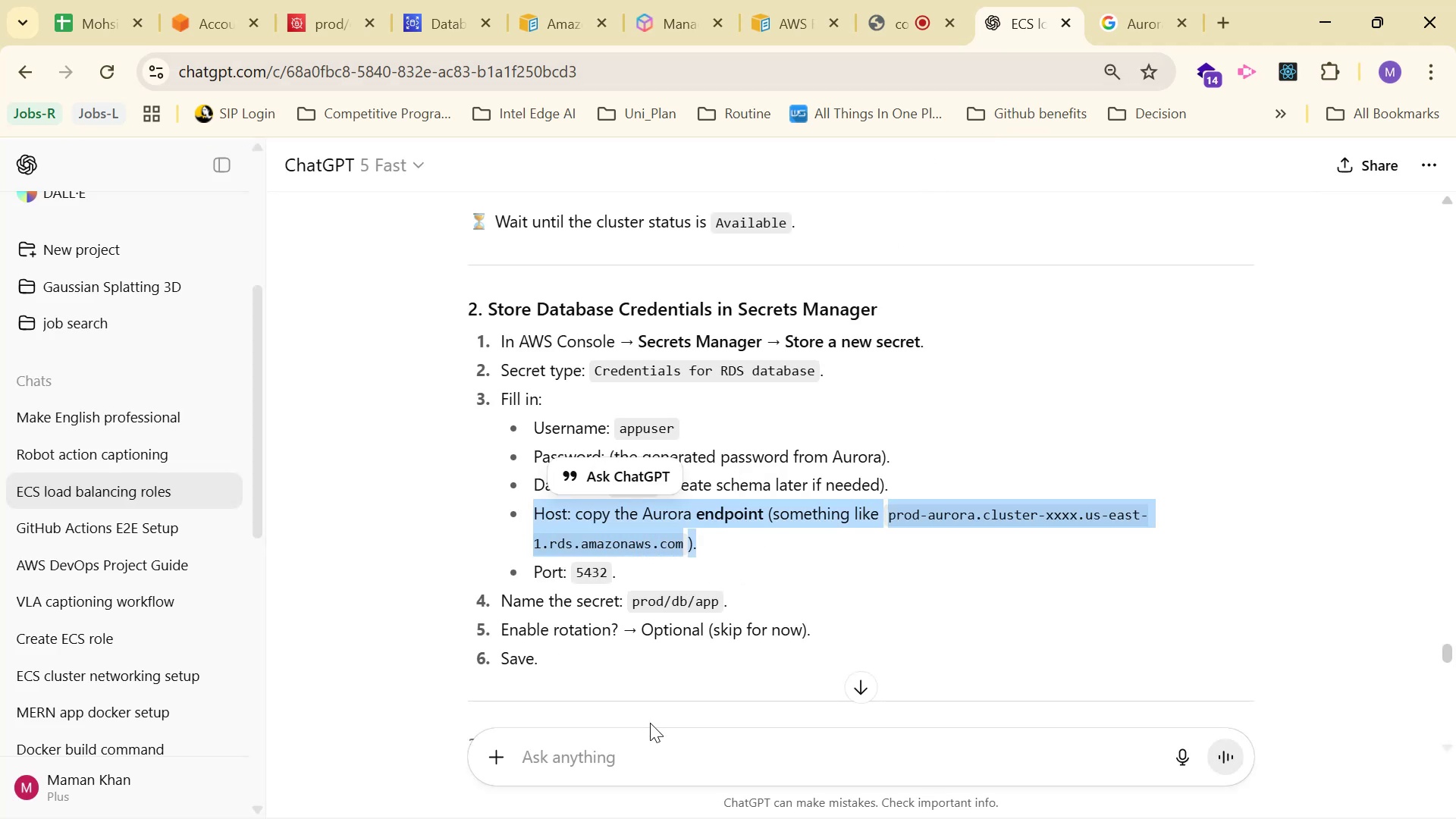 
key(Control+C)
 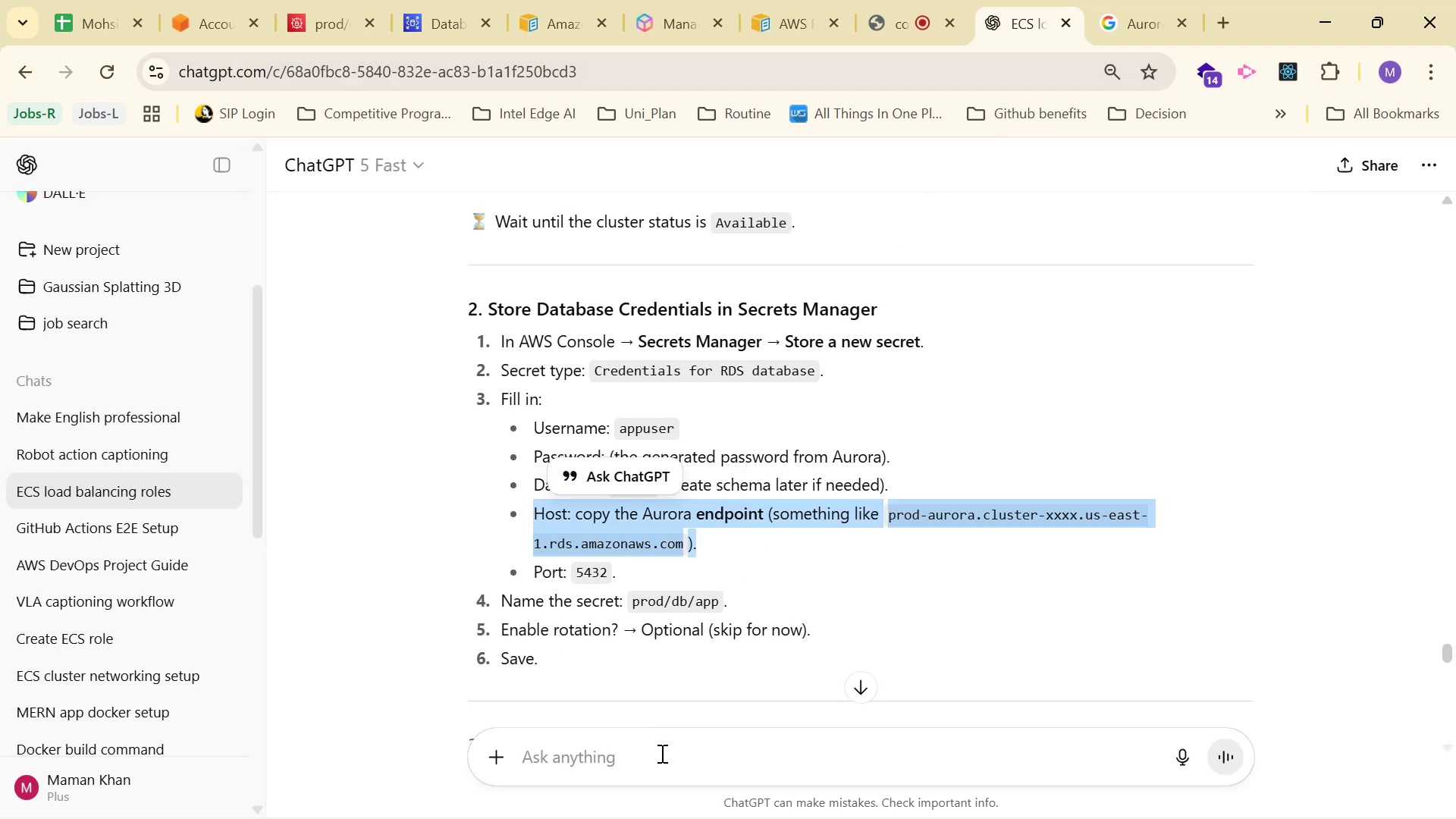 
left_click([661, 756])
 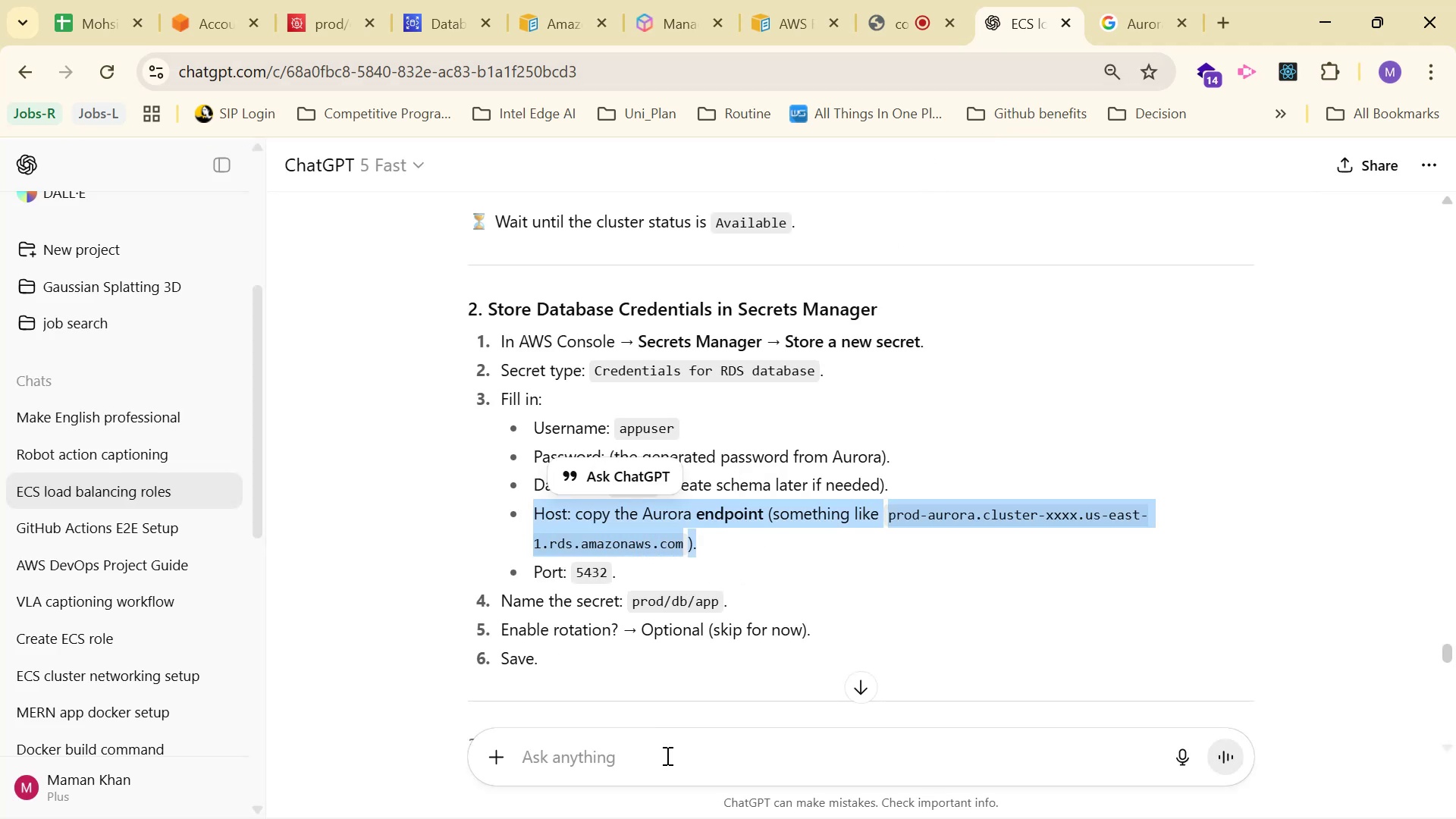 
left_click([667, 755])
 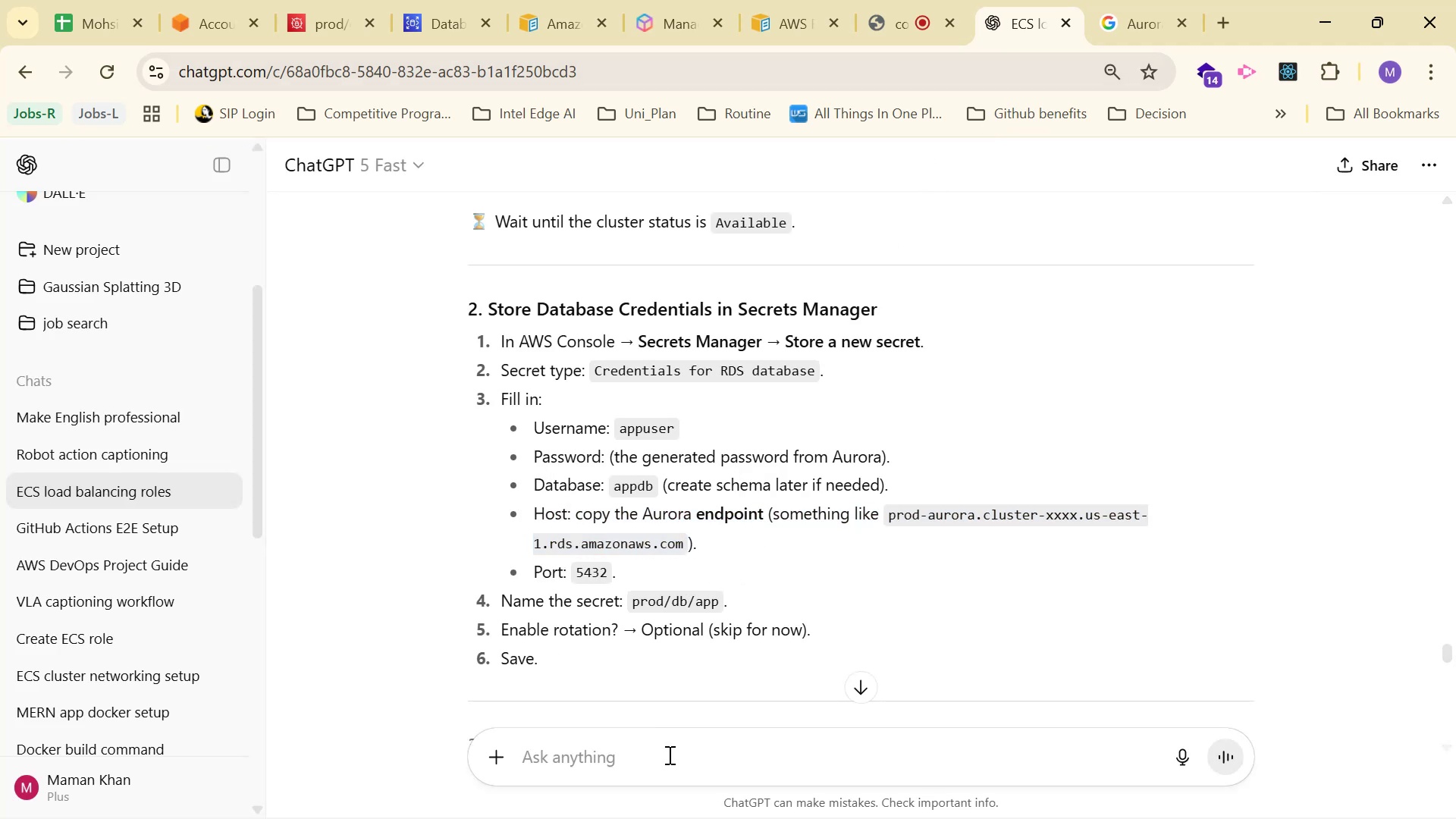 
type(How ica )
key(Backspace)
key(Backspace)
key(Backspace)
type(c a)
key(Backspace)
key(Backspace)
key(Backspace)
type( can fint this eng)
key(Backspace)
type(dpoint: )
 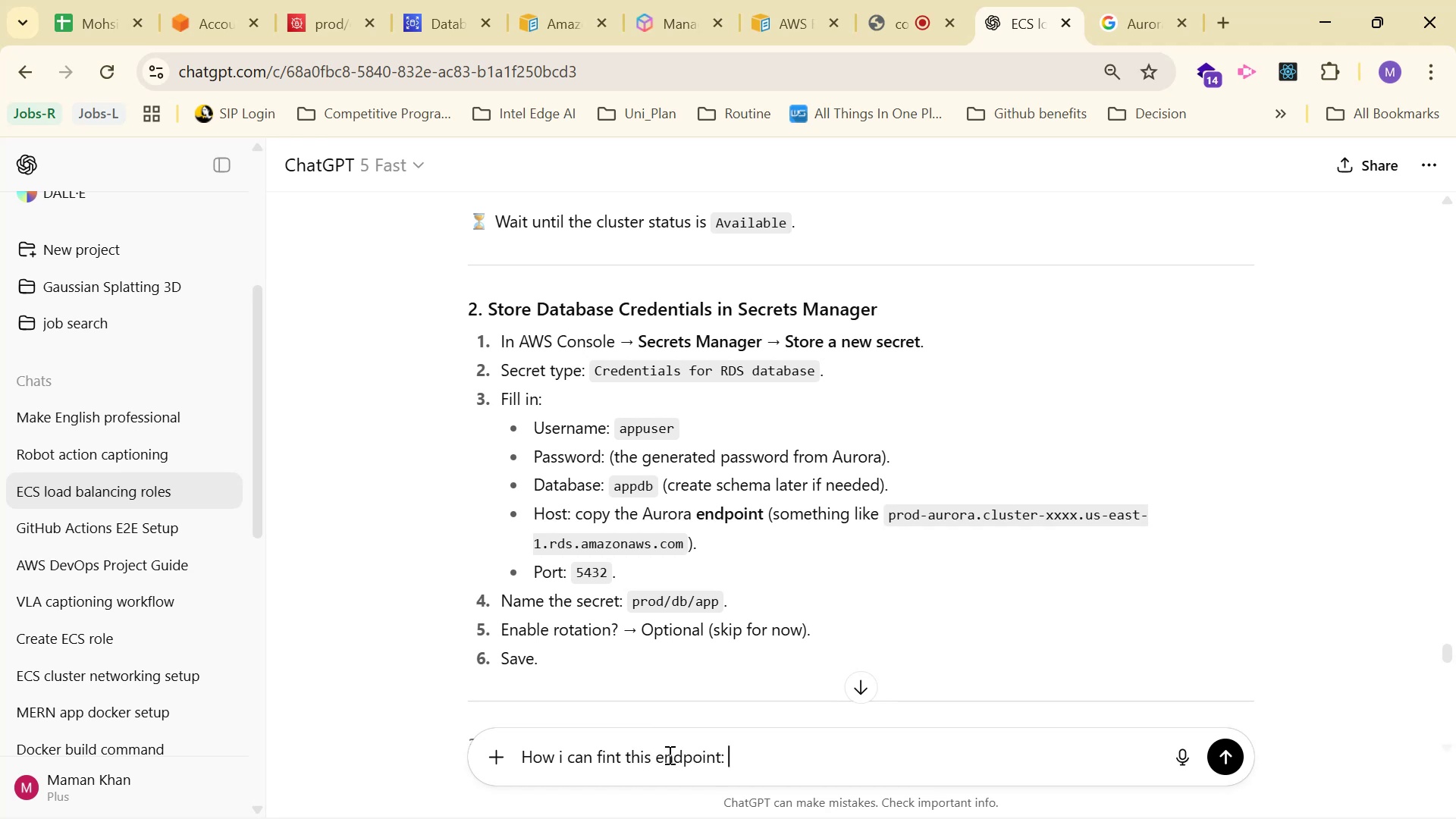 
key(Control+V)
 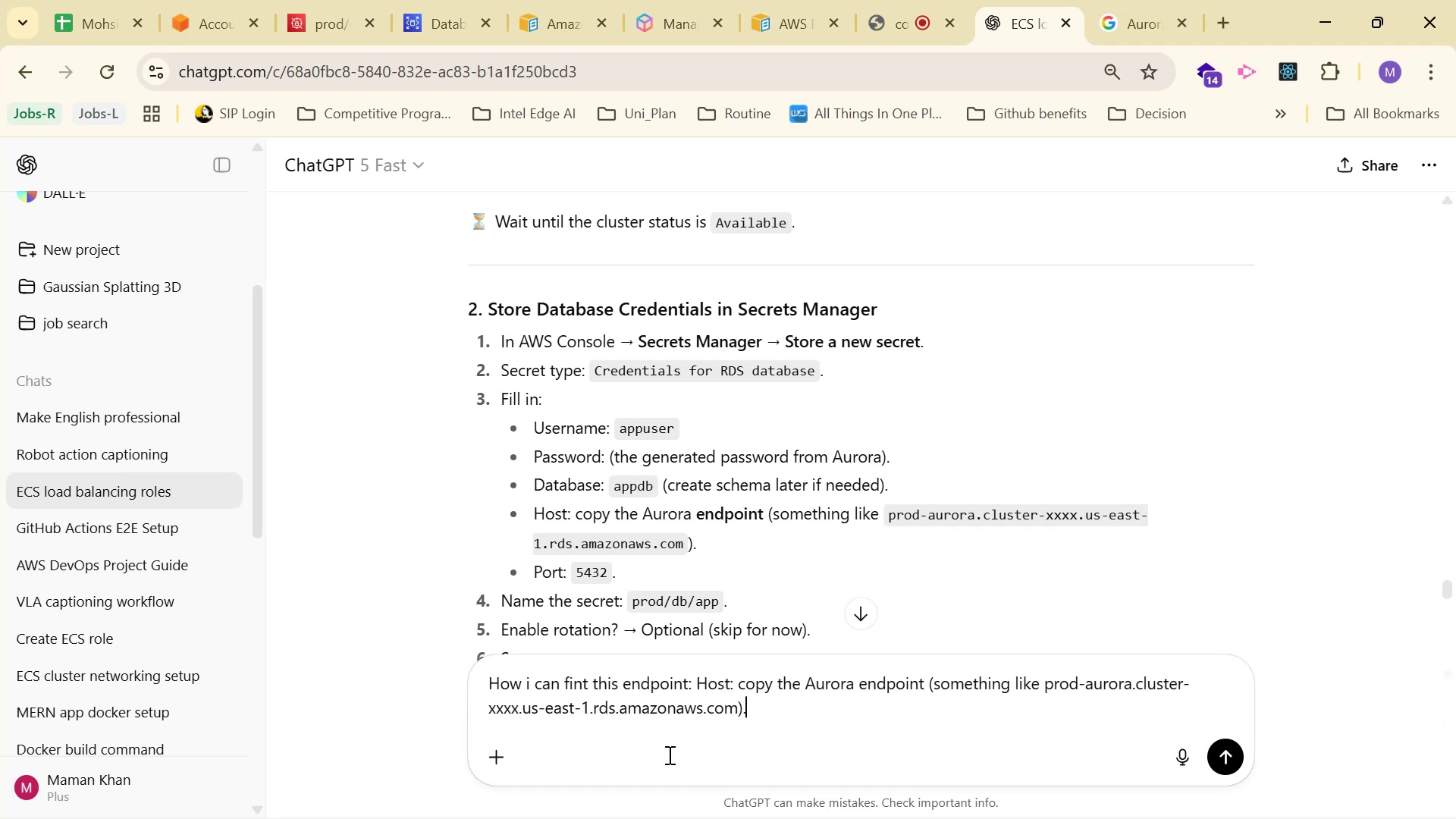 
key(Enter)
 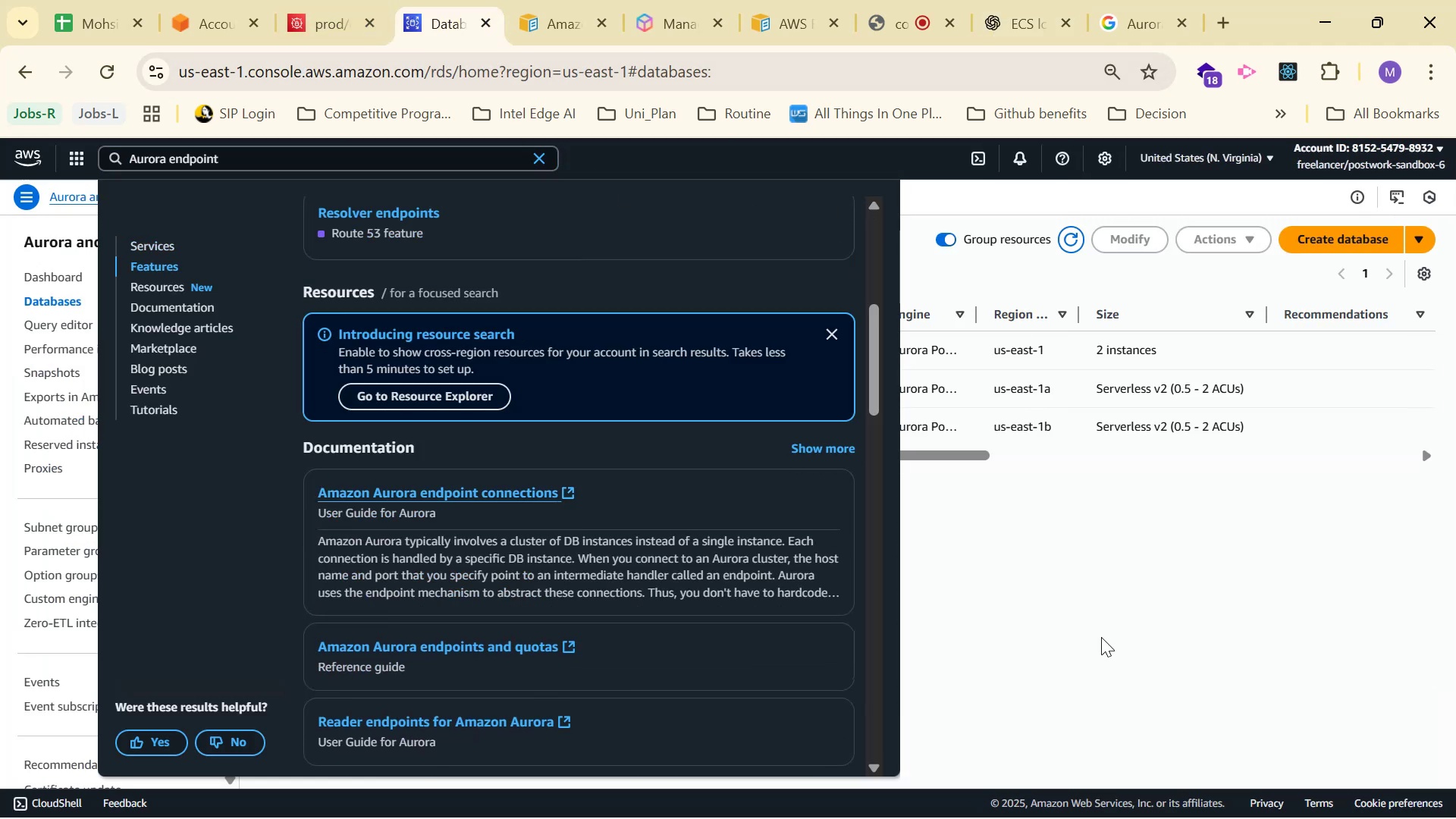 
left_click([359, 344])
 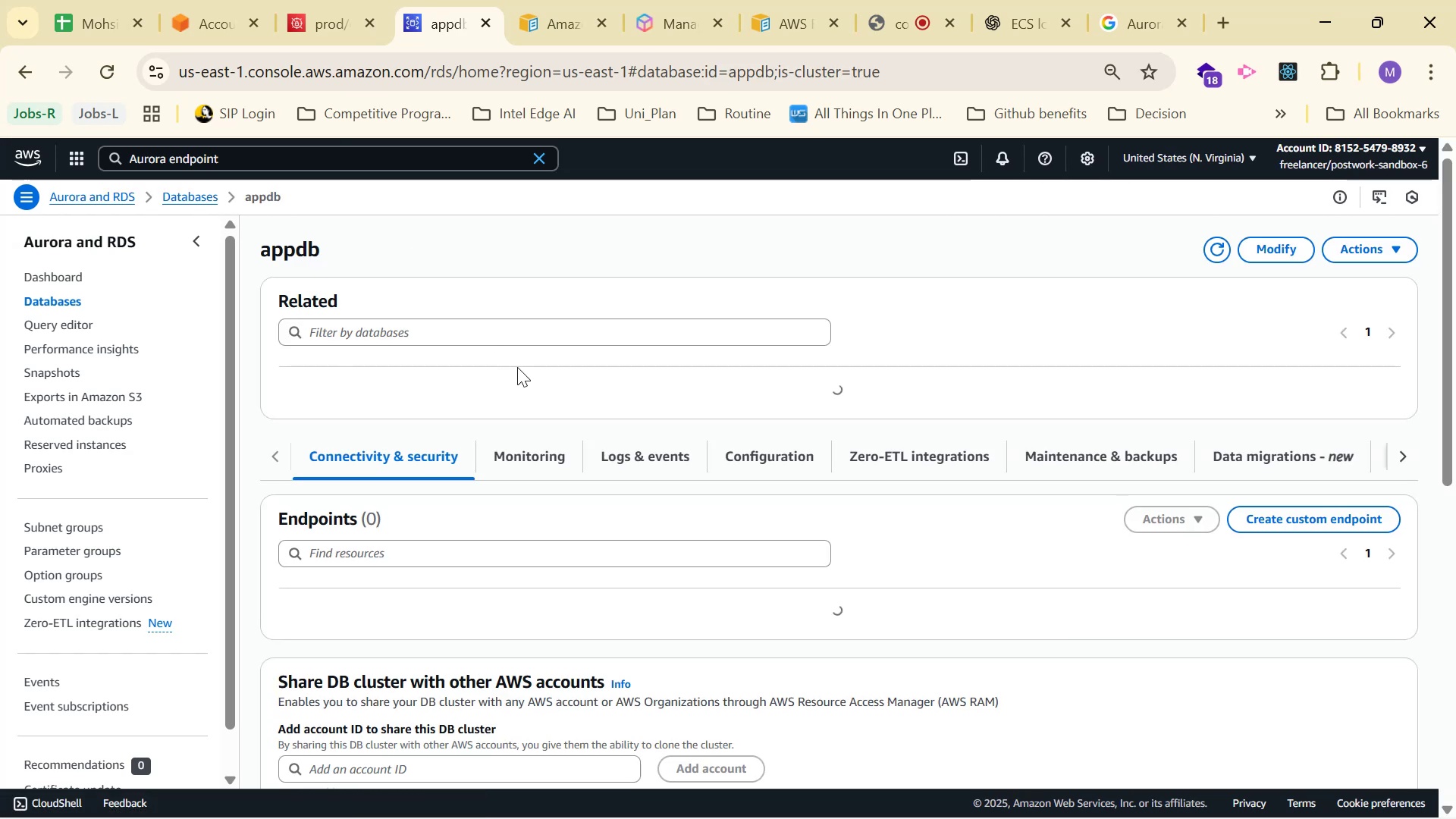 
scroll: coordinate [685, 257], scroll_direction: down, amount: 2.0
 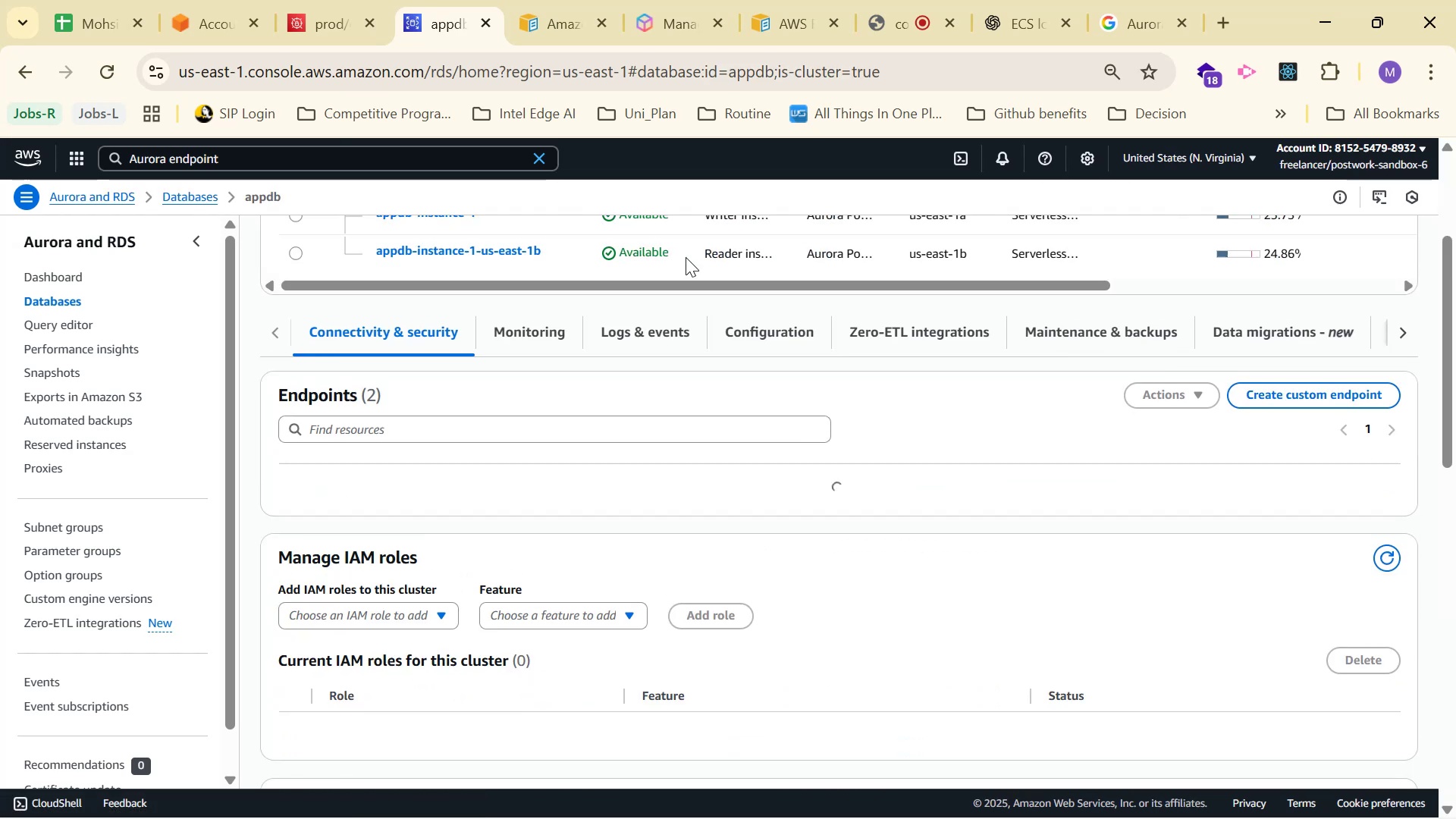 
scroll: coordinate [1175, 434], scroll_direction: up, amount: 3.0
 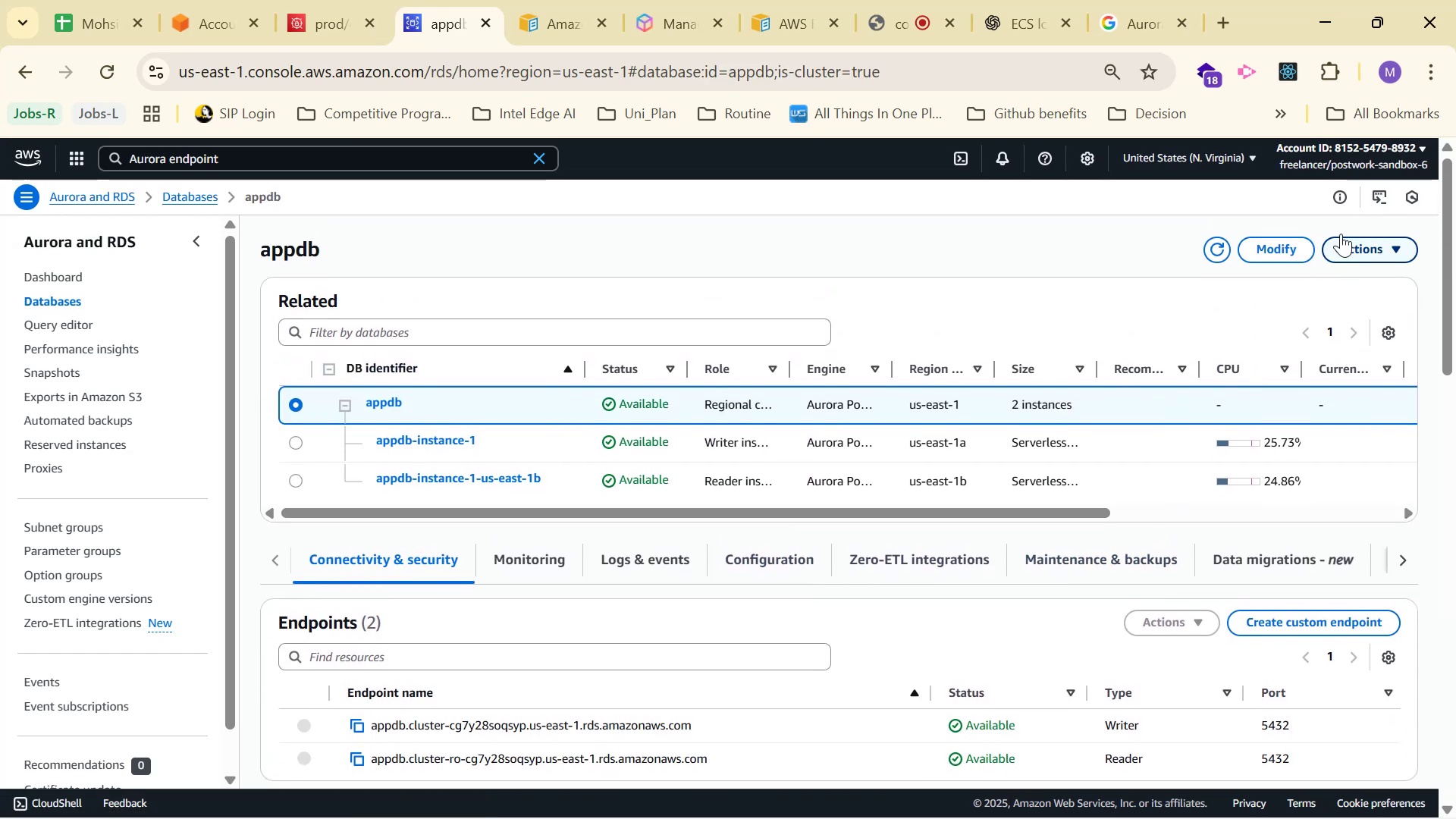 
scroll: coordinate [672, 551], scroll_direction: down, amount: 13.0
 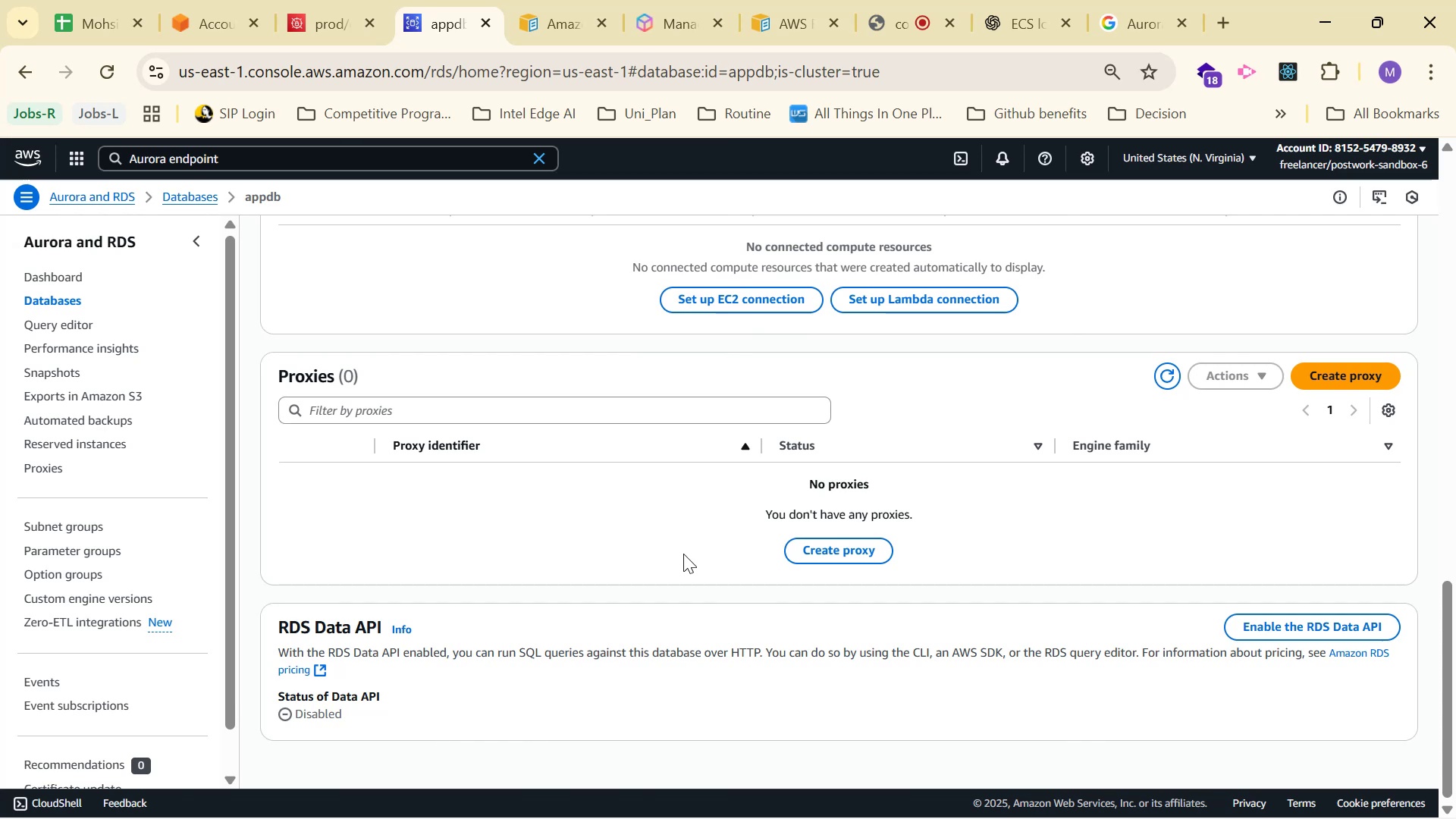 
scroll: coordinate [760, 538], scroll_direction: up, amount: 10.0
 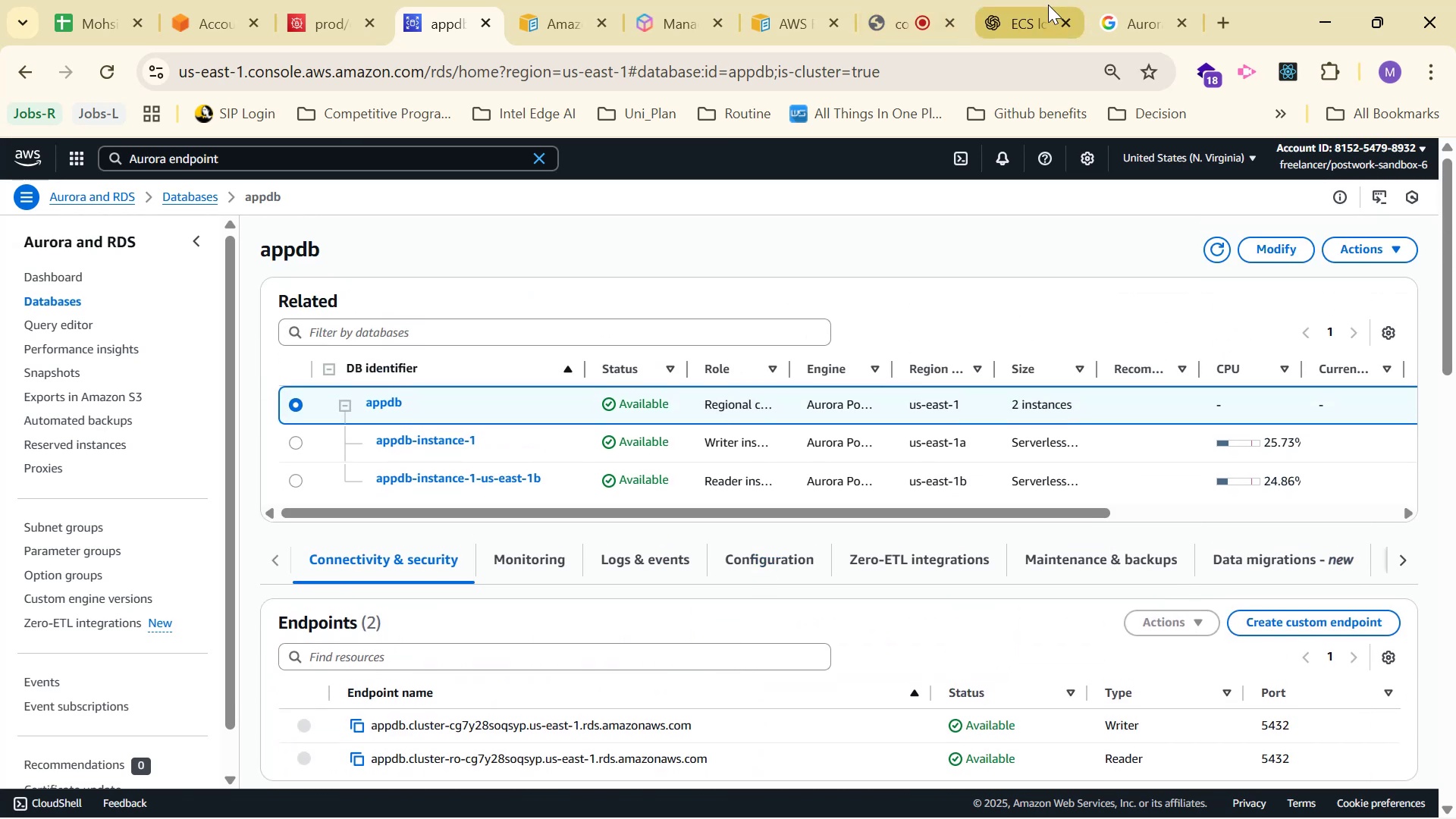 
left_click([1025, 0])
 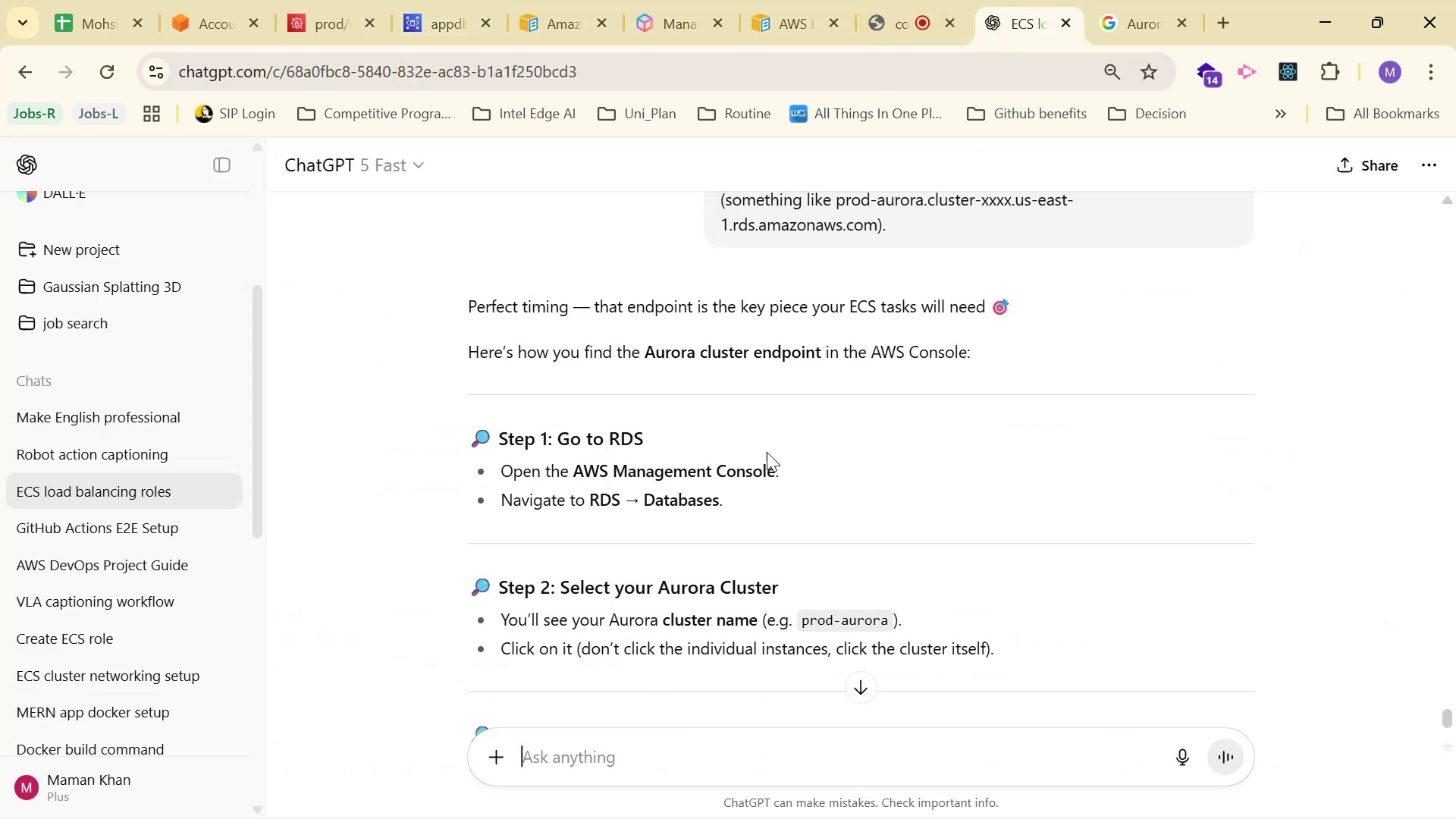 
scroll: coordinate [705, 493], scroll_direction: down, amount: 1.0
 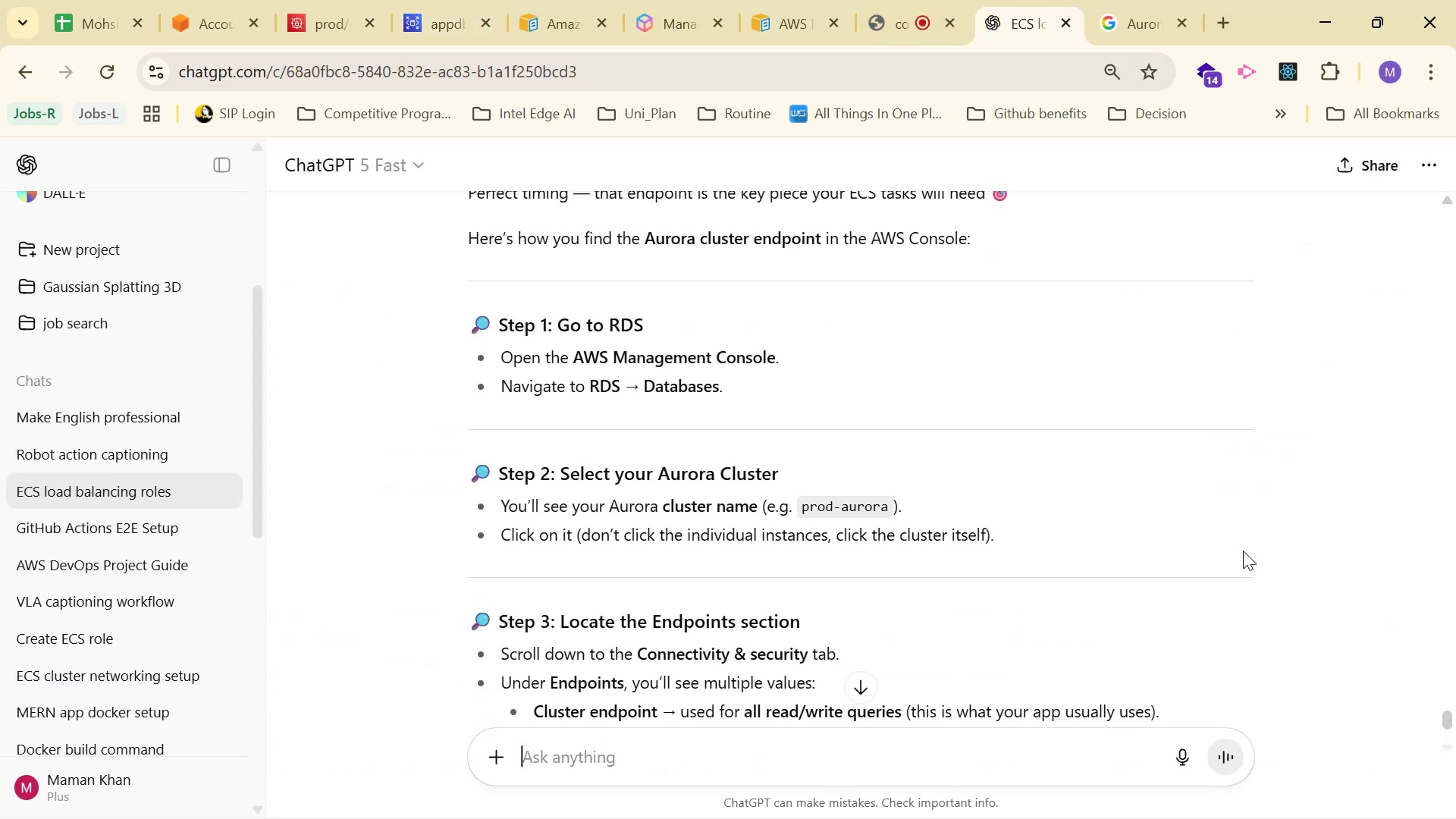 
wait(5.81)
 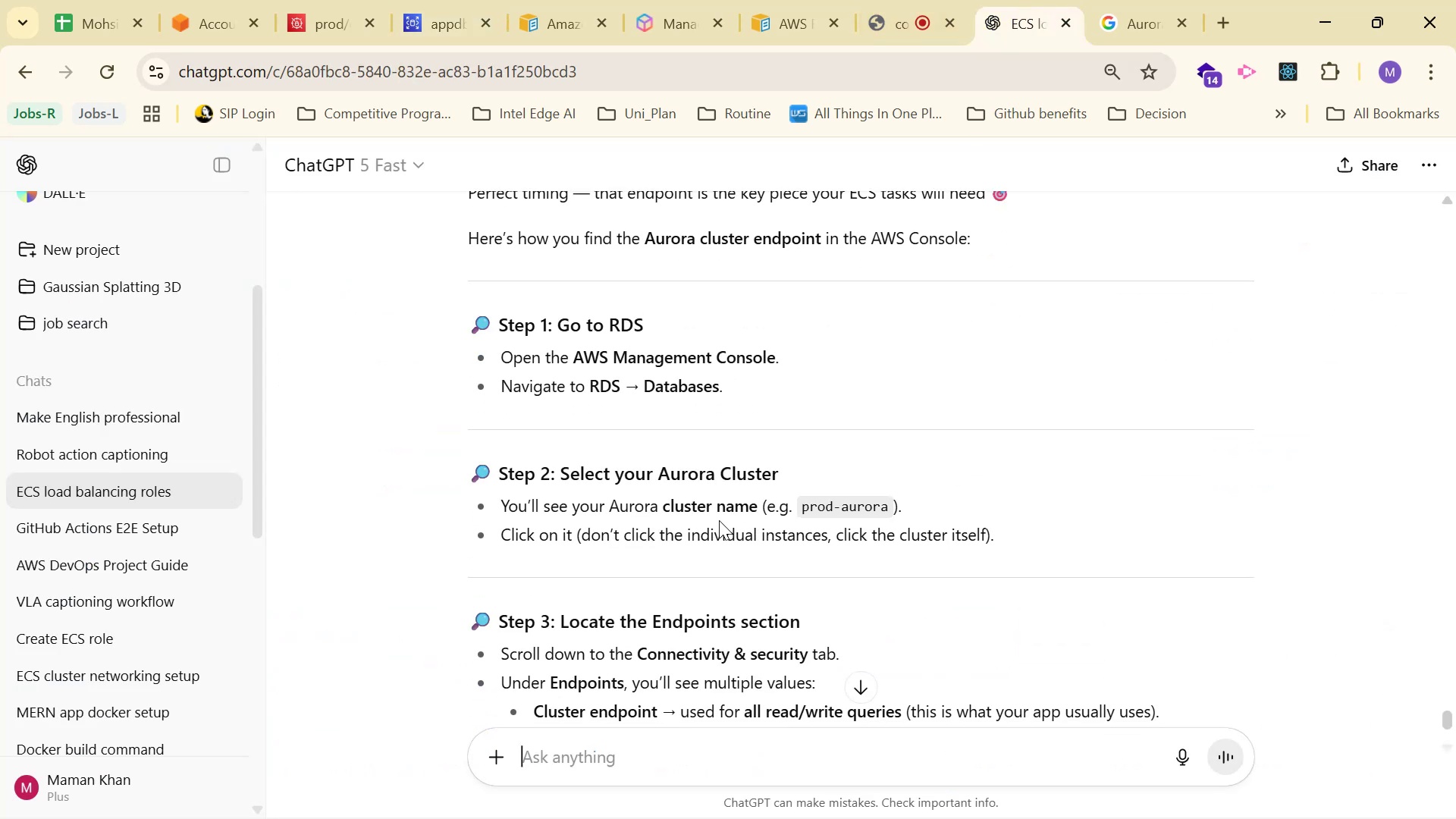 
scroll: coordinate [1238, 552], scroll_direction: down, amount: 2.0
 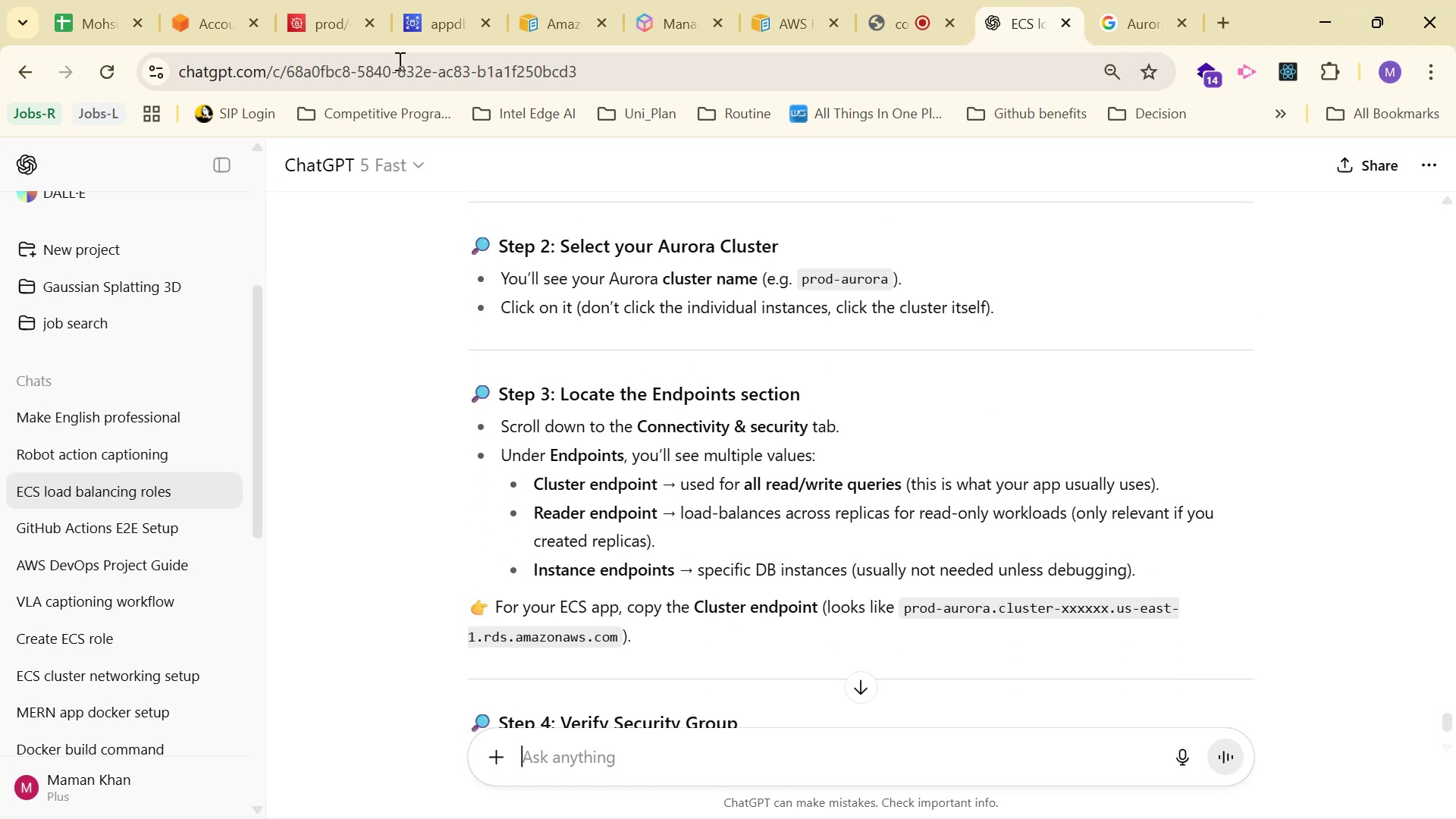 
left_click([421, 5])
 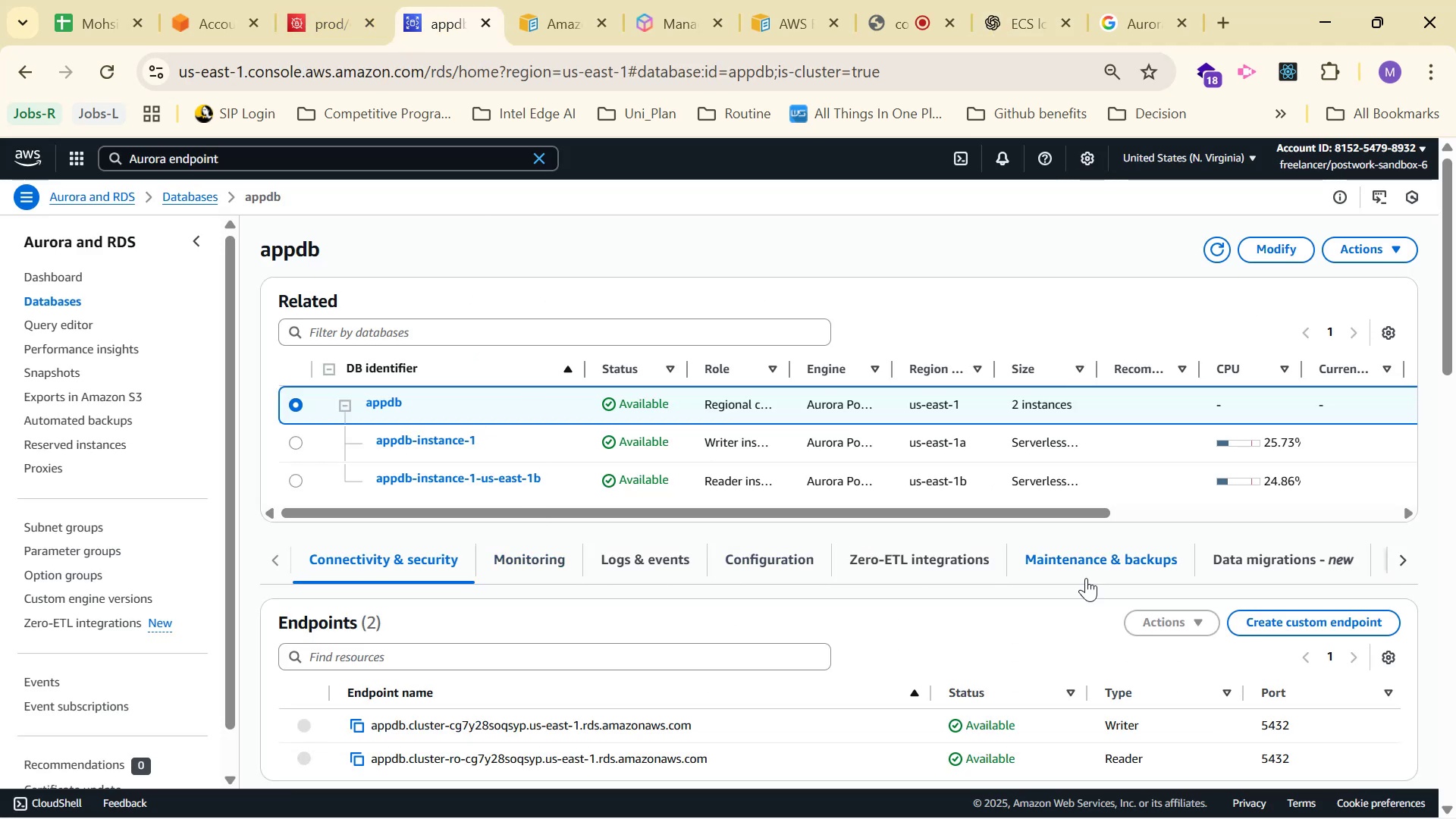 
scroll: coordinate [602, 532], scroll_direction: down, amount: 1.0
 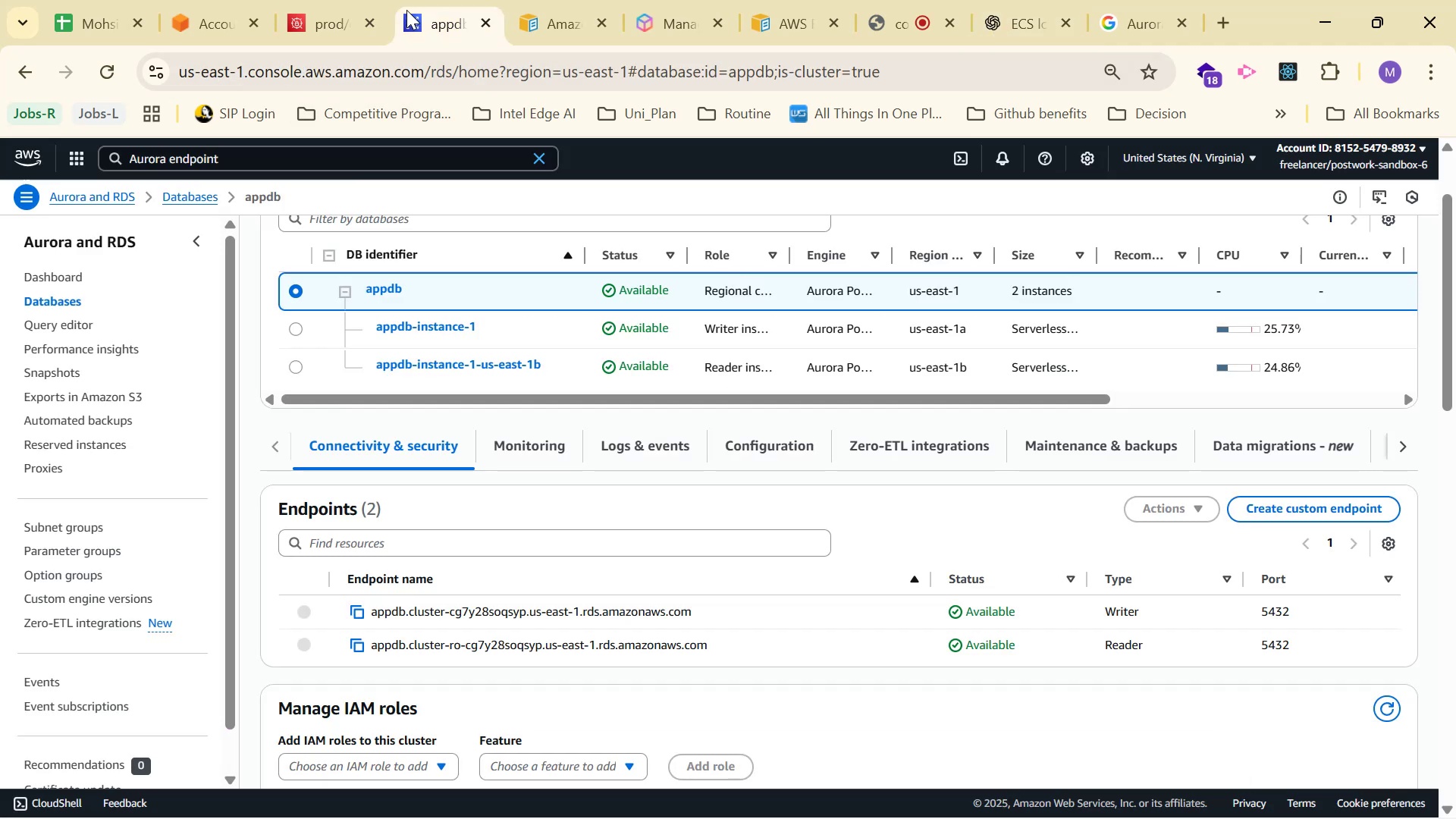 
wait(22.07)
 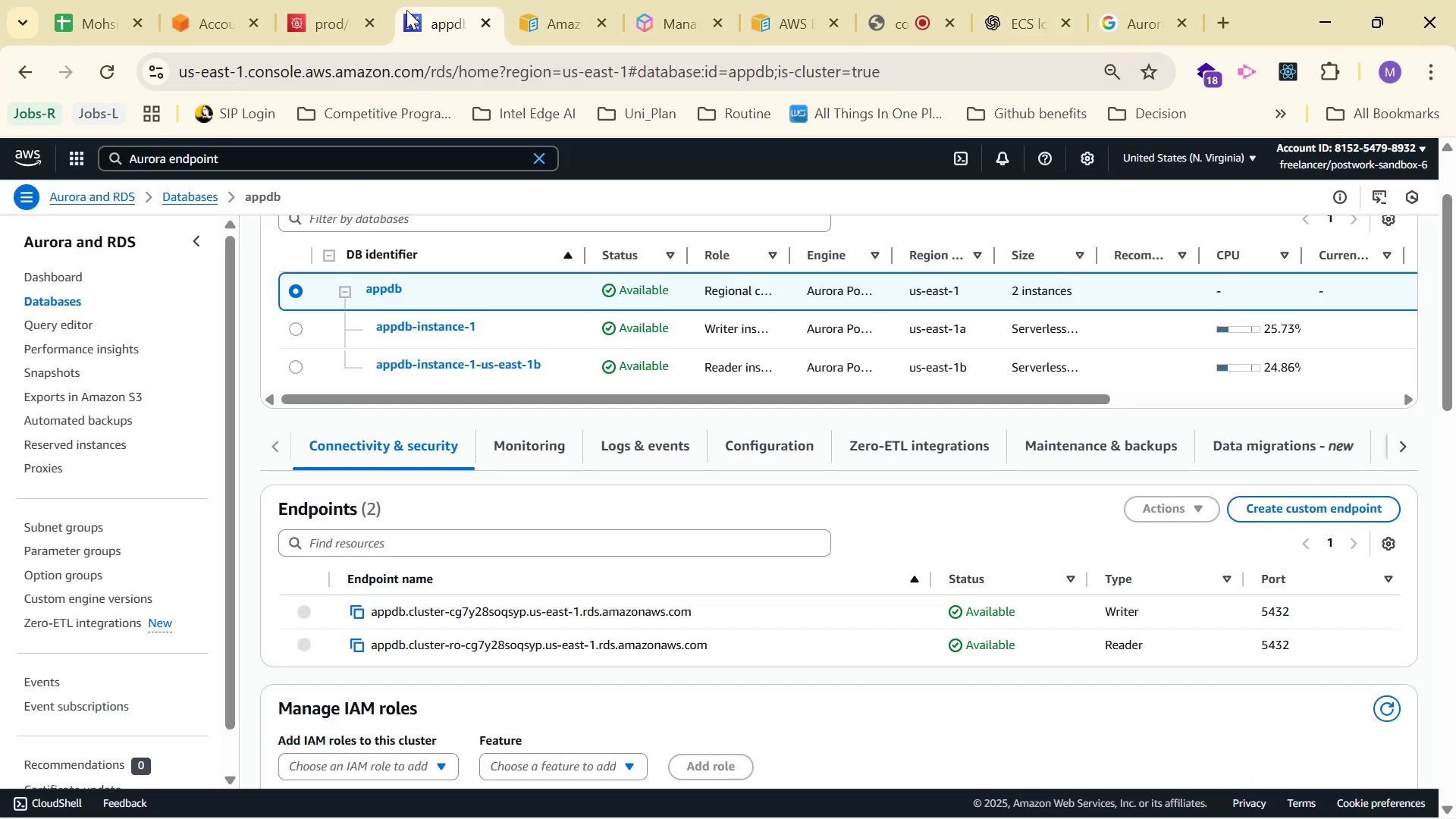 
scroll: coordinate [1068, 312], scroll_direction: down, amount: 12.0
 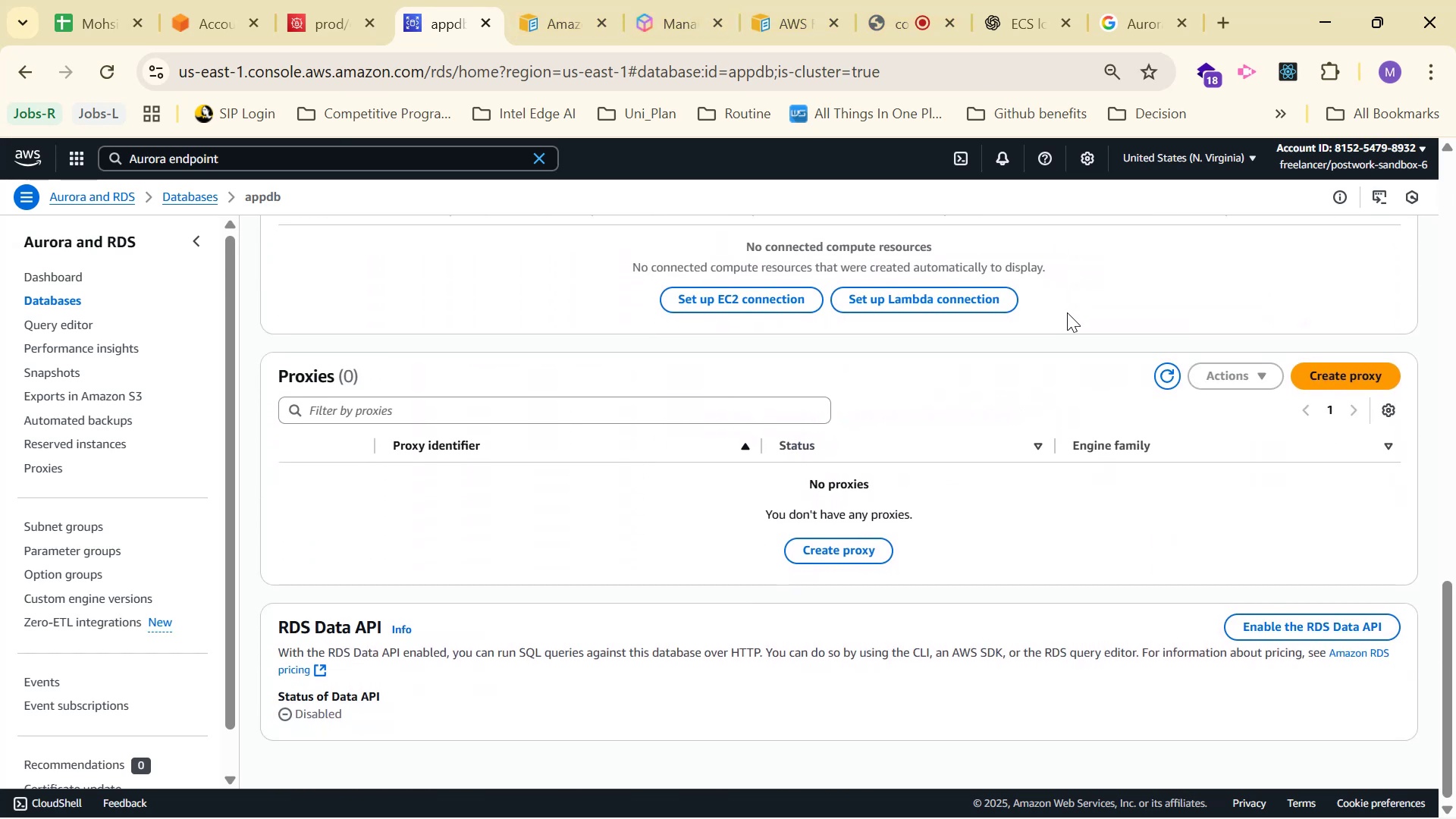 
scroll: coordinate [1050, 295], scroll_direction: up, amount: 6.0
 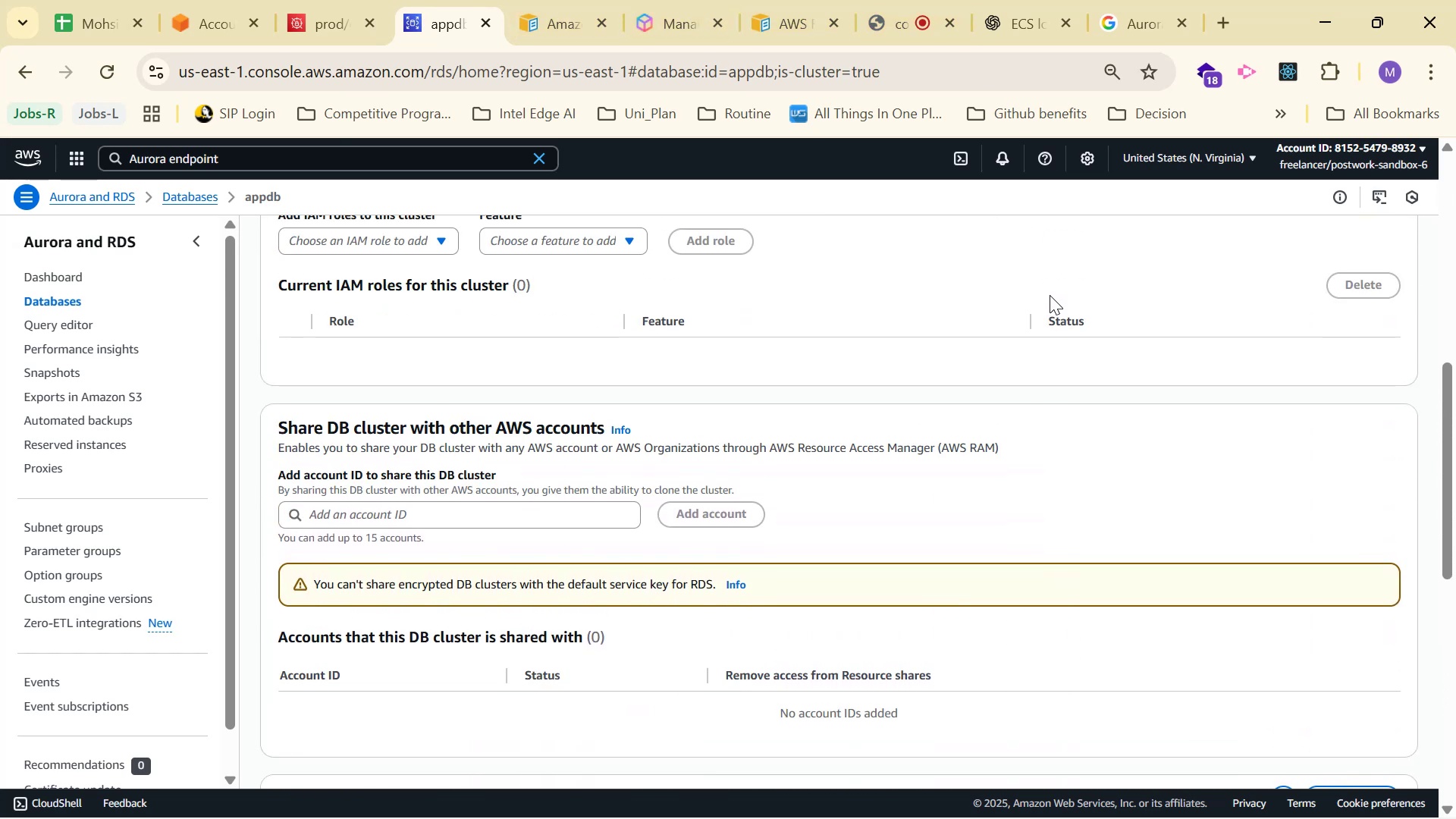 
scroll: coordinate [1050, 294], scroll_direction: up, amount: 3.0
 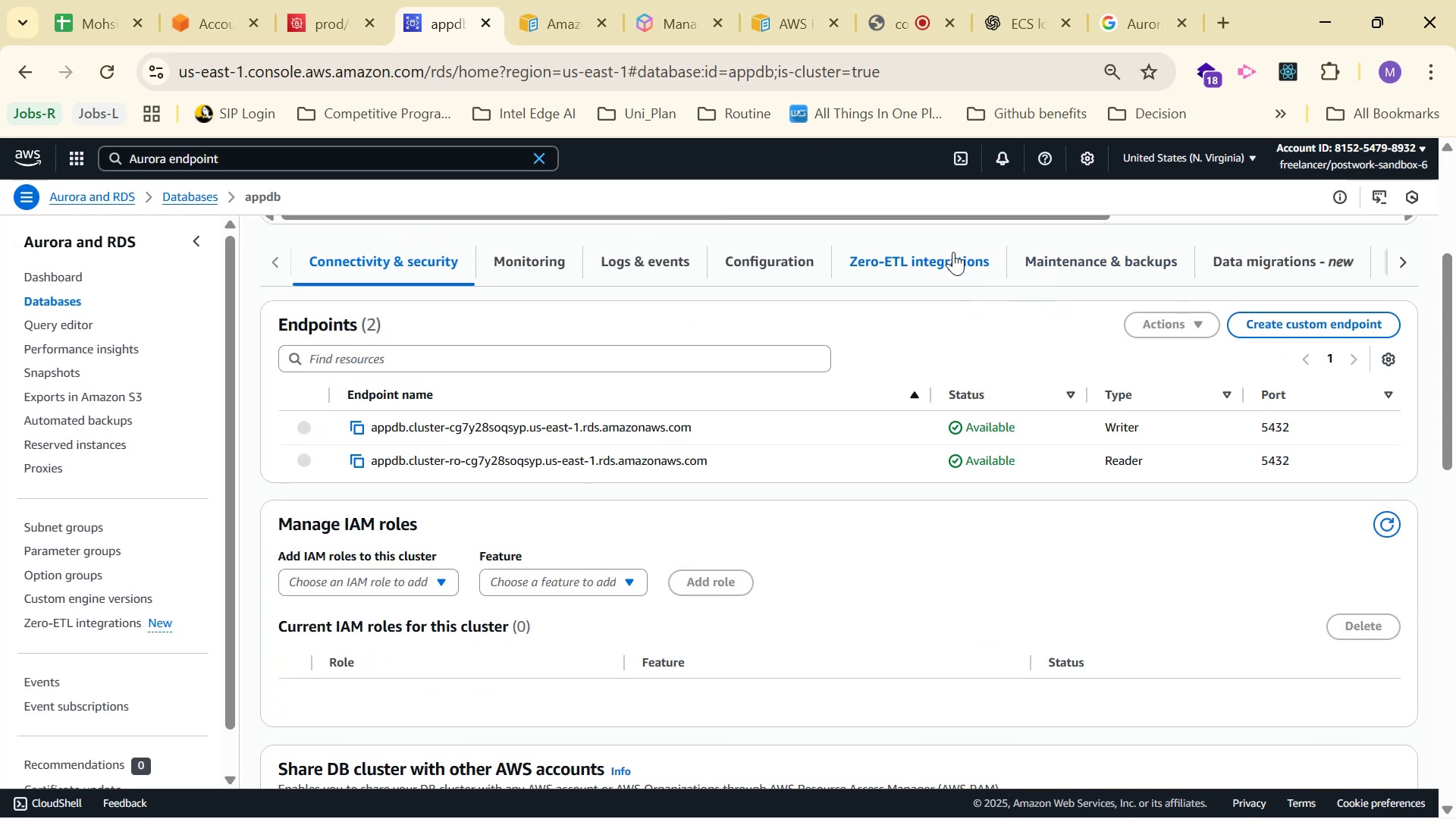 
wait(7.21)
 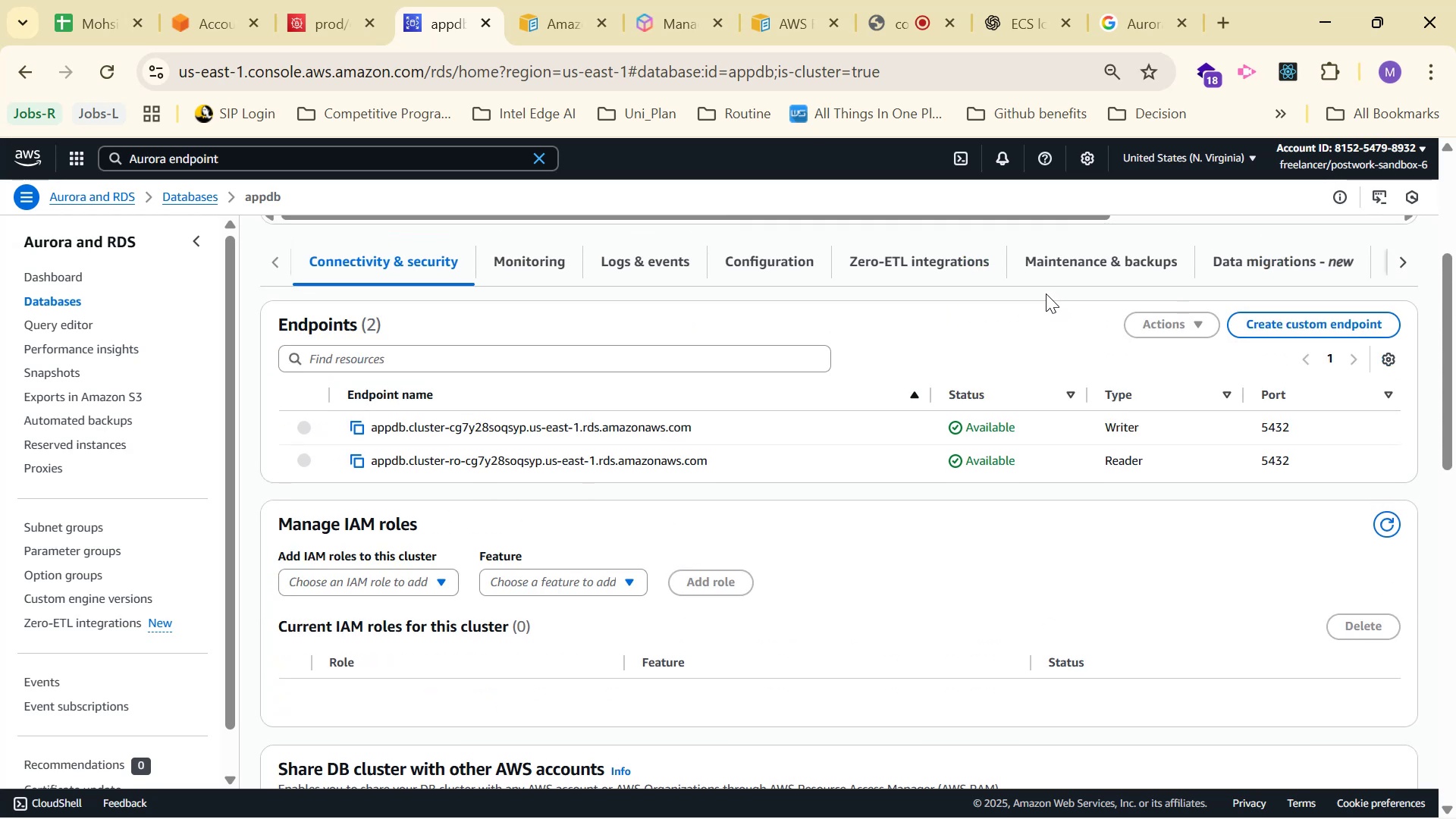 
left_click([824, 733])
 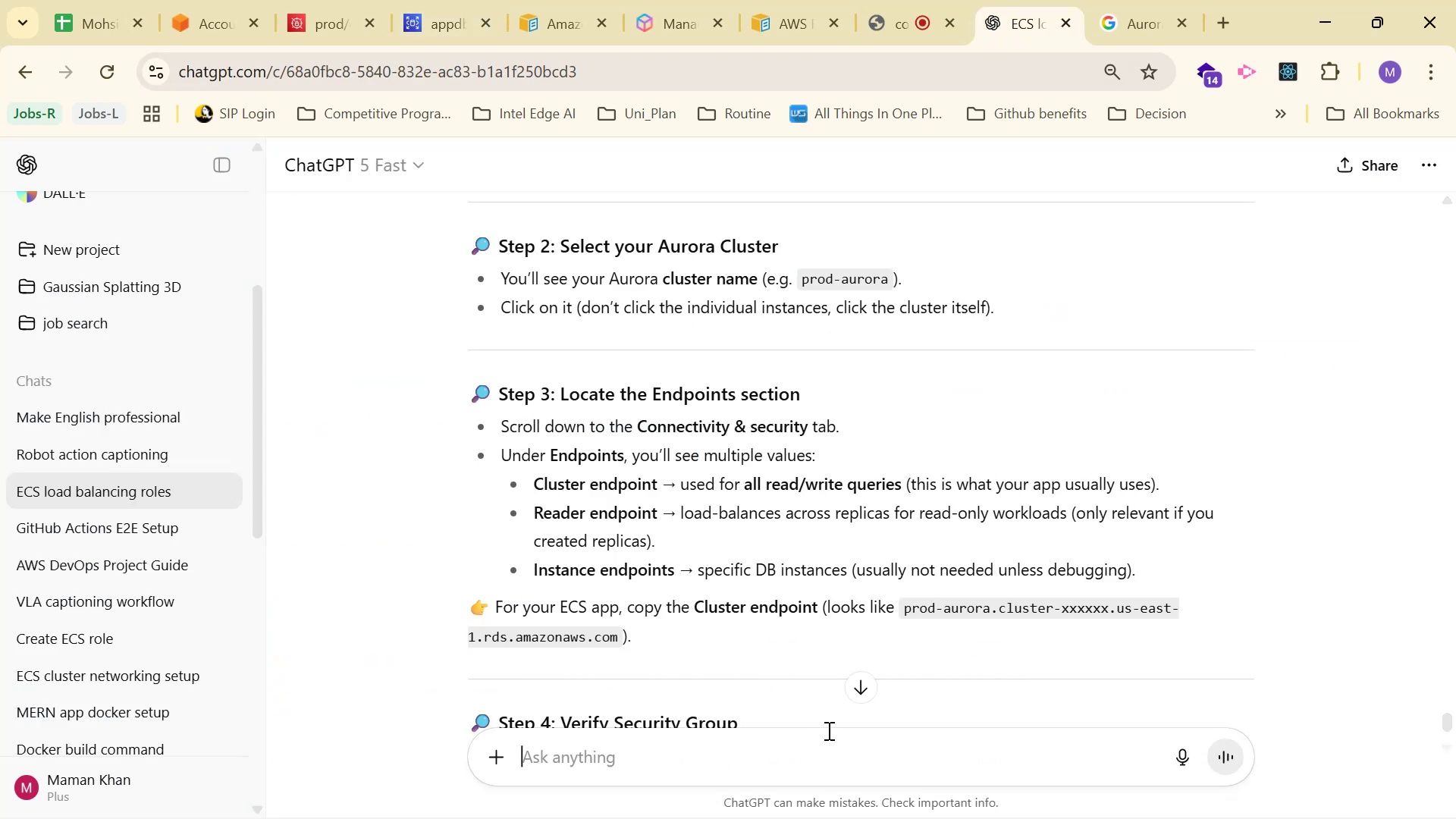 
type(There are 2 endpoint i)
key(Backspace)
type(one is type writer and one is type reader)
 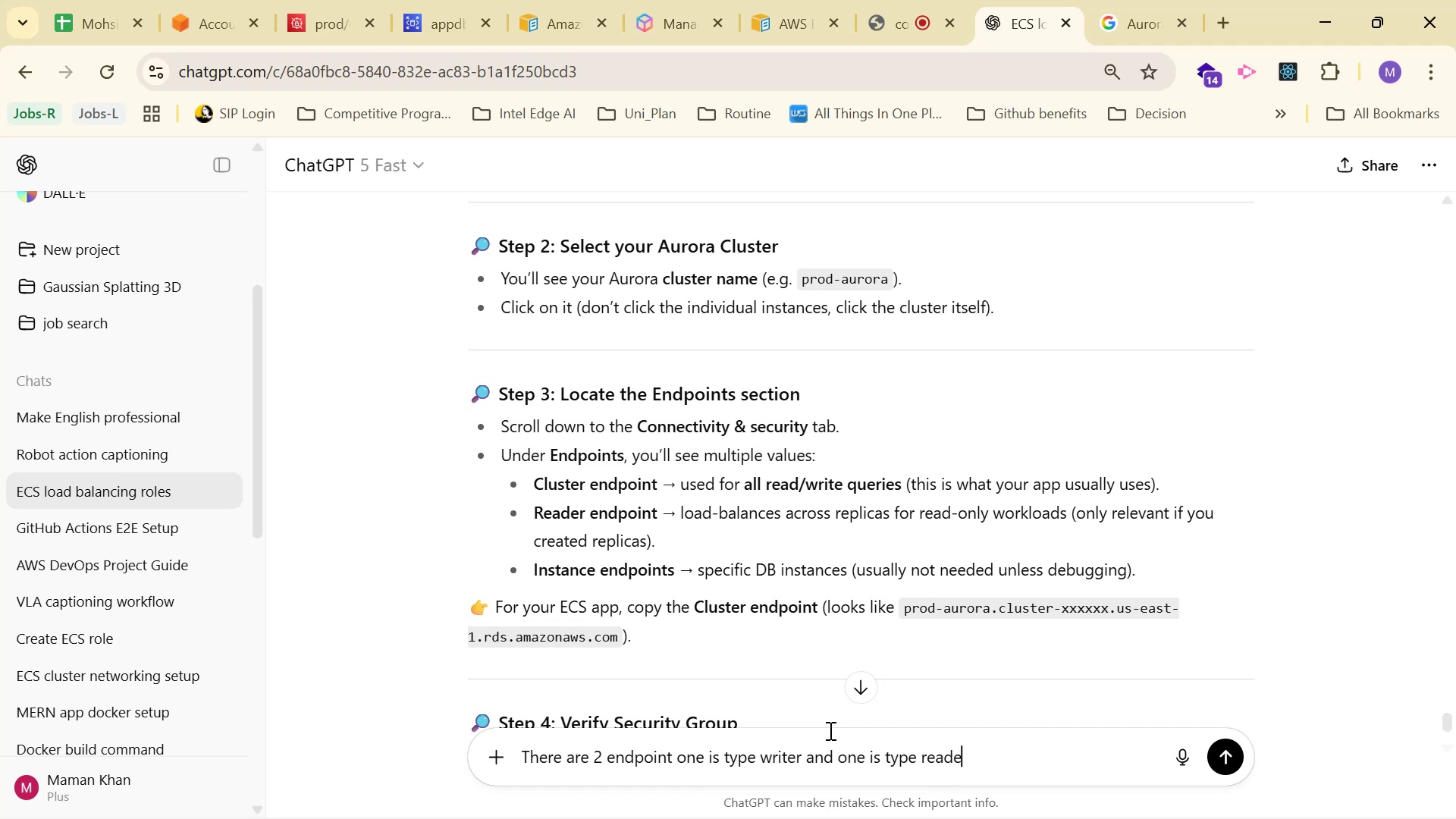 
key(Enter)
 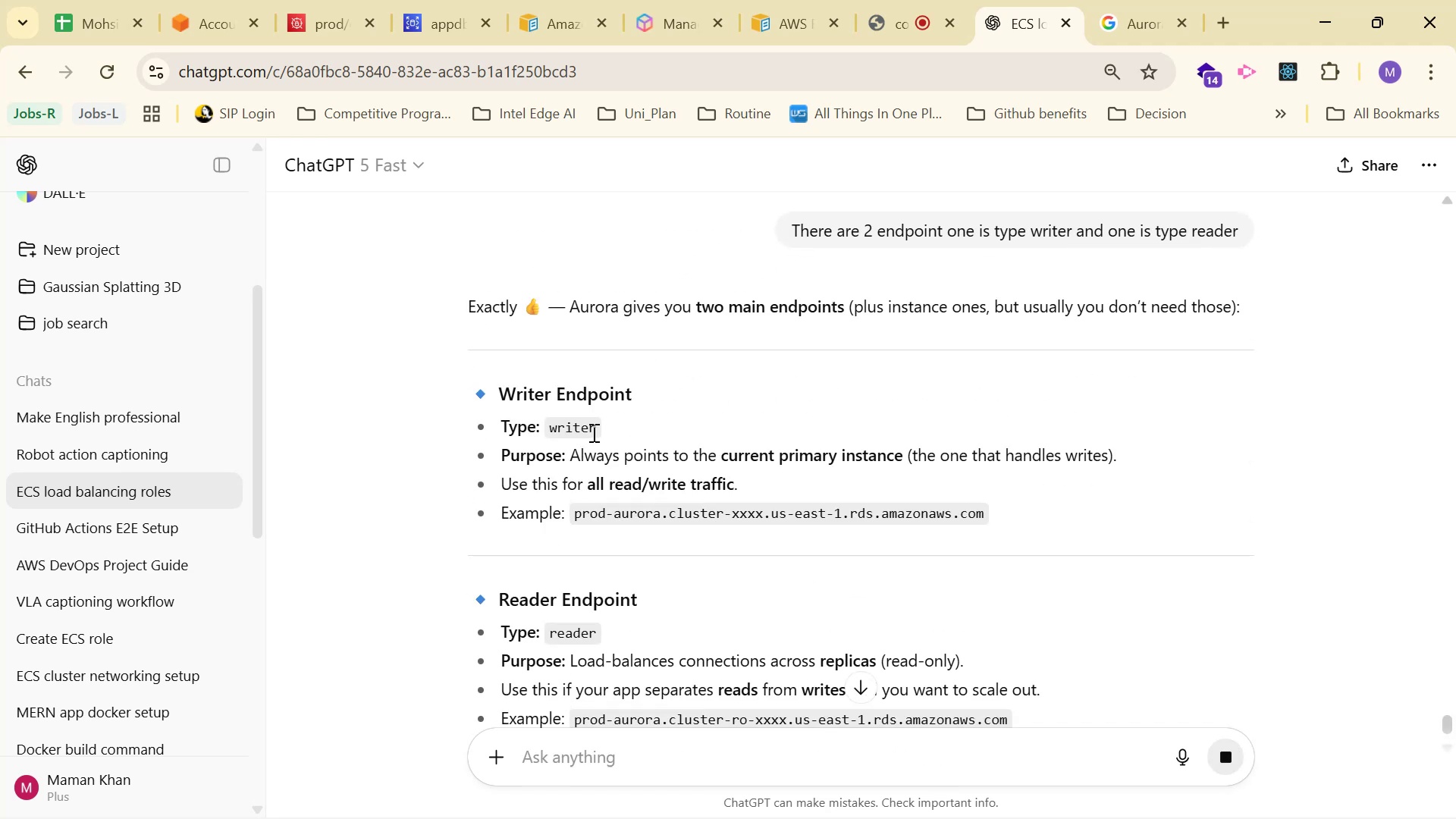 
wait(8.92)
 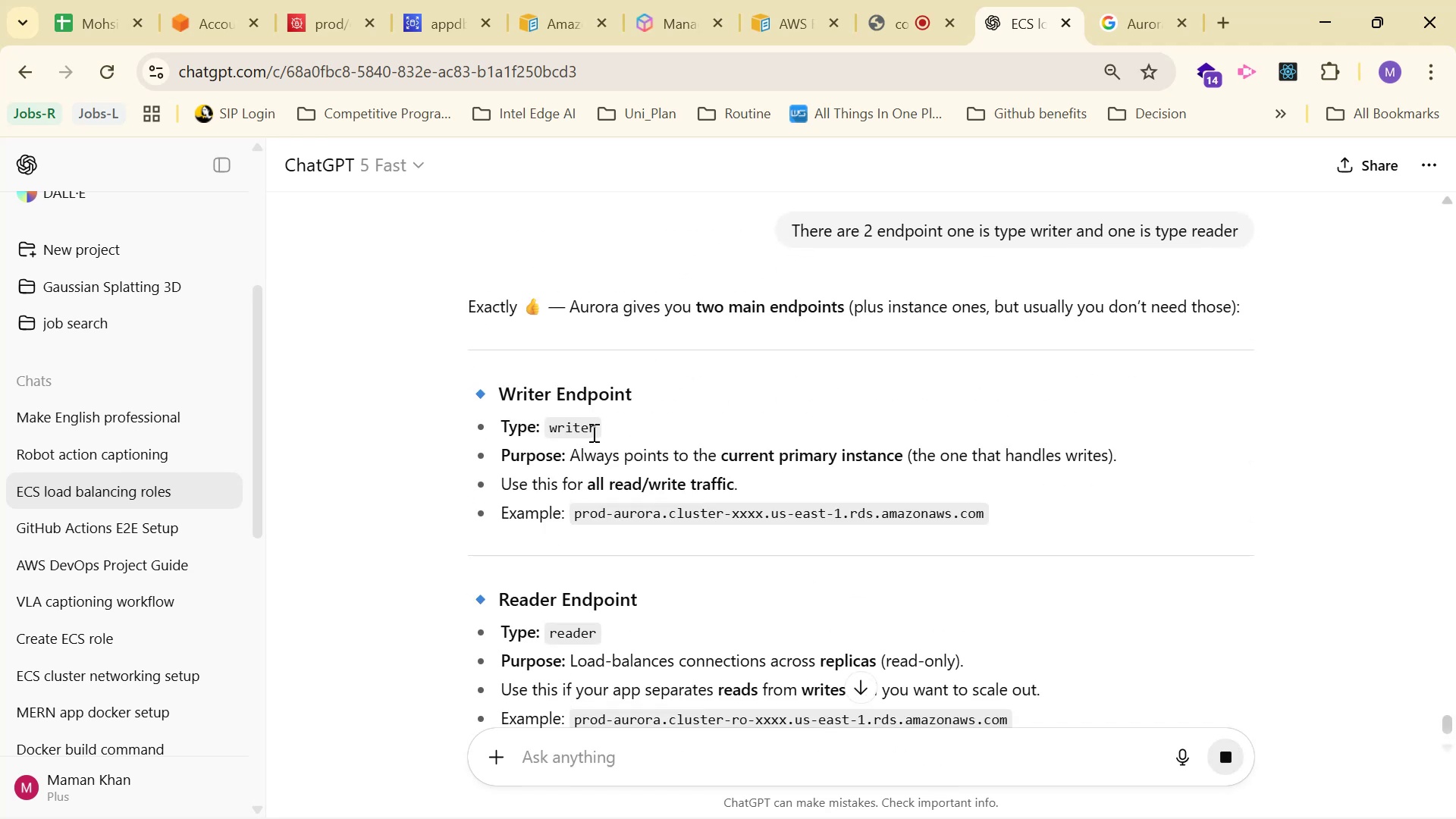 
left_click_drag(start_coordinate=[907, 457], to_coordinate=[1160, 441])
 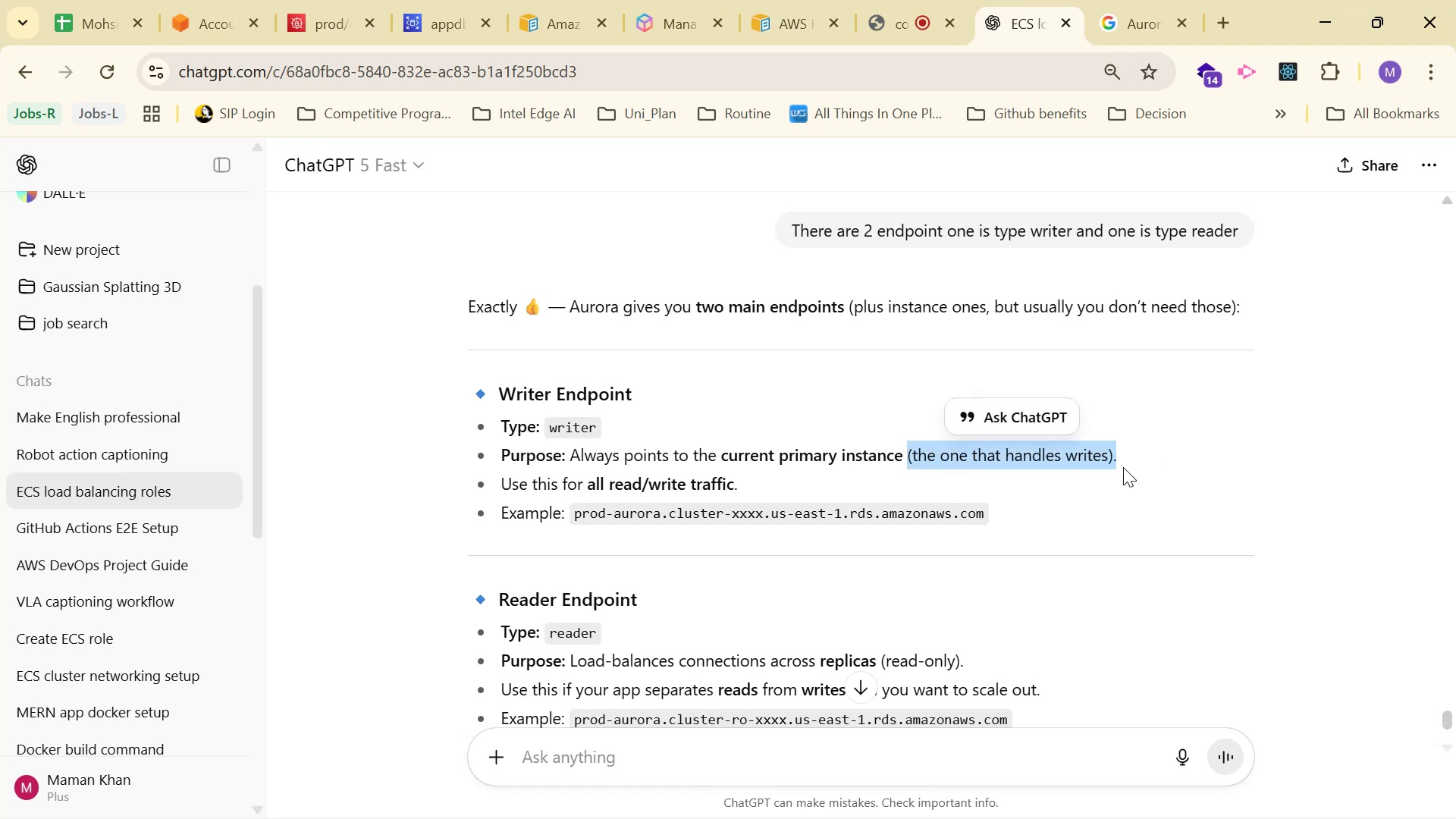 
left_click([1121, 469])
 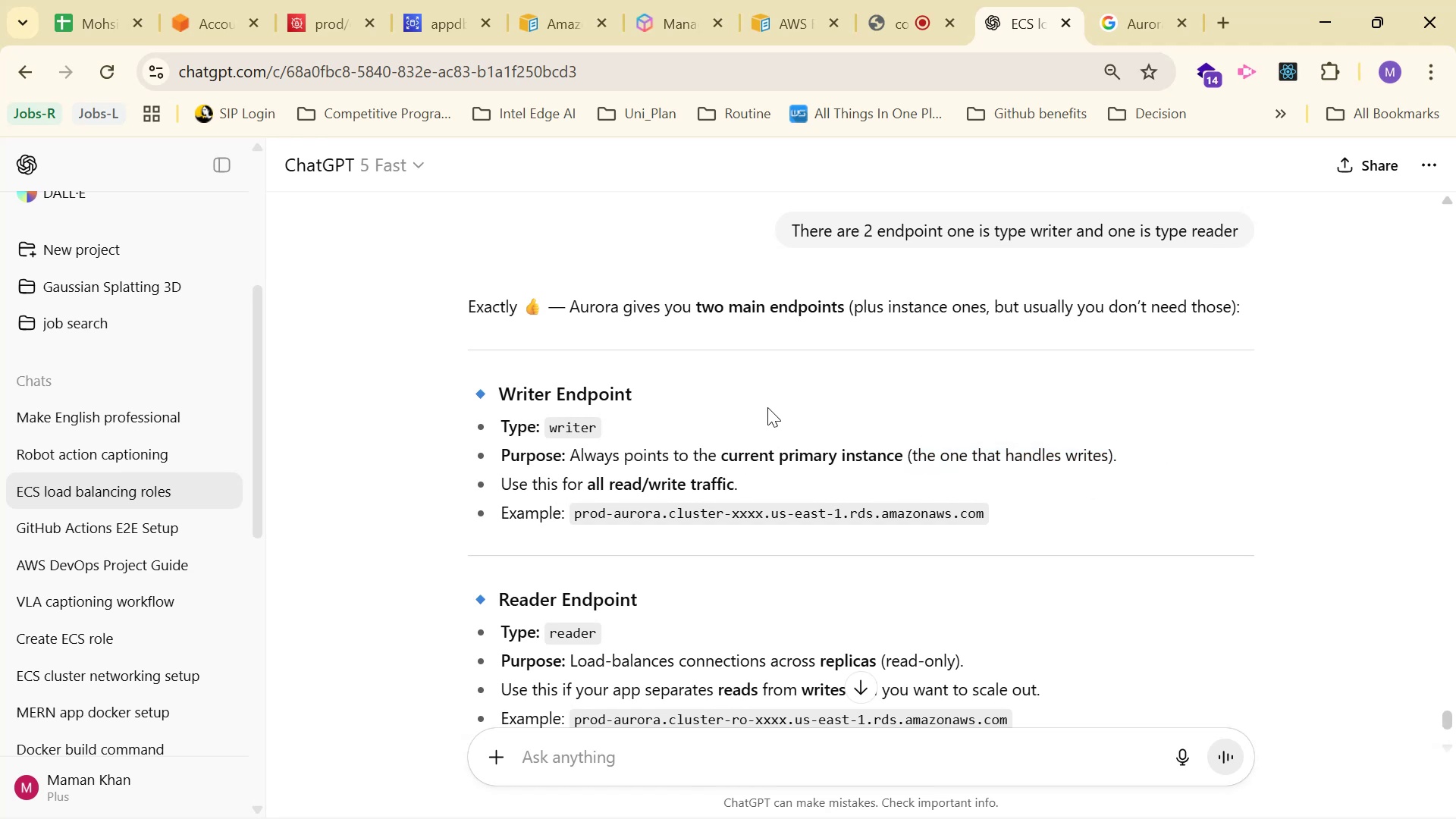 
wait(7.03)
 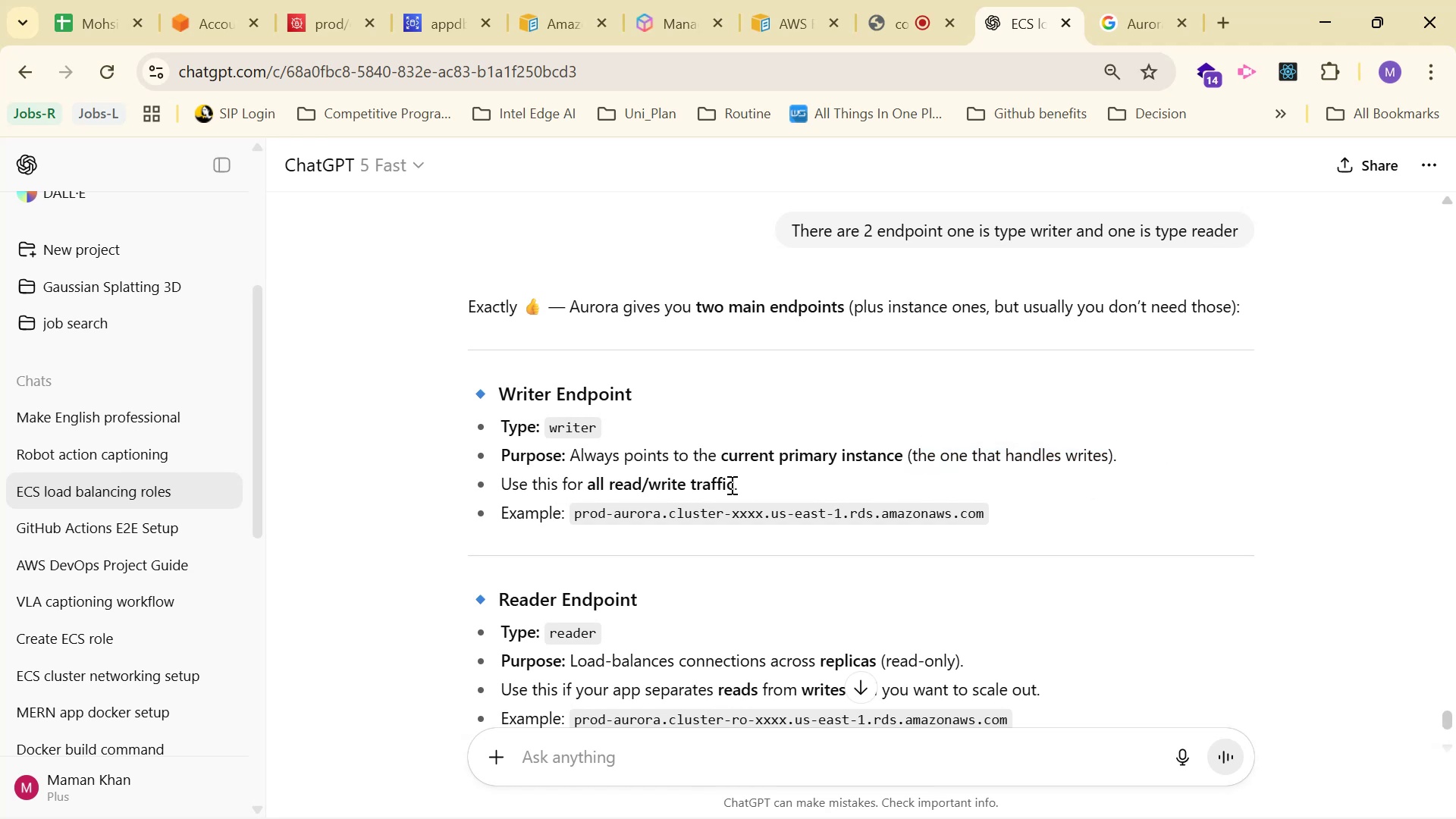 
scroll: coordinate [811, 351], scroll_direction: down, amount: 3.0
 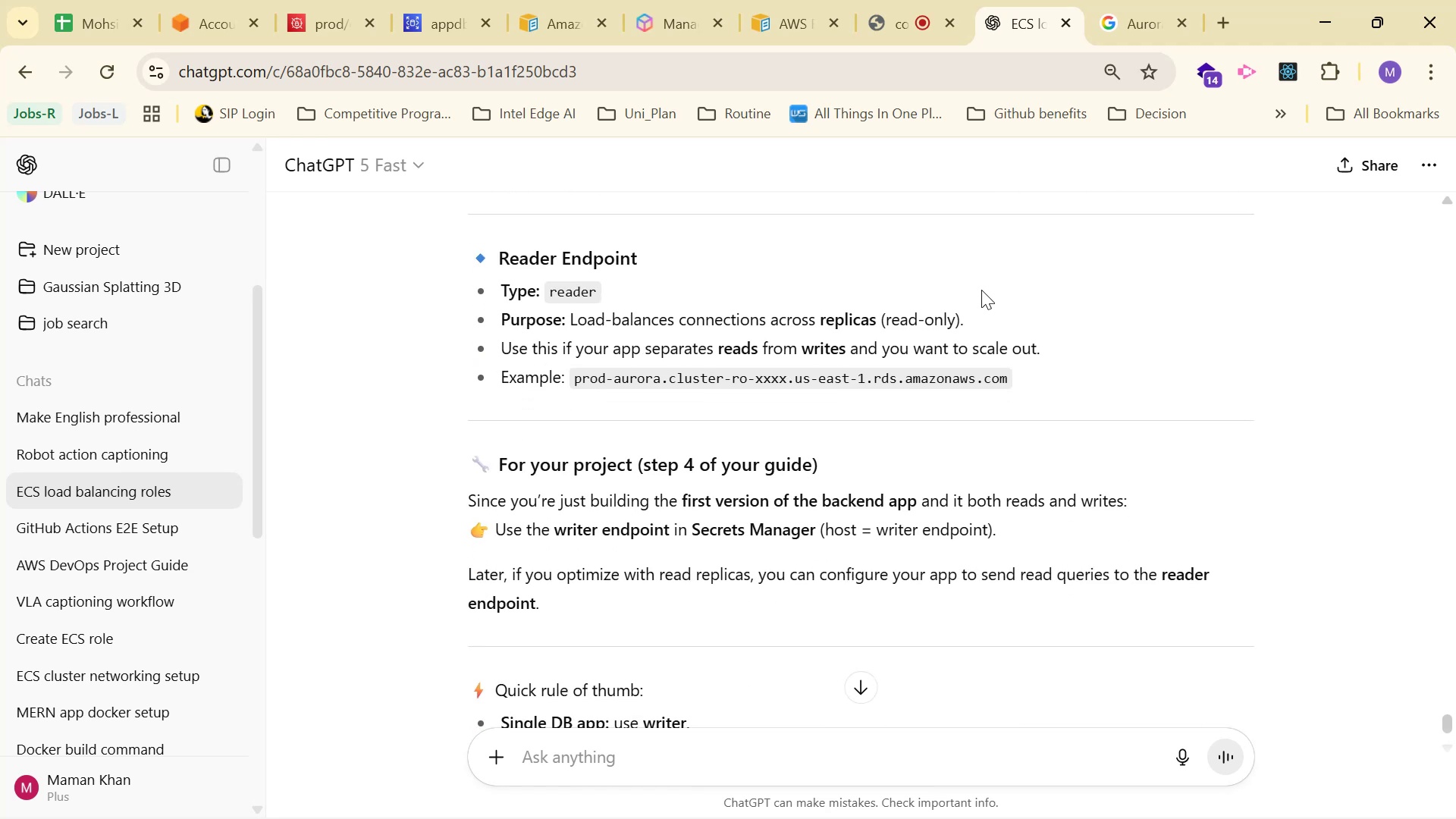 
wait(5.74)
 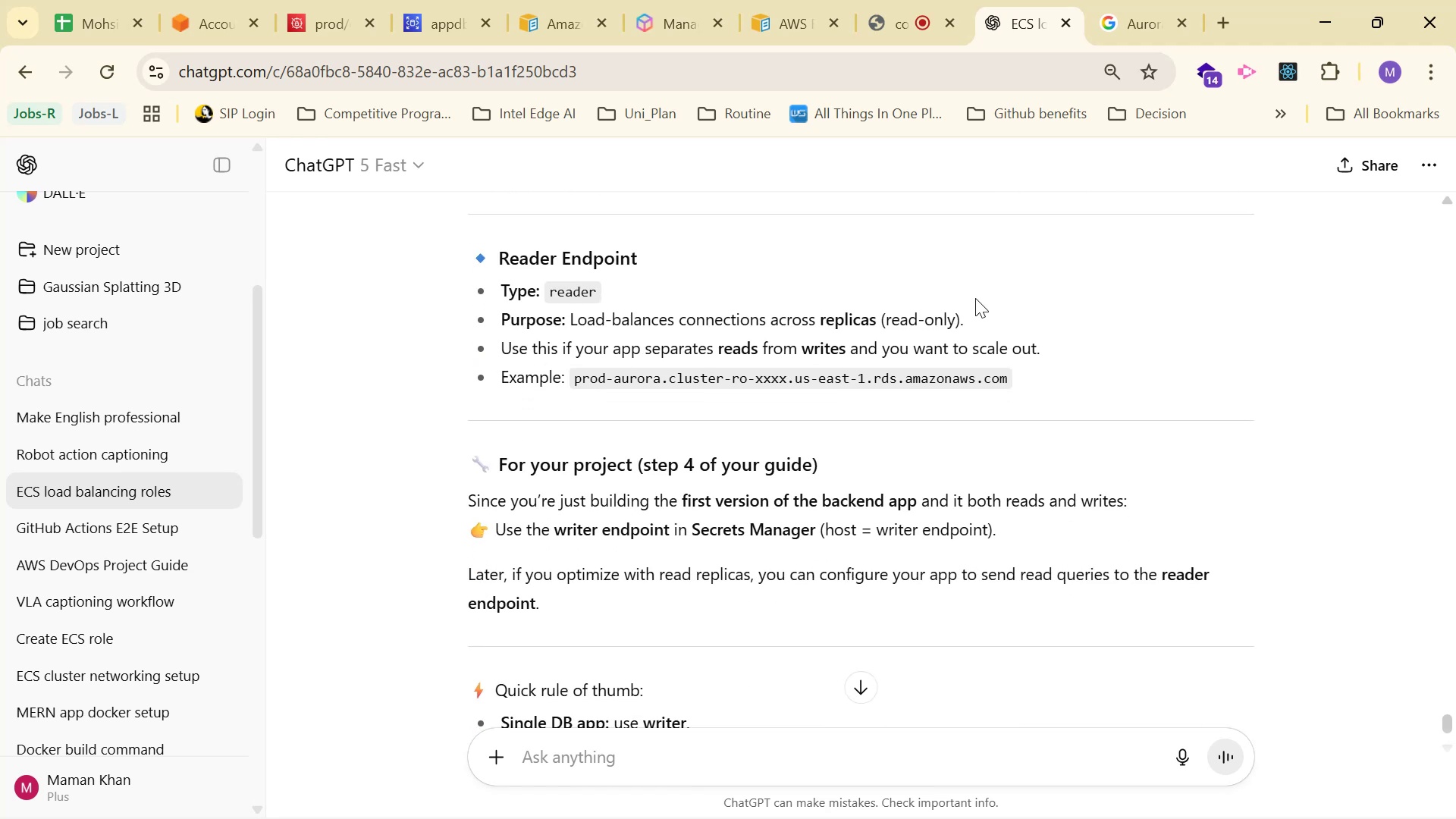 
left_click([321, 0])
 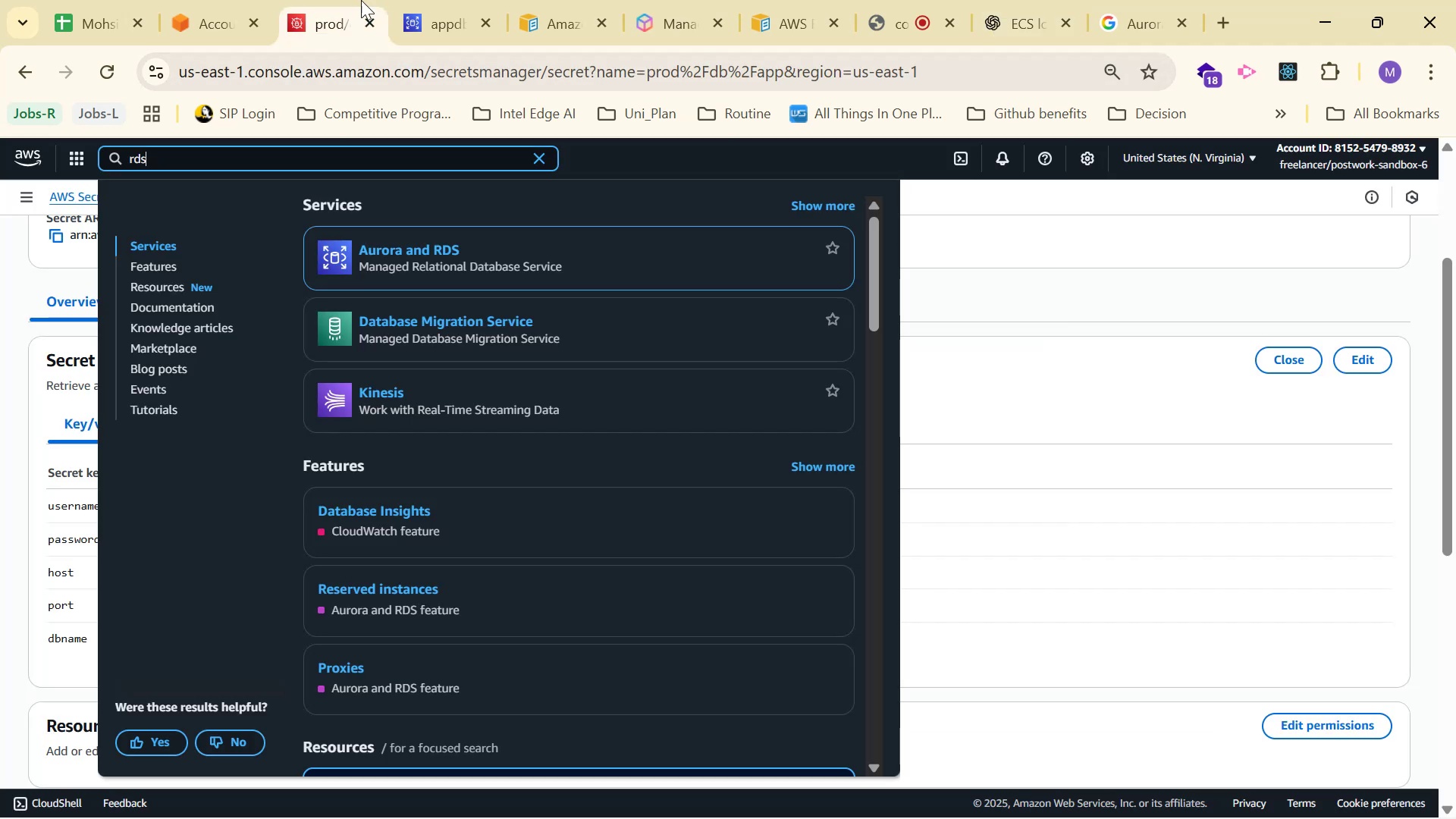 
left_click([423, 0])
 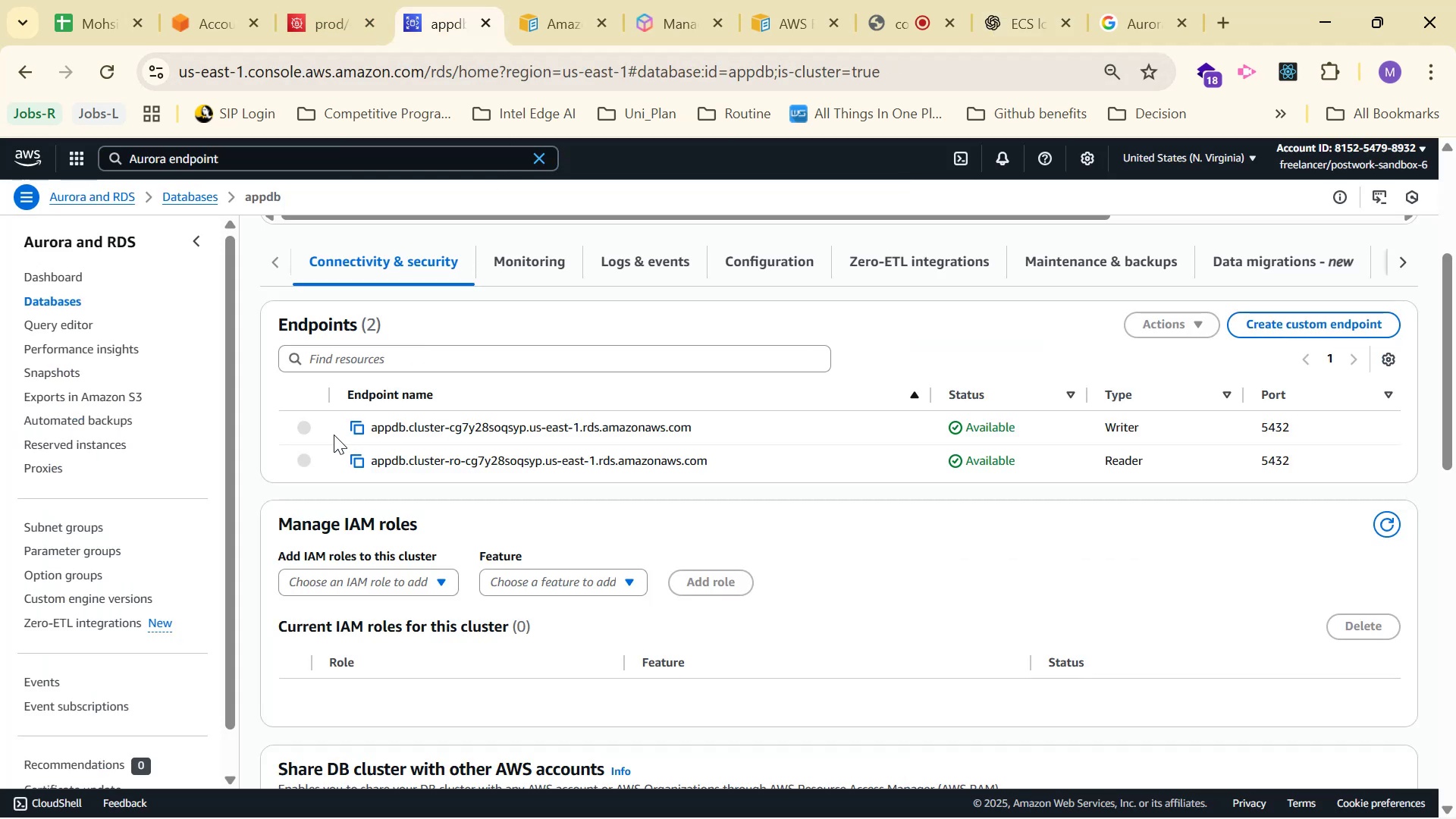 
left_click([293, 0])
 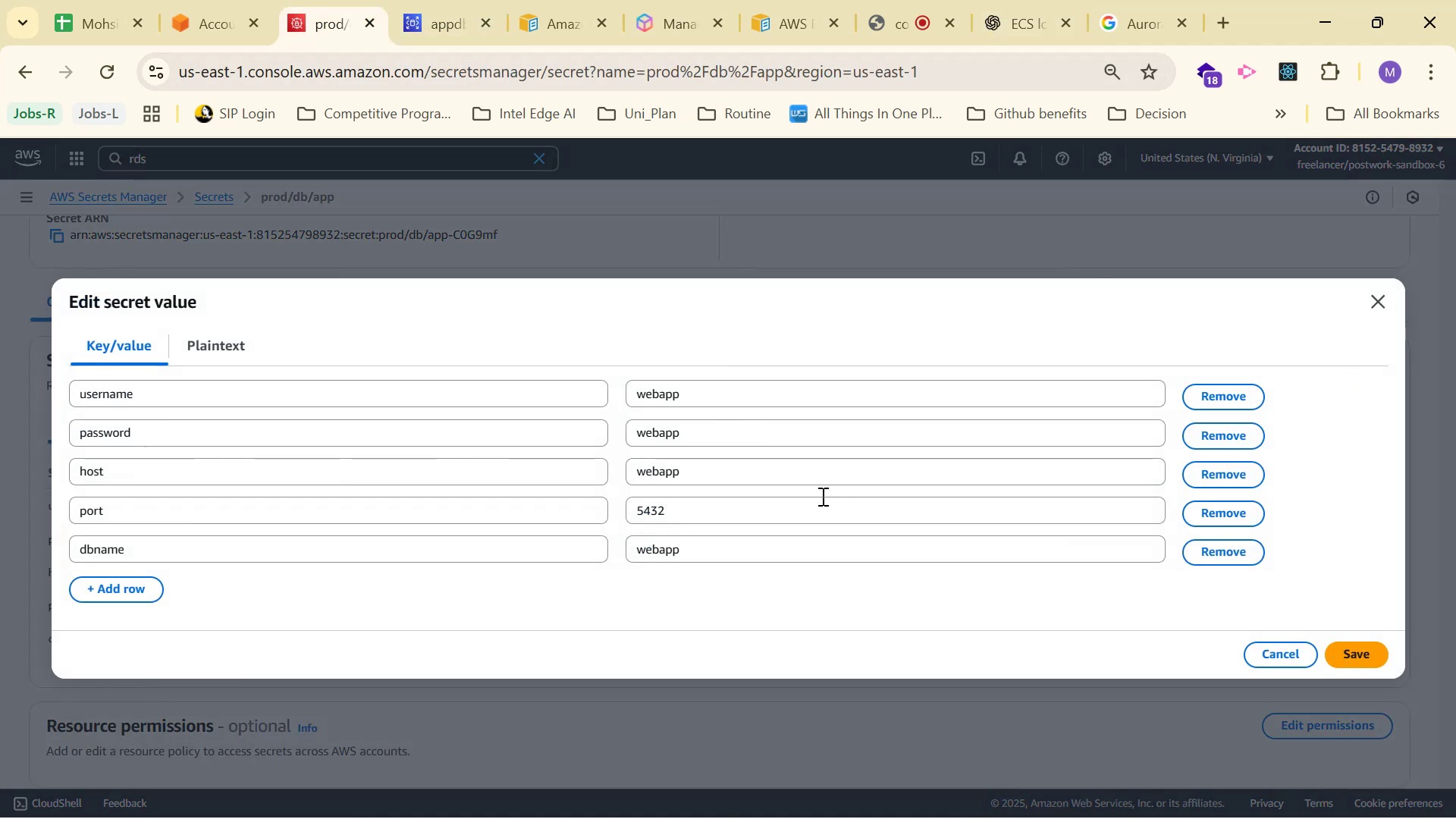 
left_click([755, 469])
 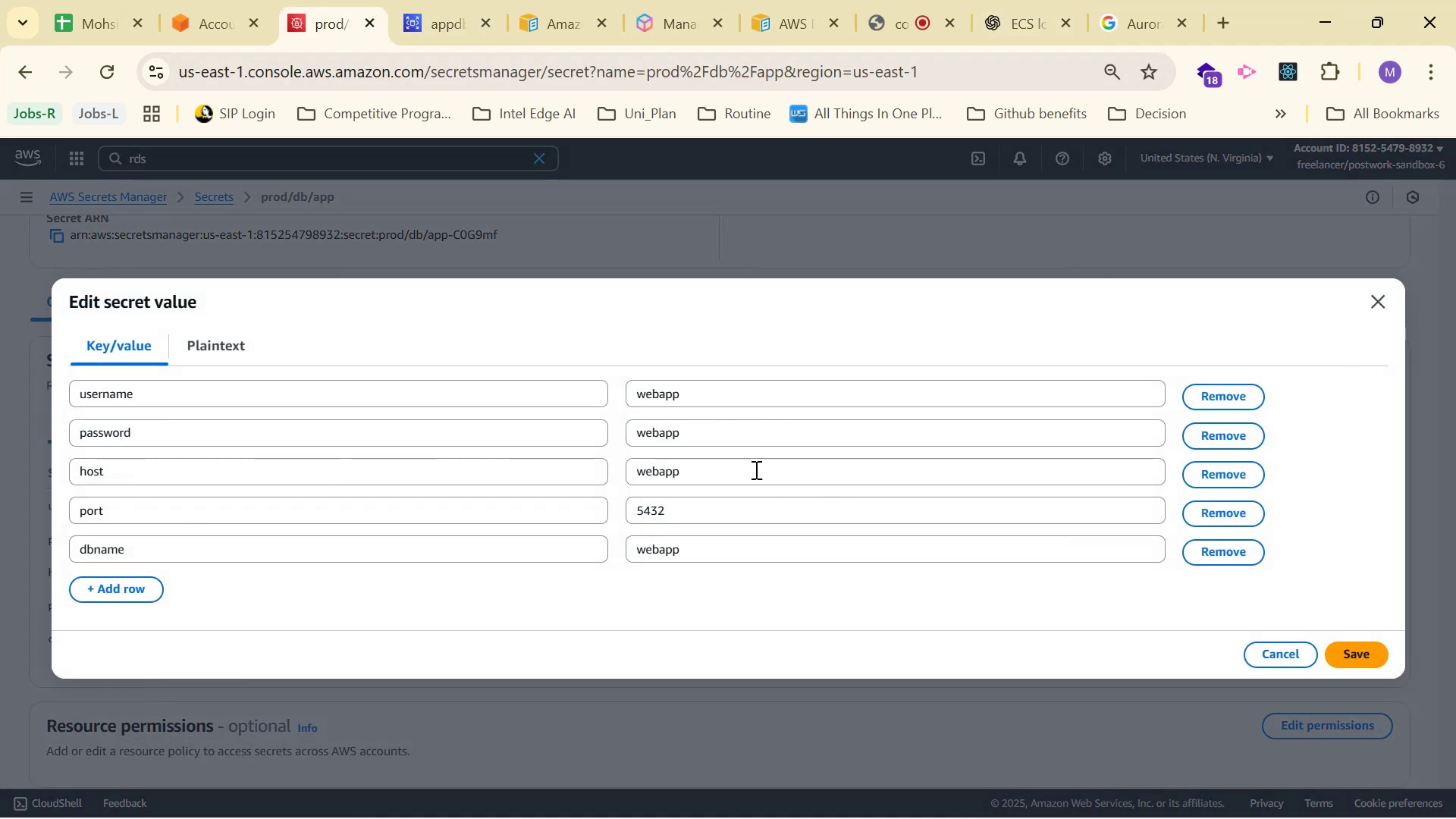 
key(Control+A)
 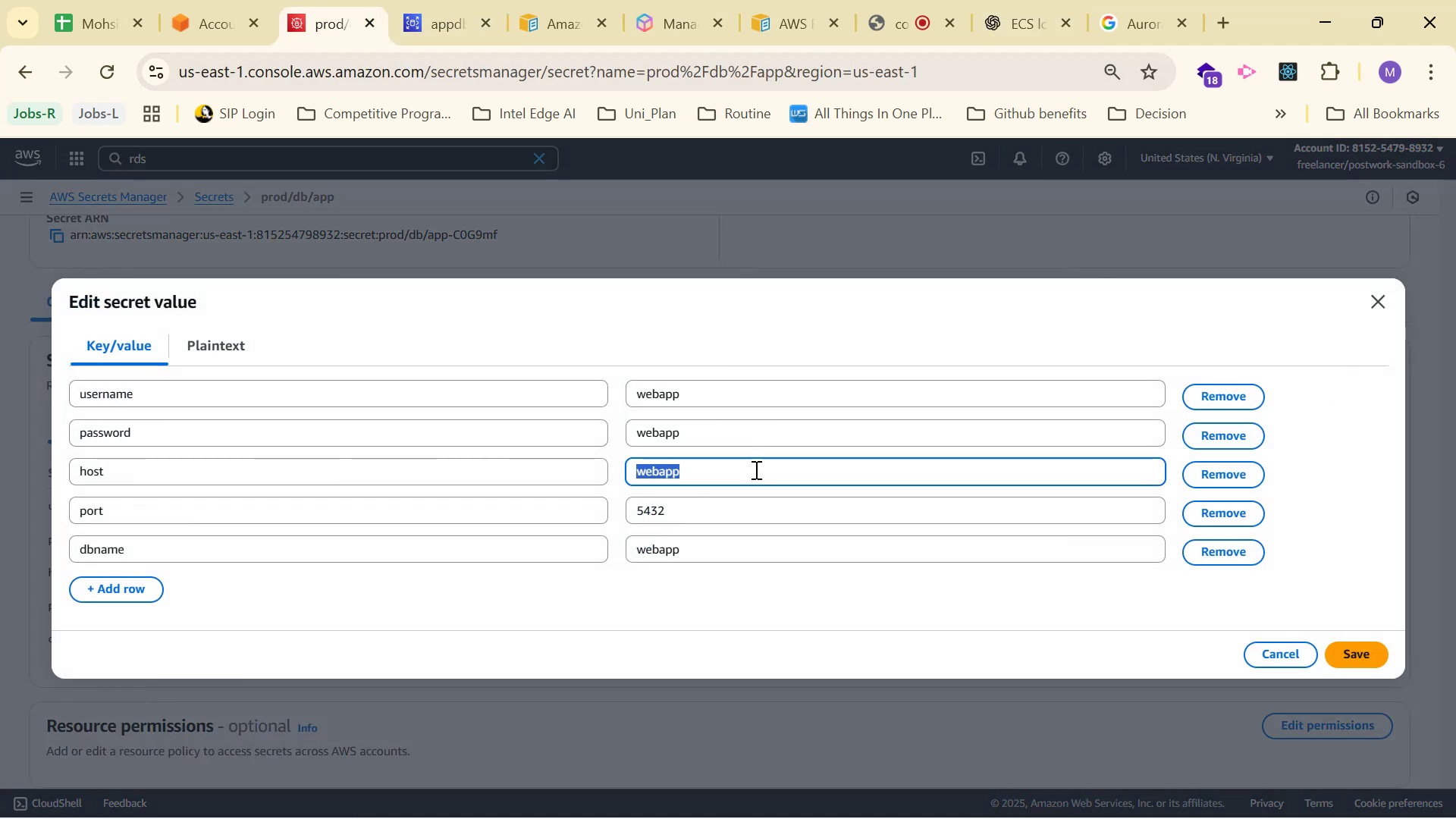 
key(Control+V)
 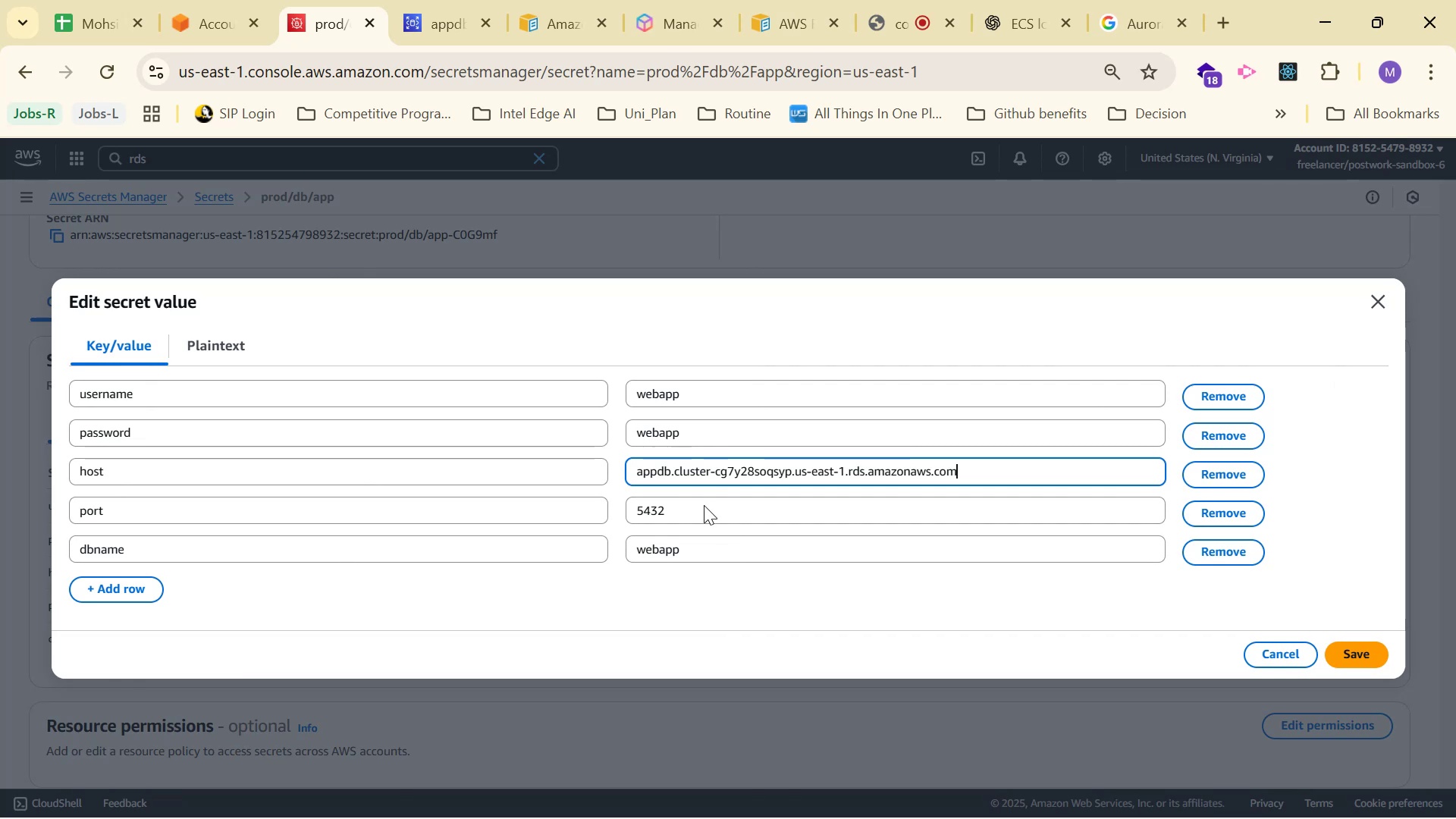 
left_click_drag(start_coordinate=[667, 469], to_coordinate=[604, 470])
 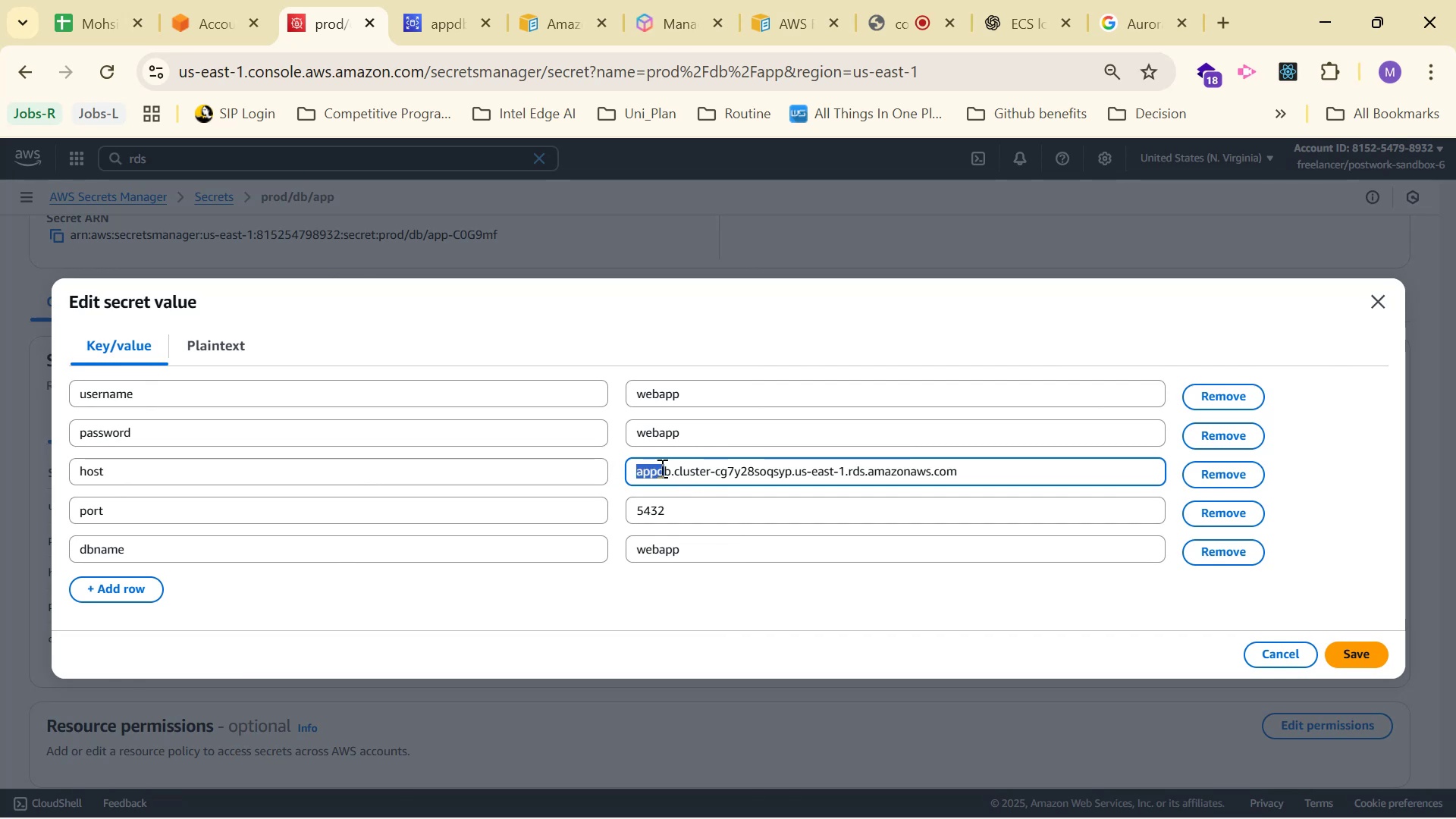 
left_click([680, 469])
 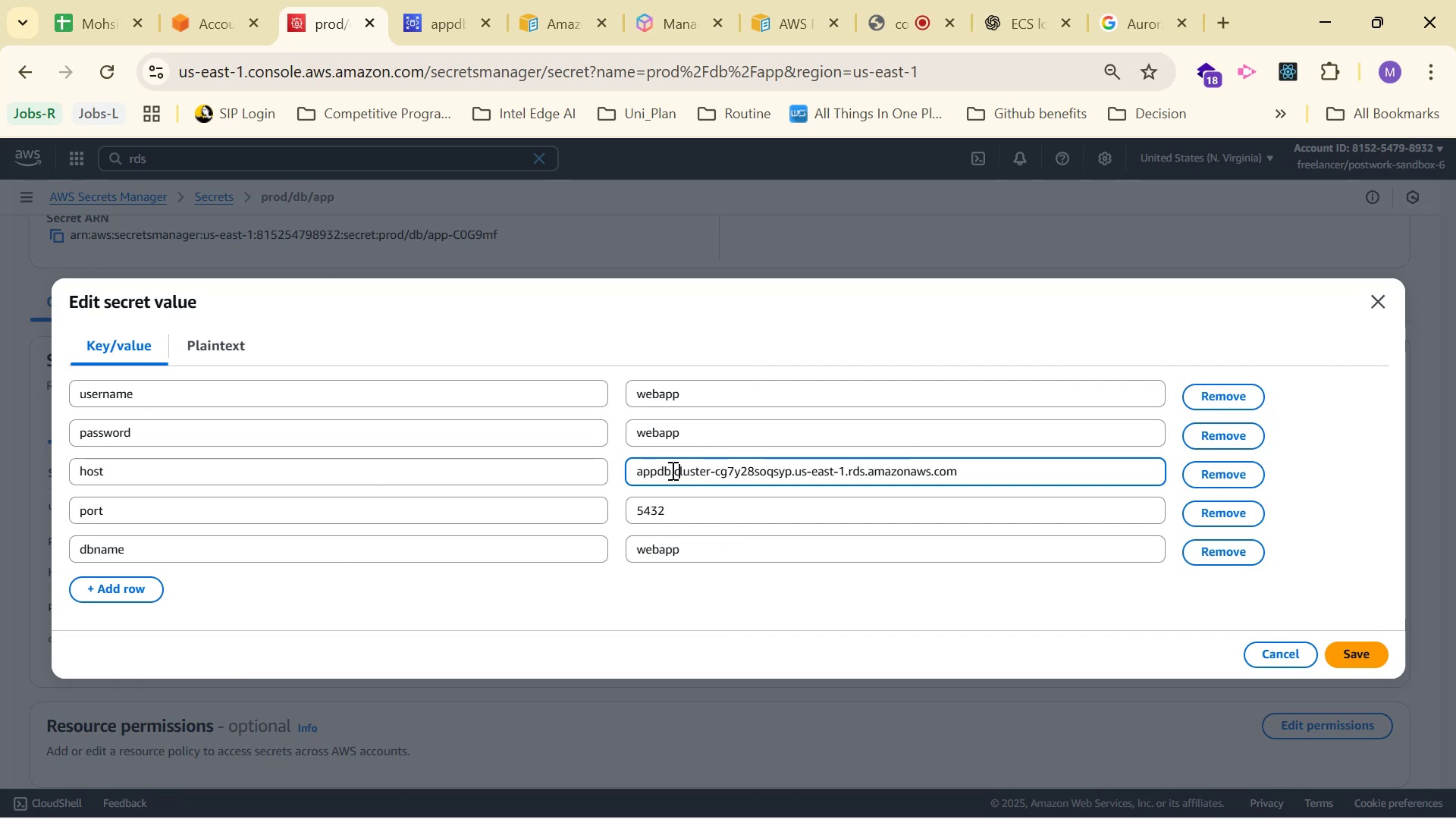 
left_click_drag(start_coordinate=[670, 470], to_coordinate=[596, 476])
 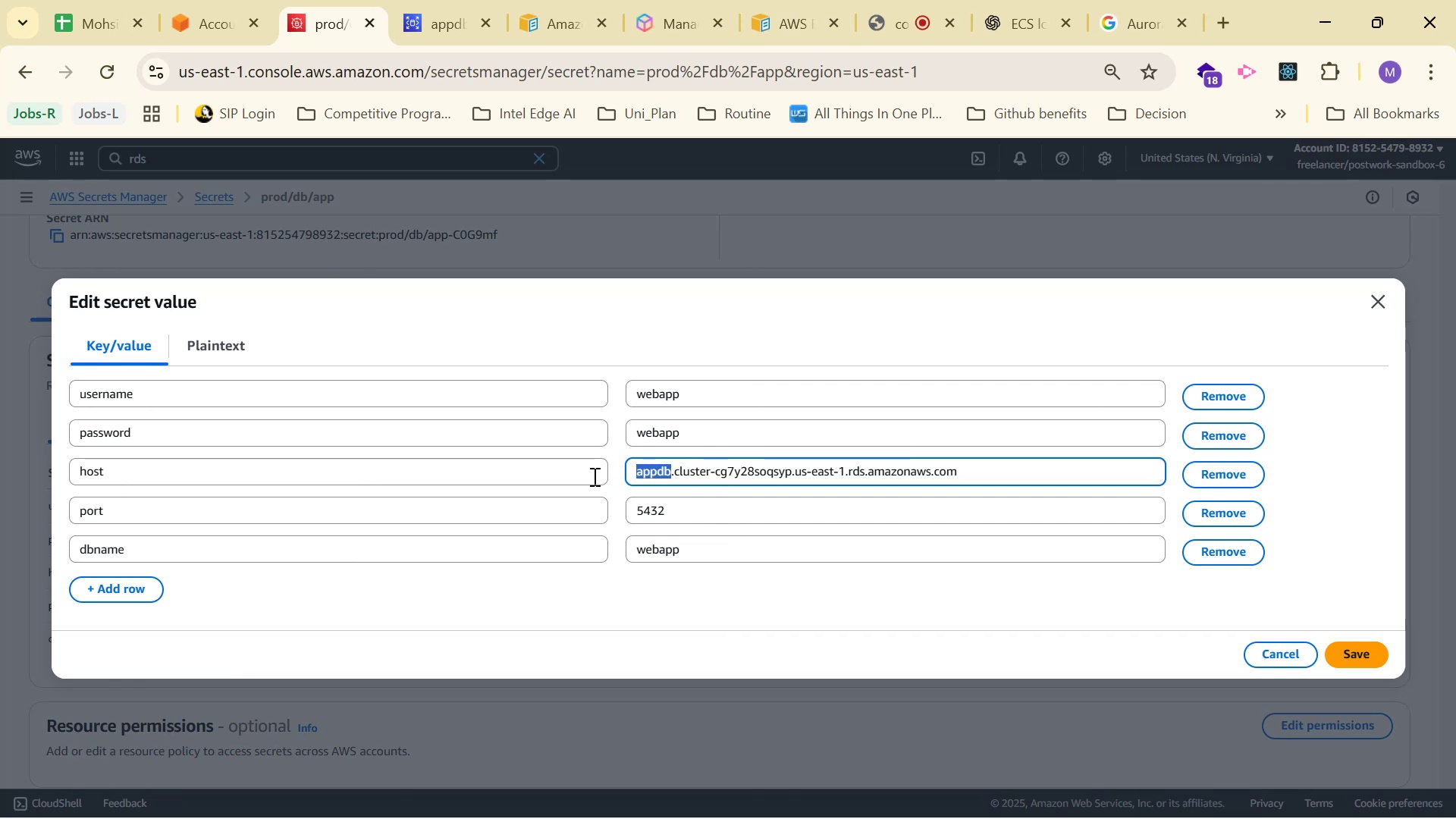 
key(Control+C)
 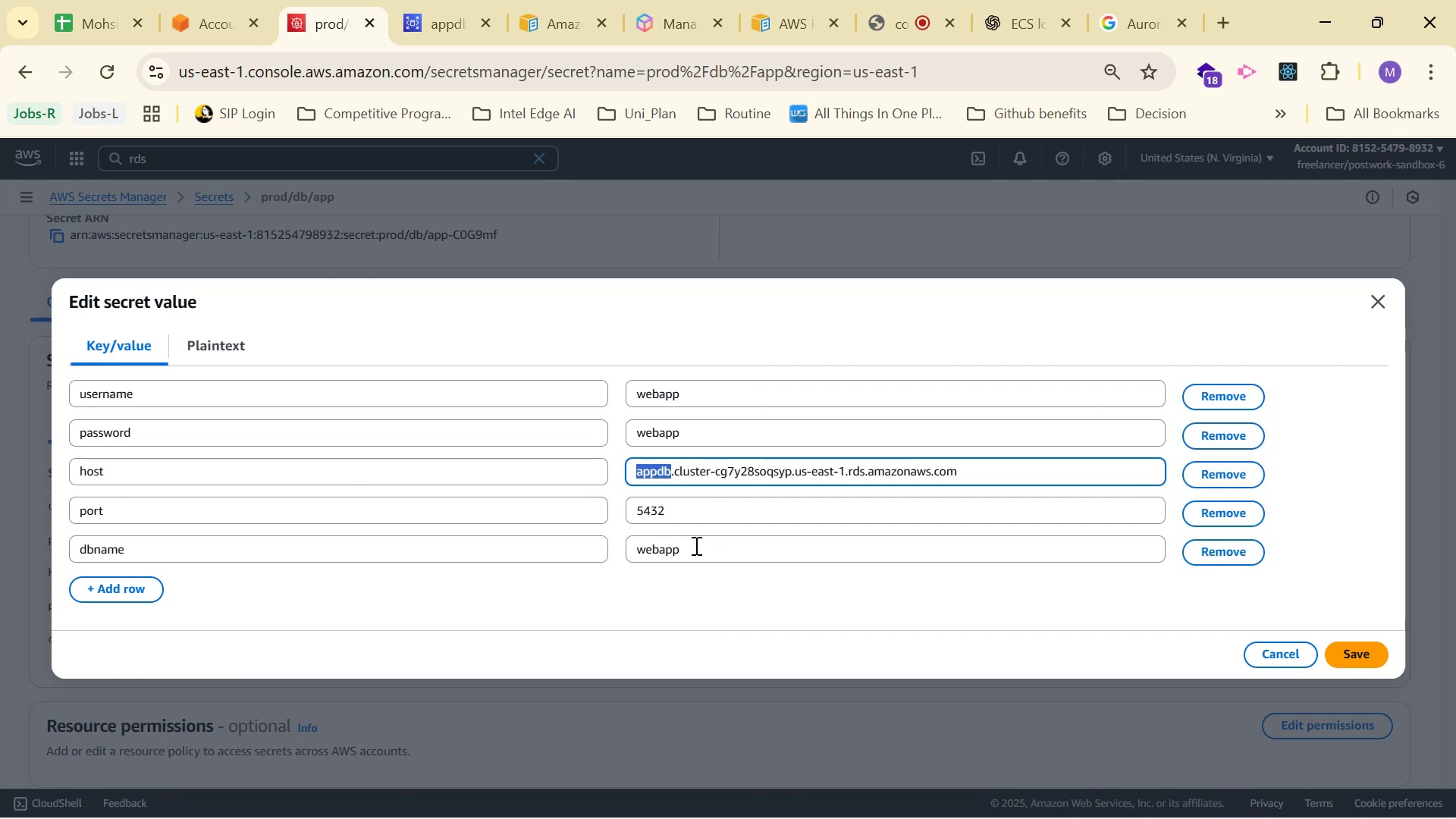 
left_click([701, 542])
 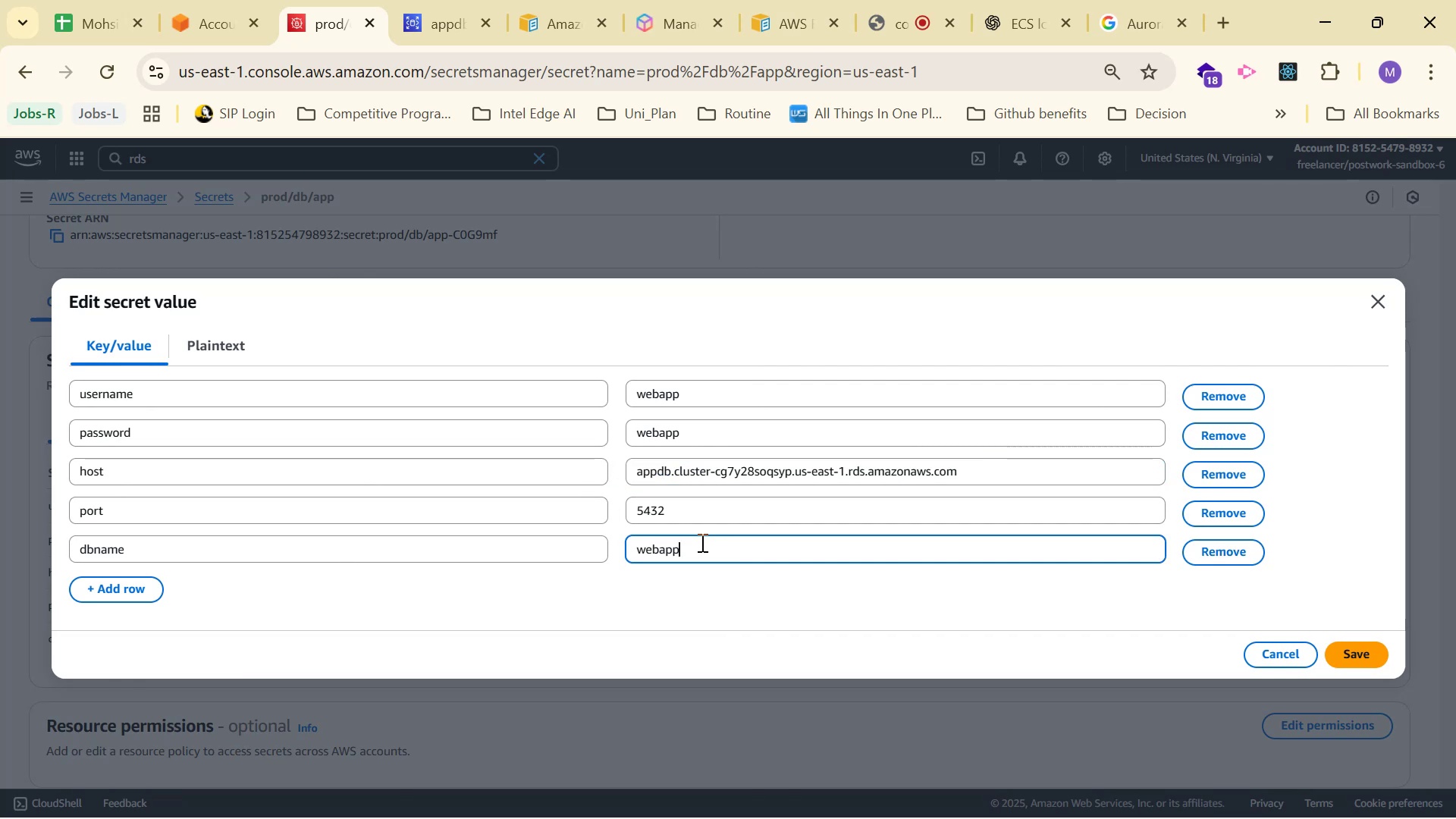 
key(Control+A)
 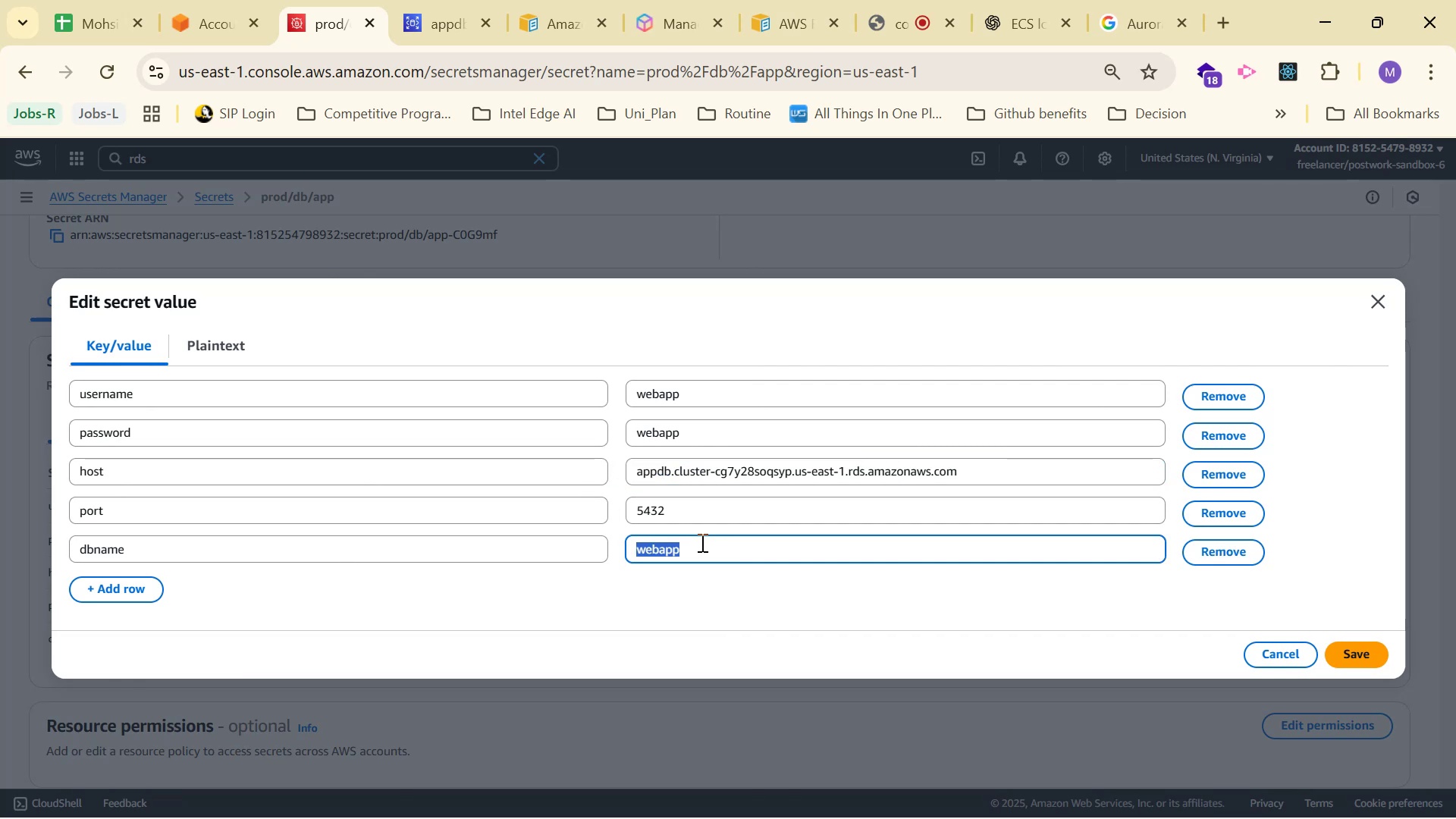 
key(Control+V)
 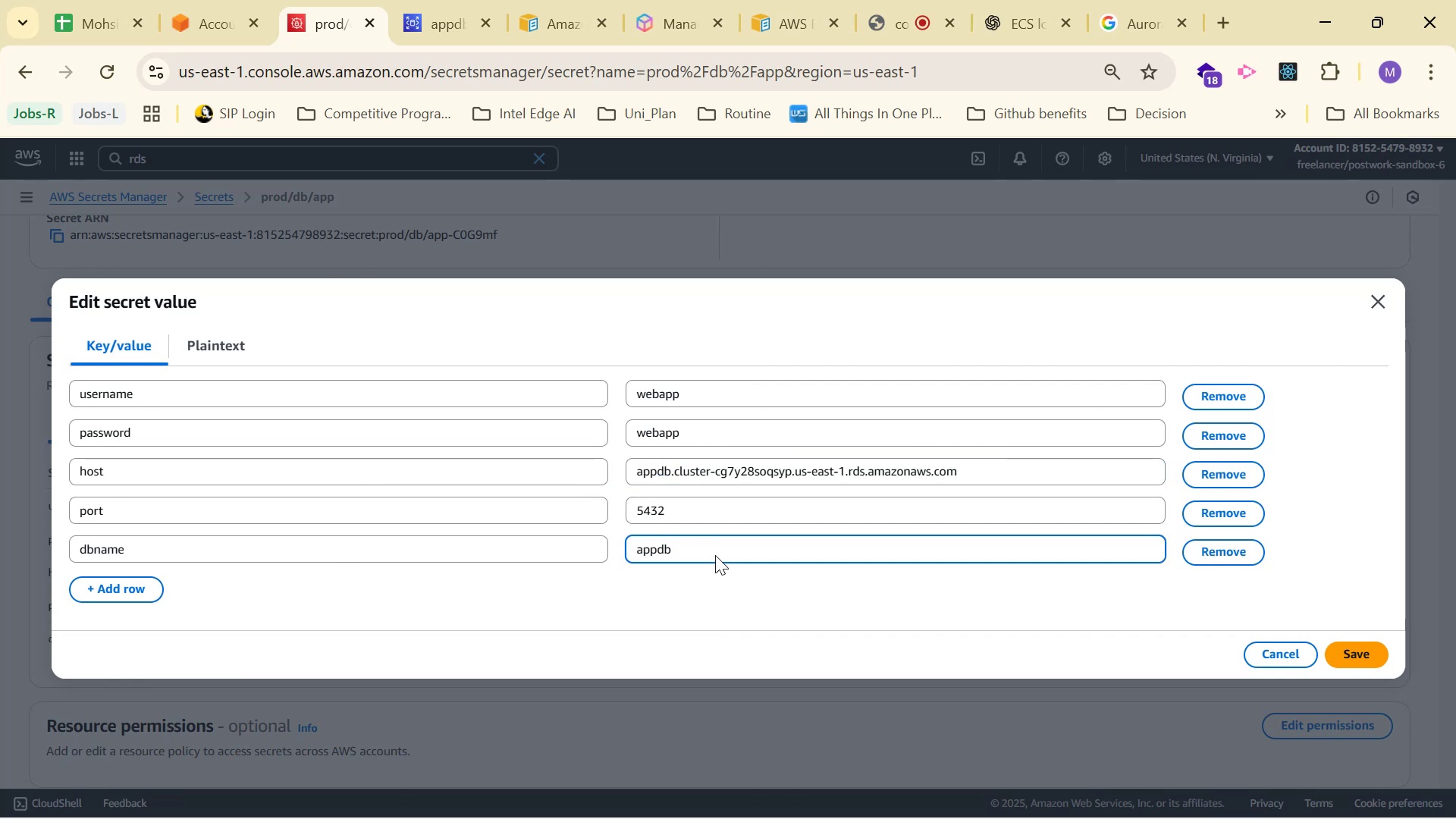 
left_click_drag(start_coordinate=[700, 394], to_coordinate=[582, 392])
 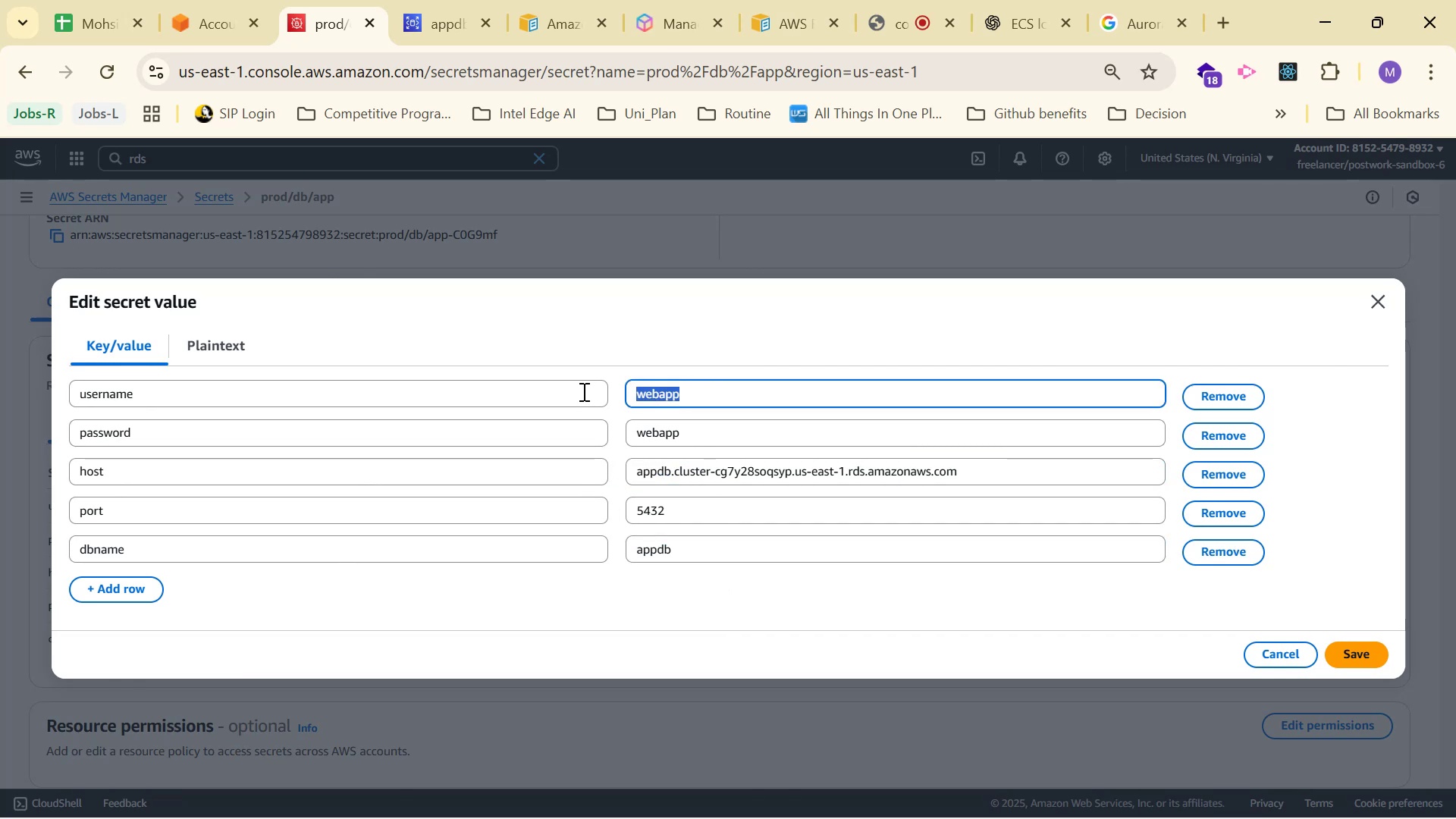 
type(mohsin)
 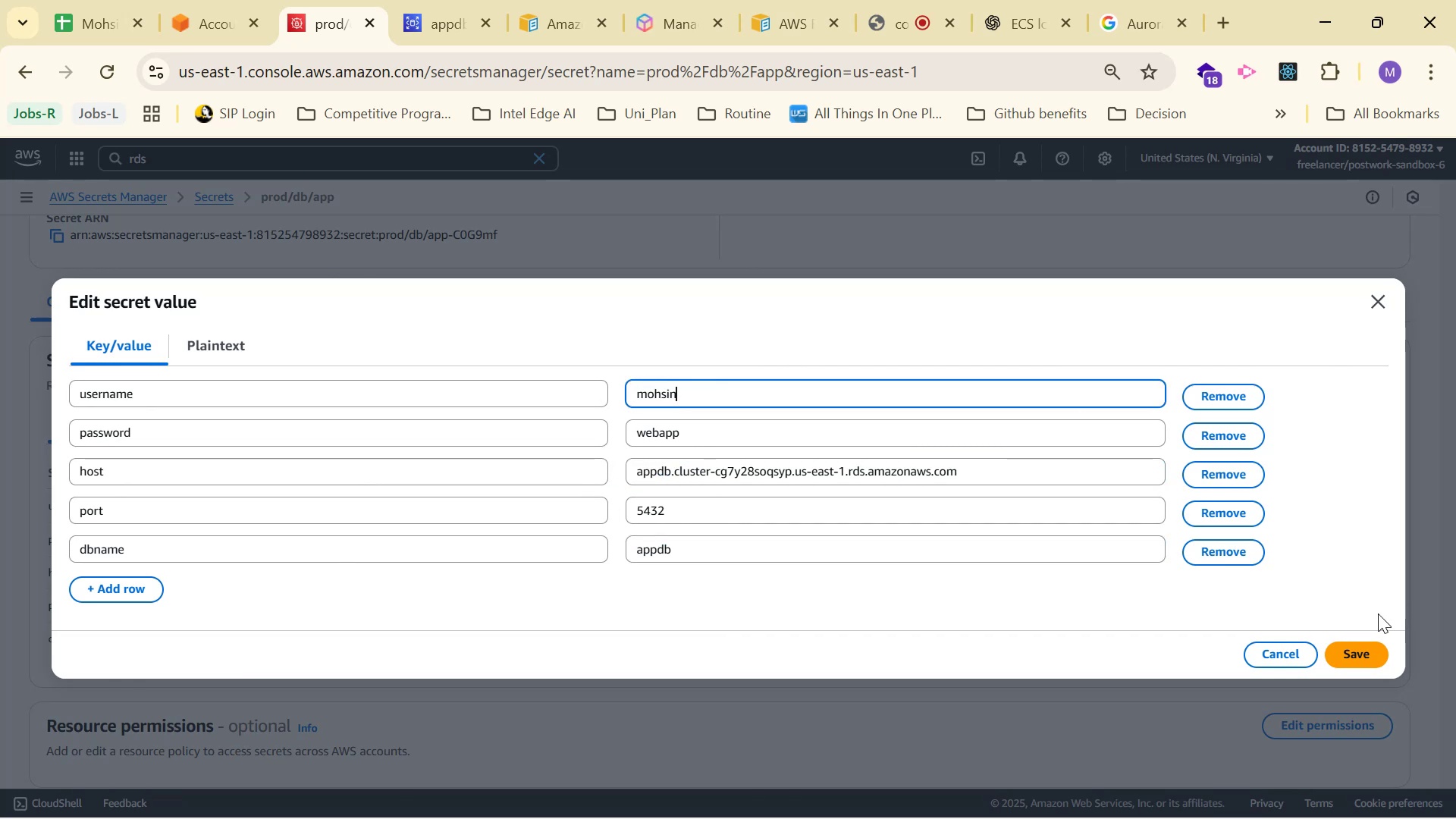 
double_click([1366, 648])
 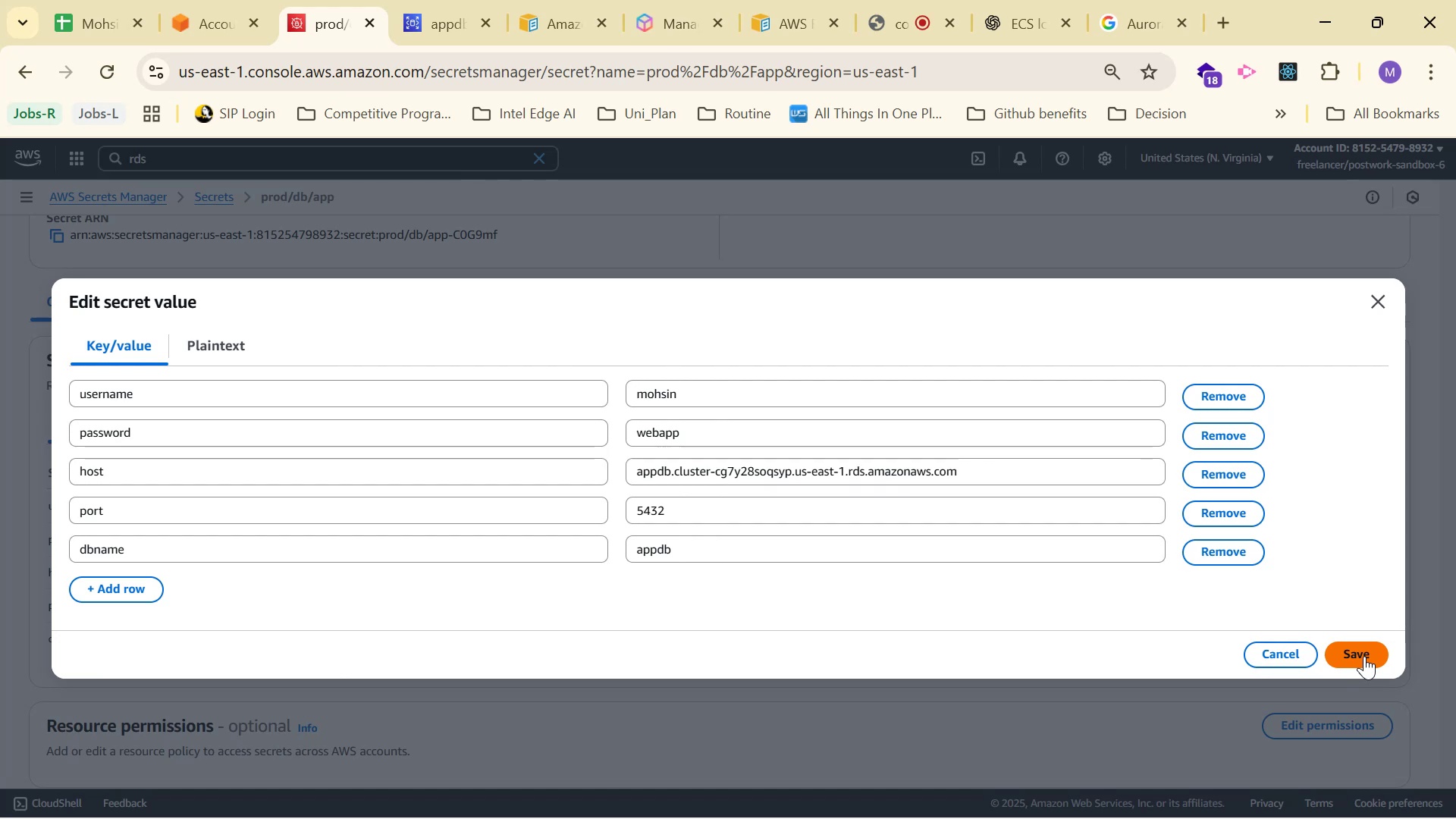 
left_click([1364, 656])
 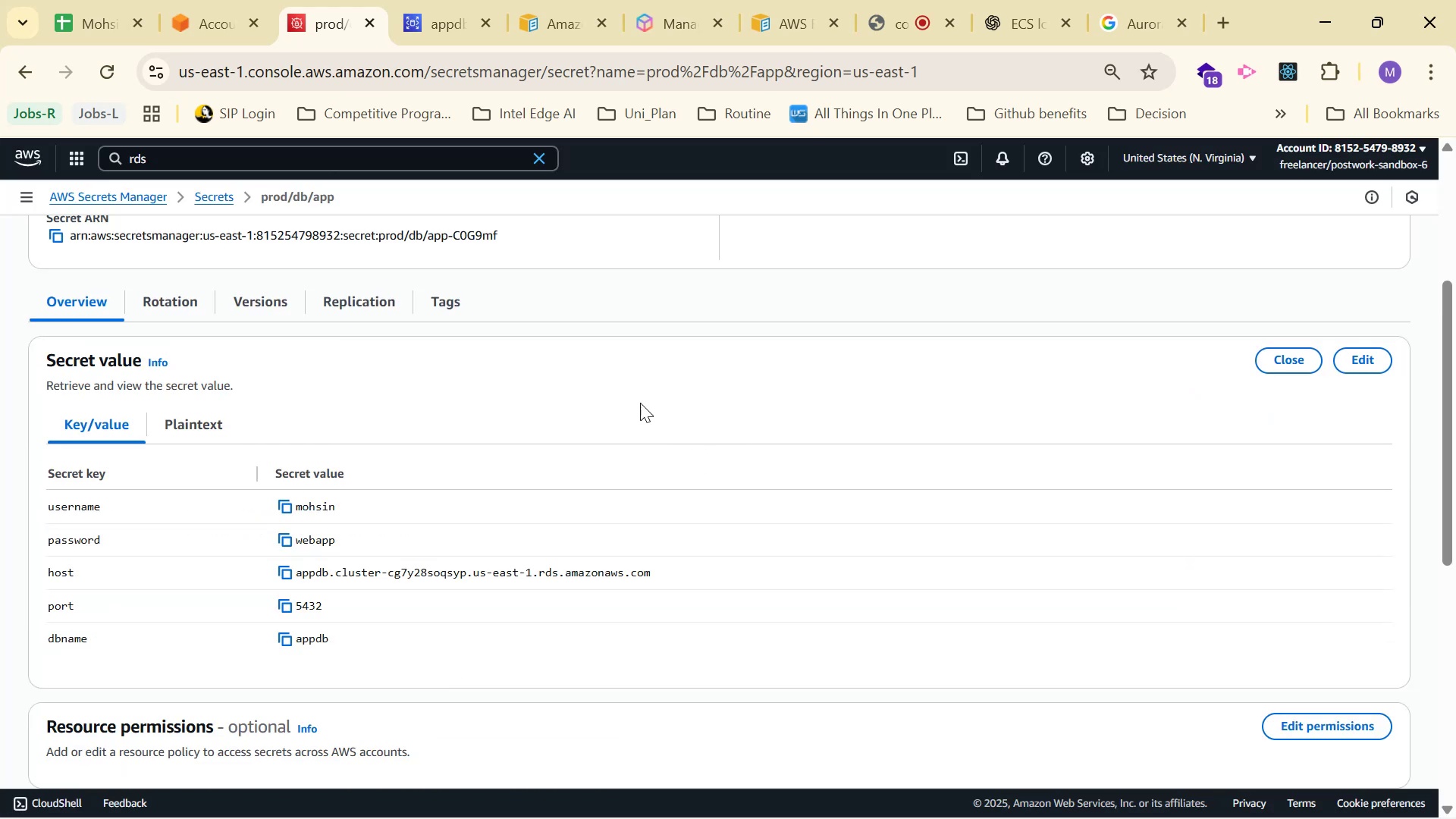 
left_click([436, 0])
 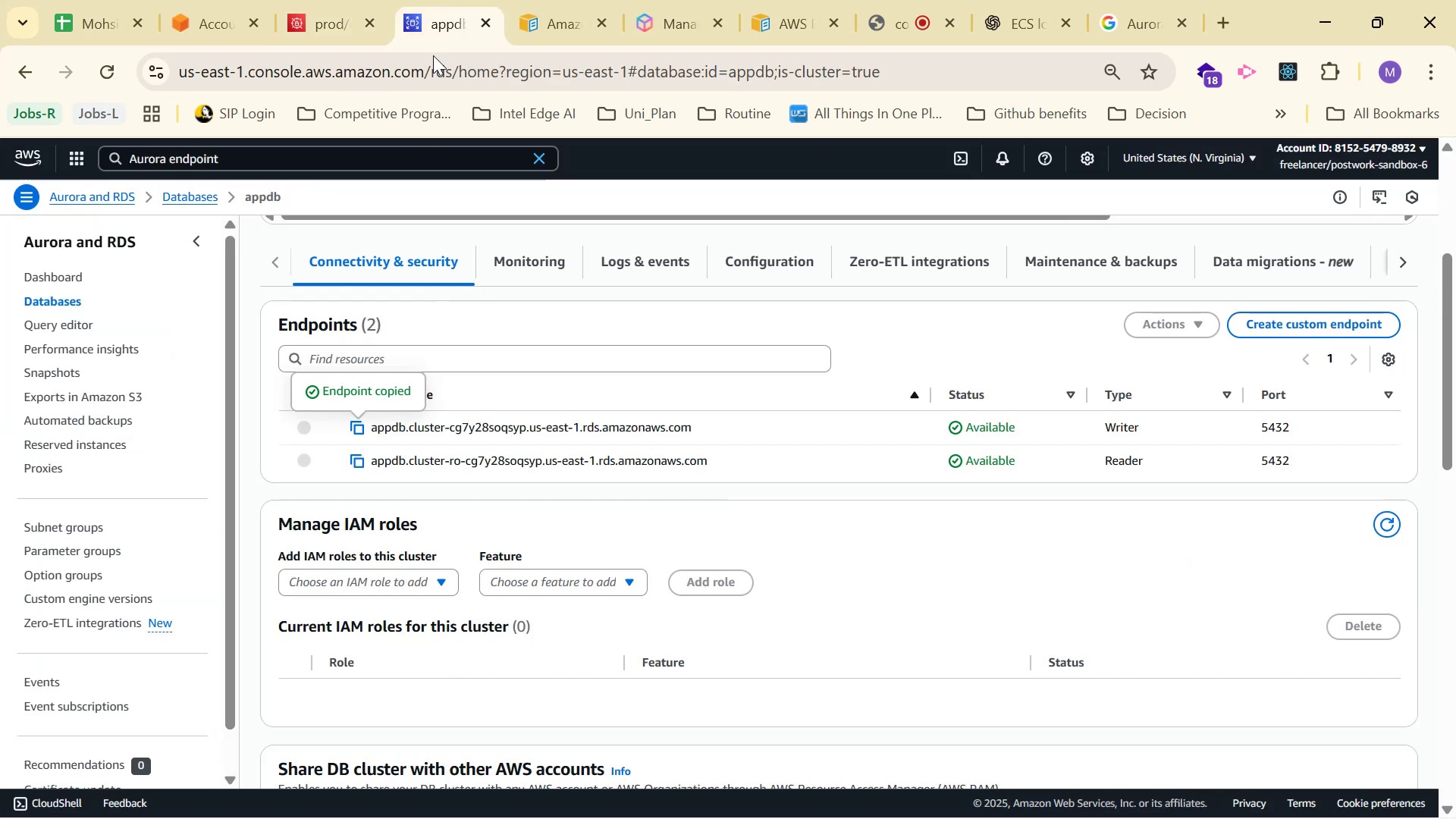 
scroll: coordinate [317, 340], scroll_direction: up, amount: 9.0
 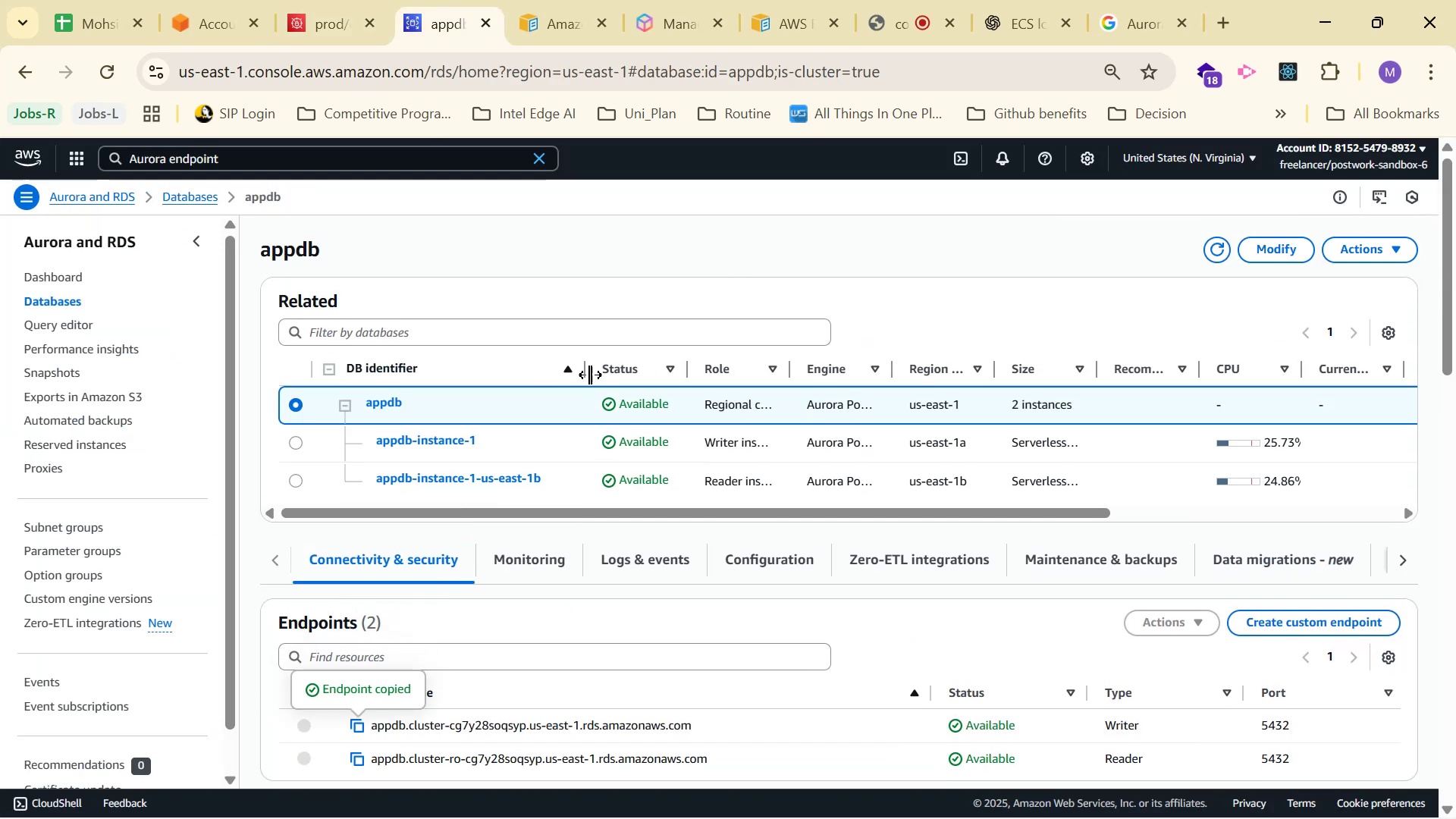 
scroll: coordinate [792, 450], scroll_direction: down, amount: 10.0
 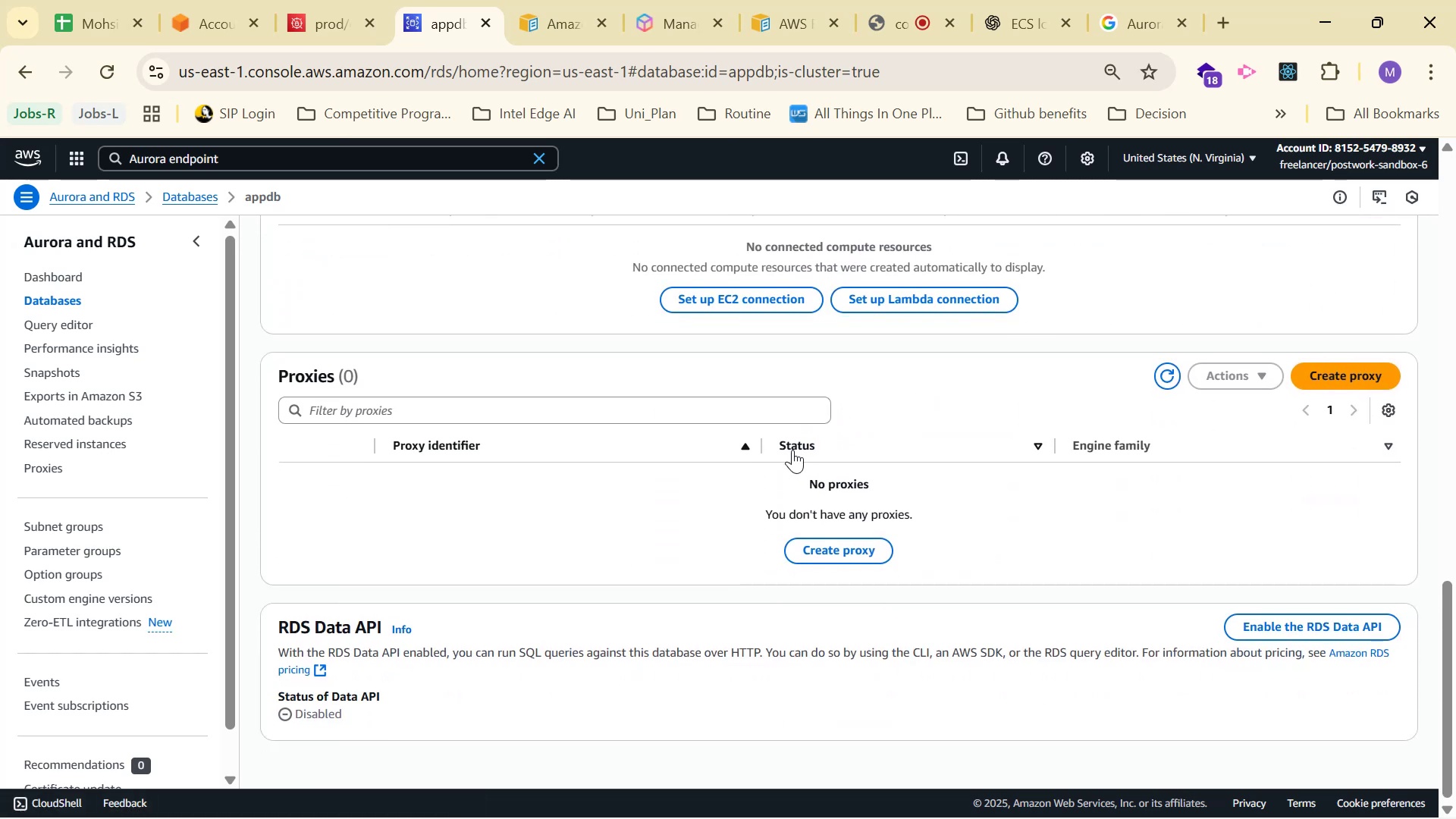 
scroll: coordinate [68, 346], scroll_direction: up, amount: 5.0
 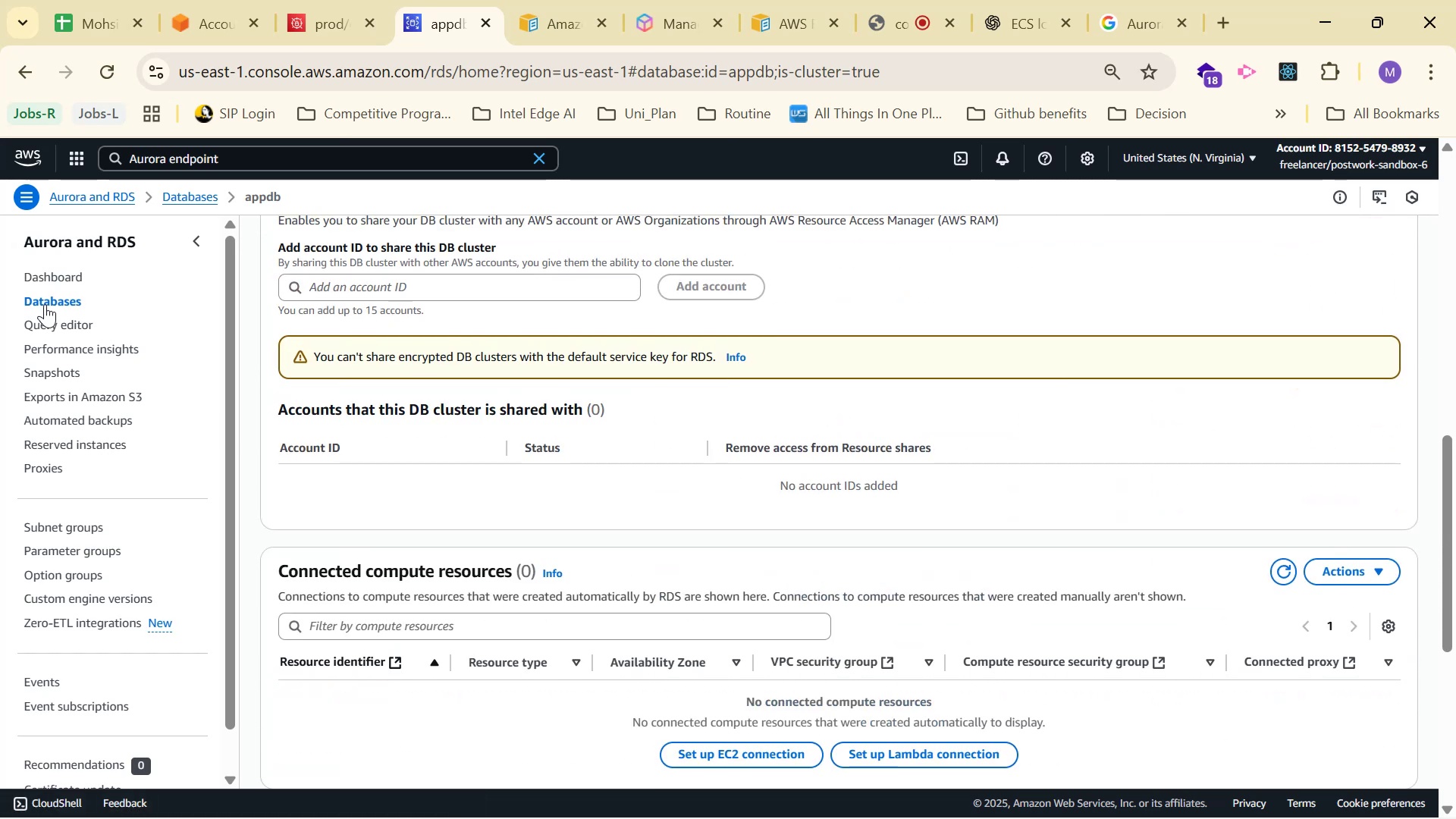 
left_click([52, 293])
 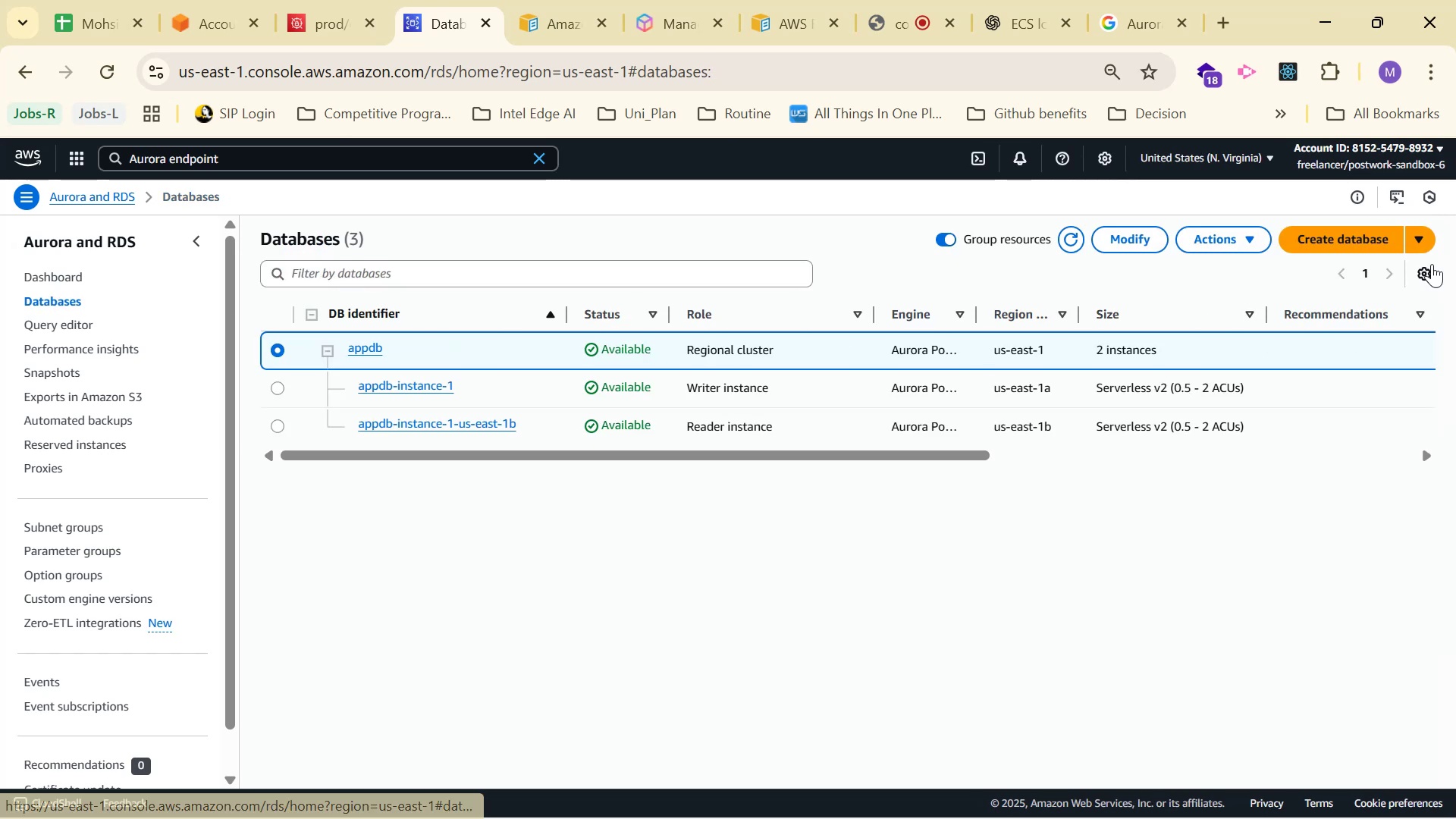 
left_click([1298, 244])
 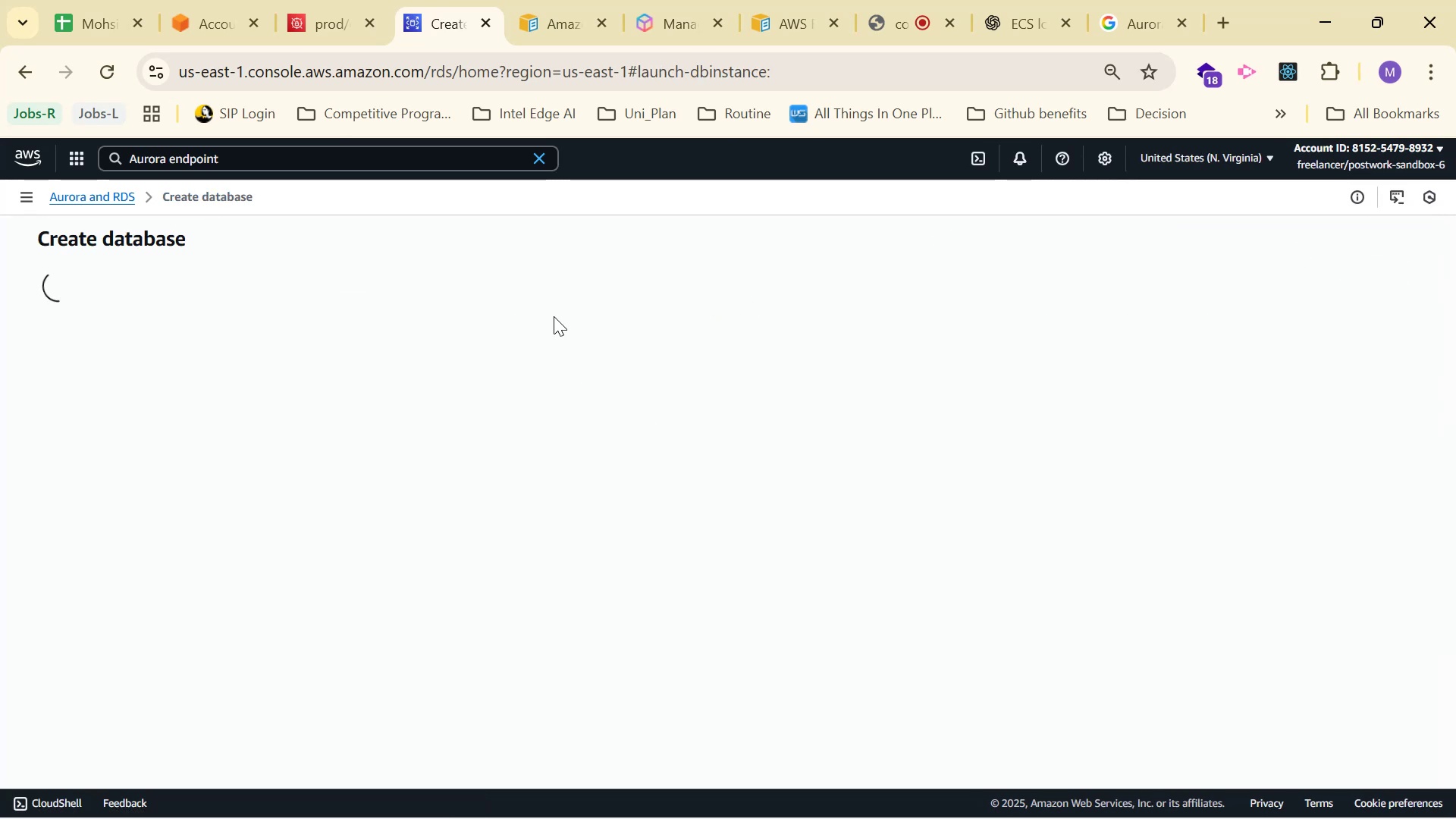 
scroll: coordinate [480, 290], scroll_direction: down, amount: 5.0
 